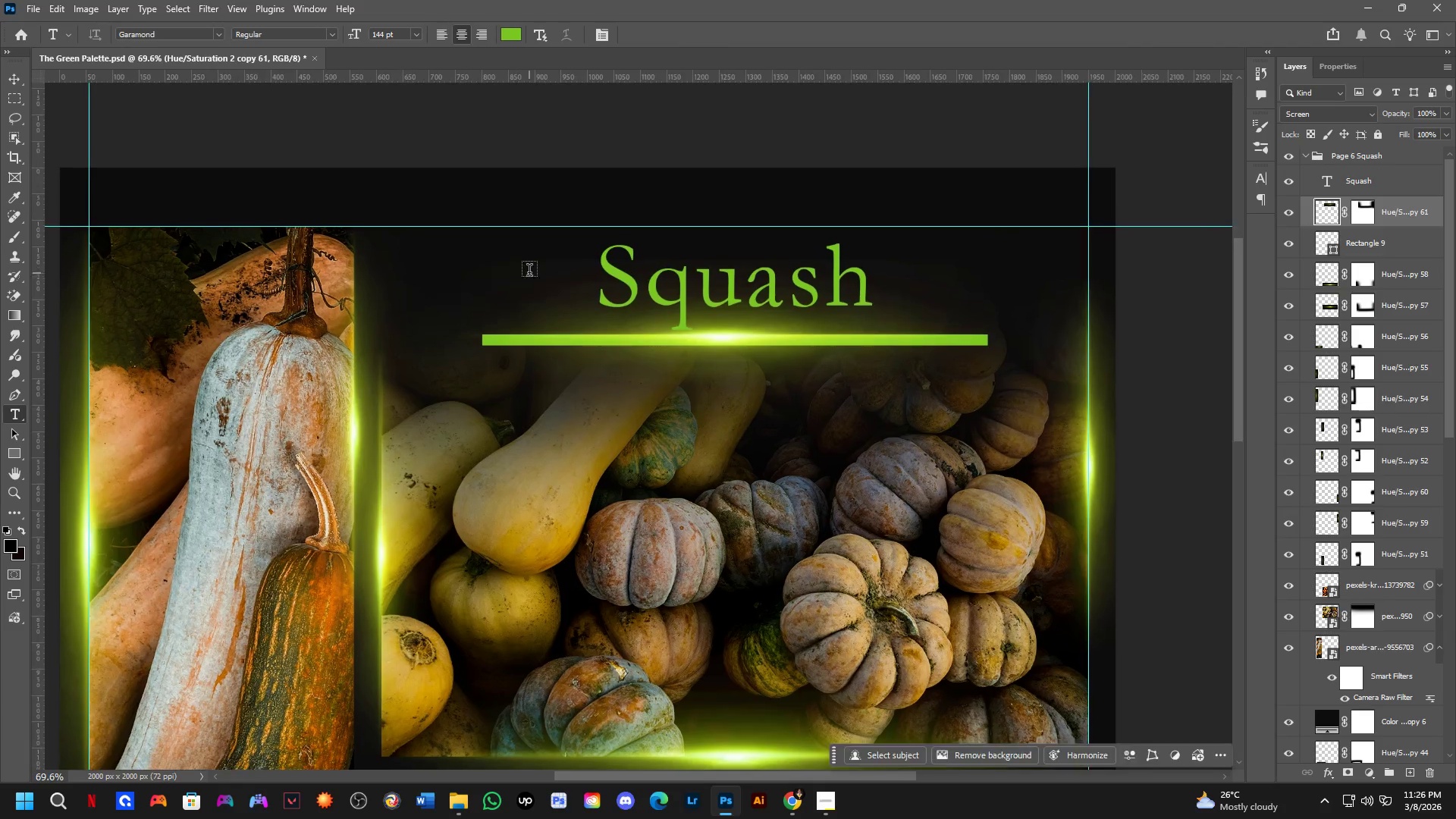 
scroll: coordinate [619, 293], scroll_direction: down, amount: 6.0
 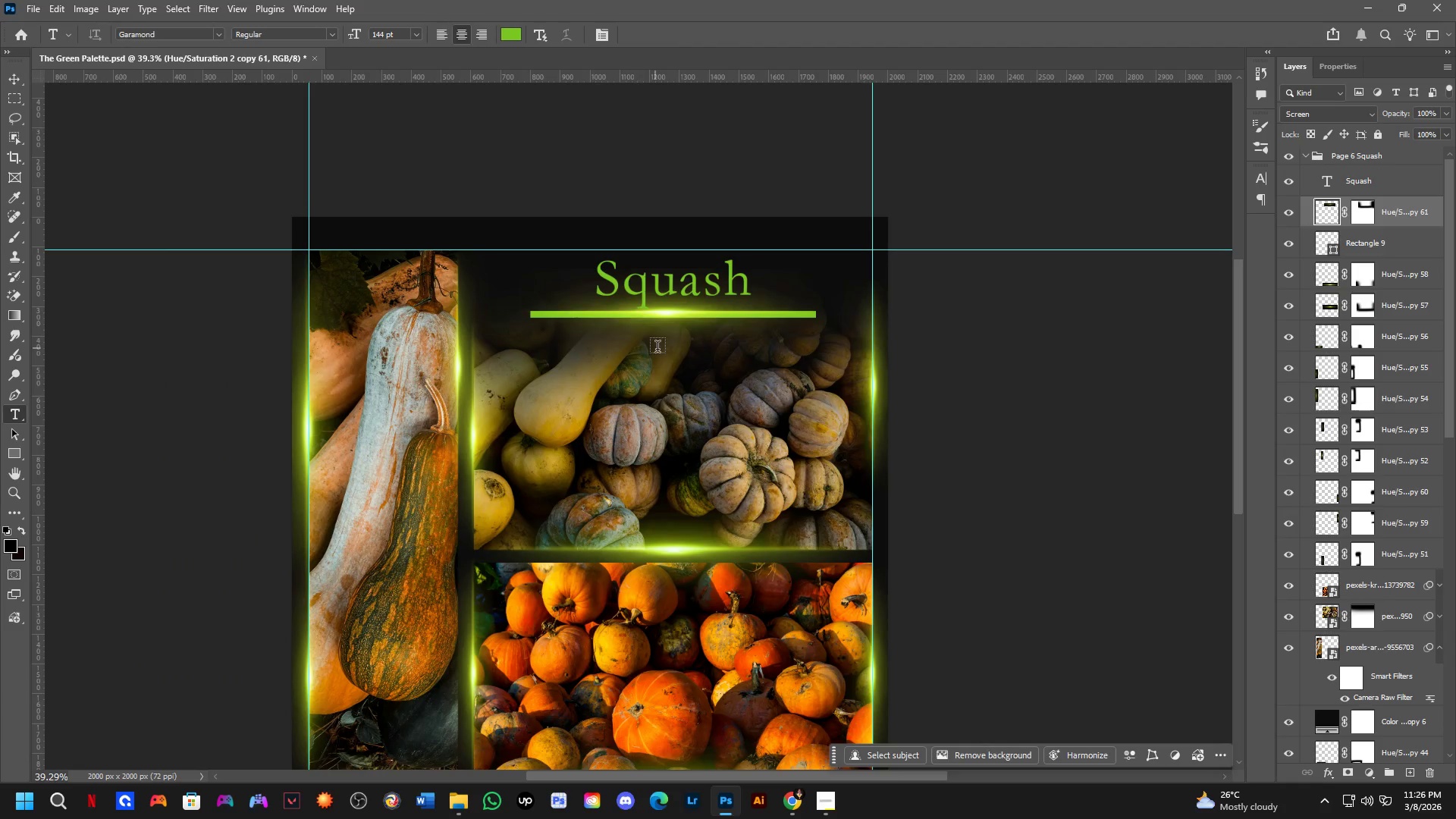 
hold_key(key=Space, duration=0.56)
 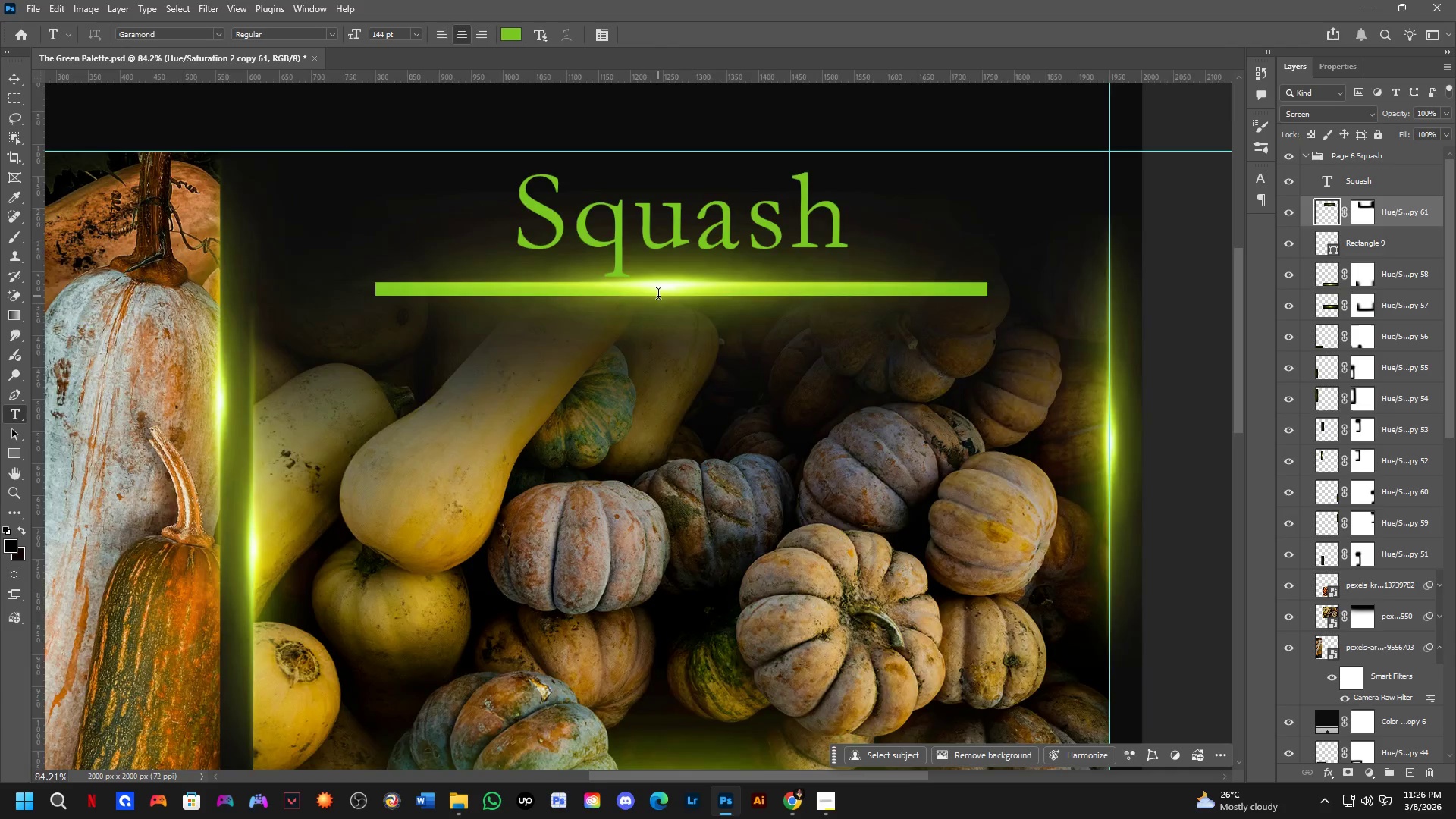 
left_click_drag(start_coordinate=[657, 349], to_coordinate=[652, 328])
 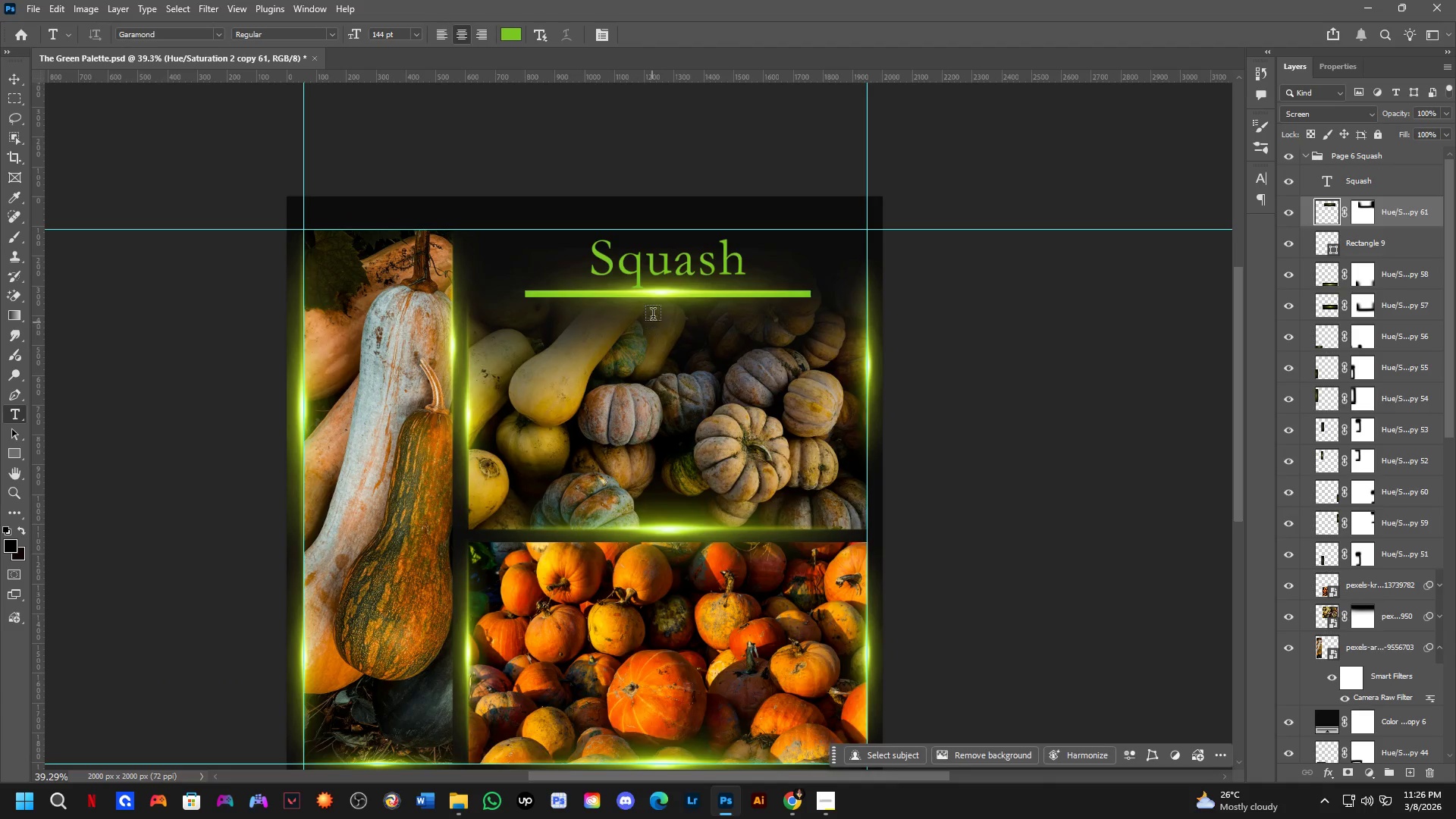 
scroll: coordinate [662, 296], scroll_direction: up, amount: 11.0
 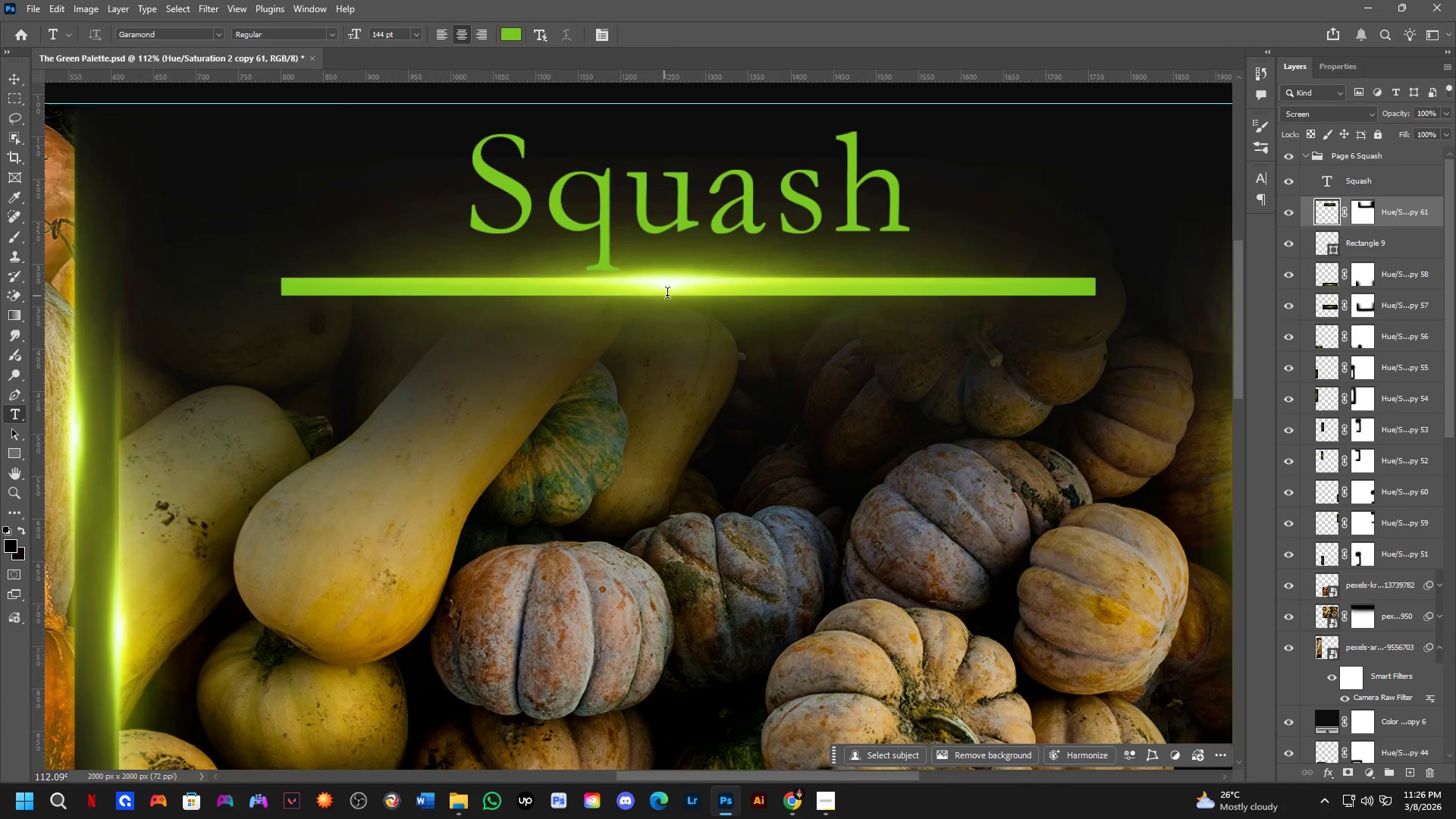 
hold_key(key=Space, duration=0.47)
 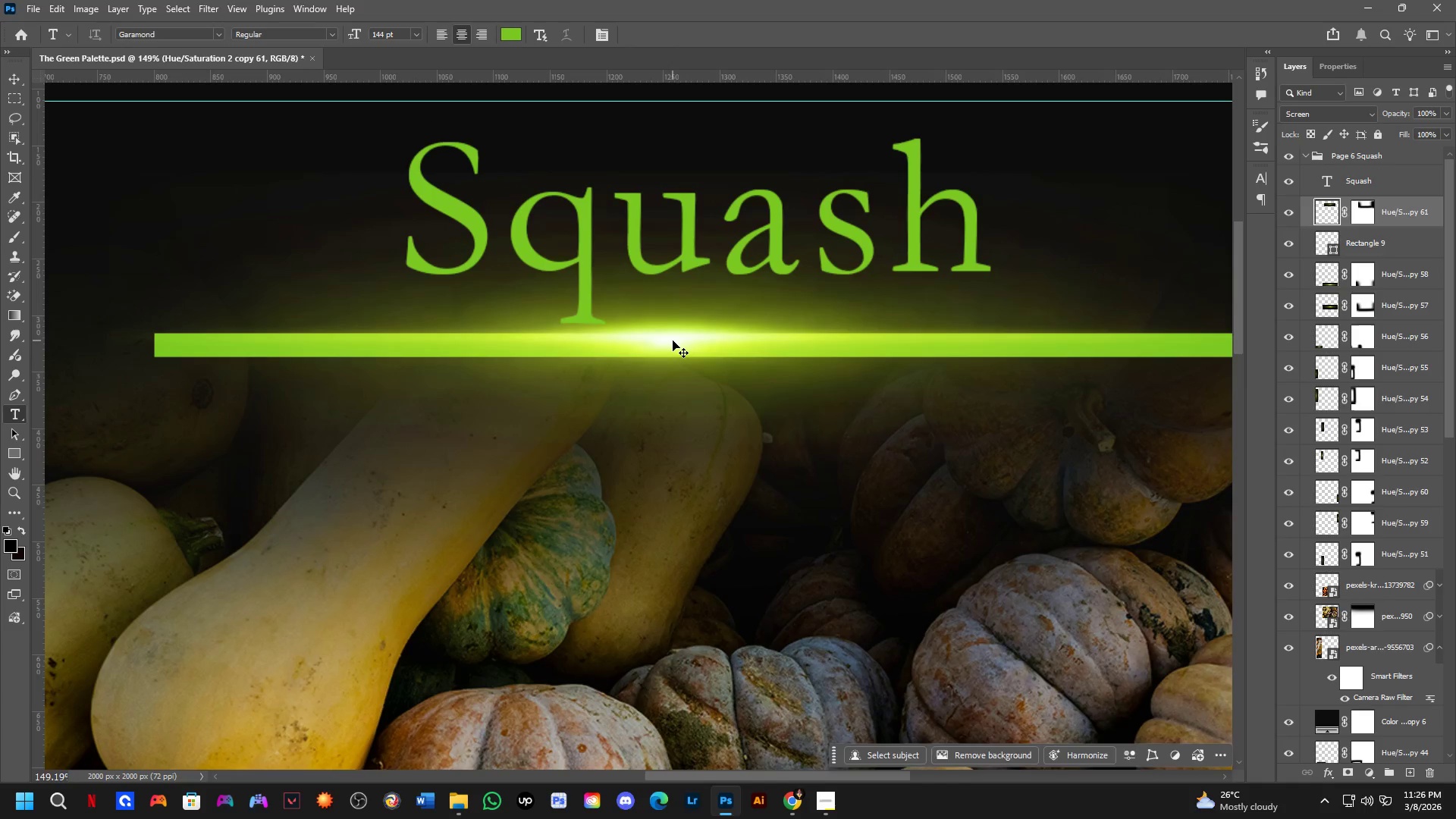 
left_click_drag(start_coordinate=[679, 300], to_coordinate=[681, 363])
 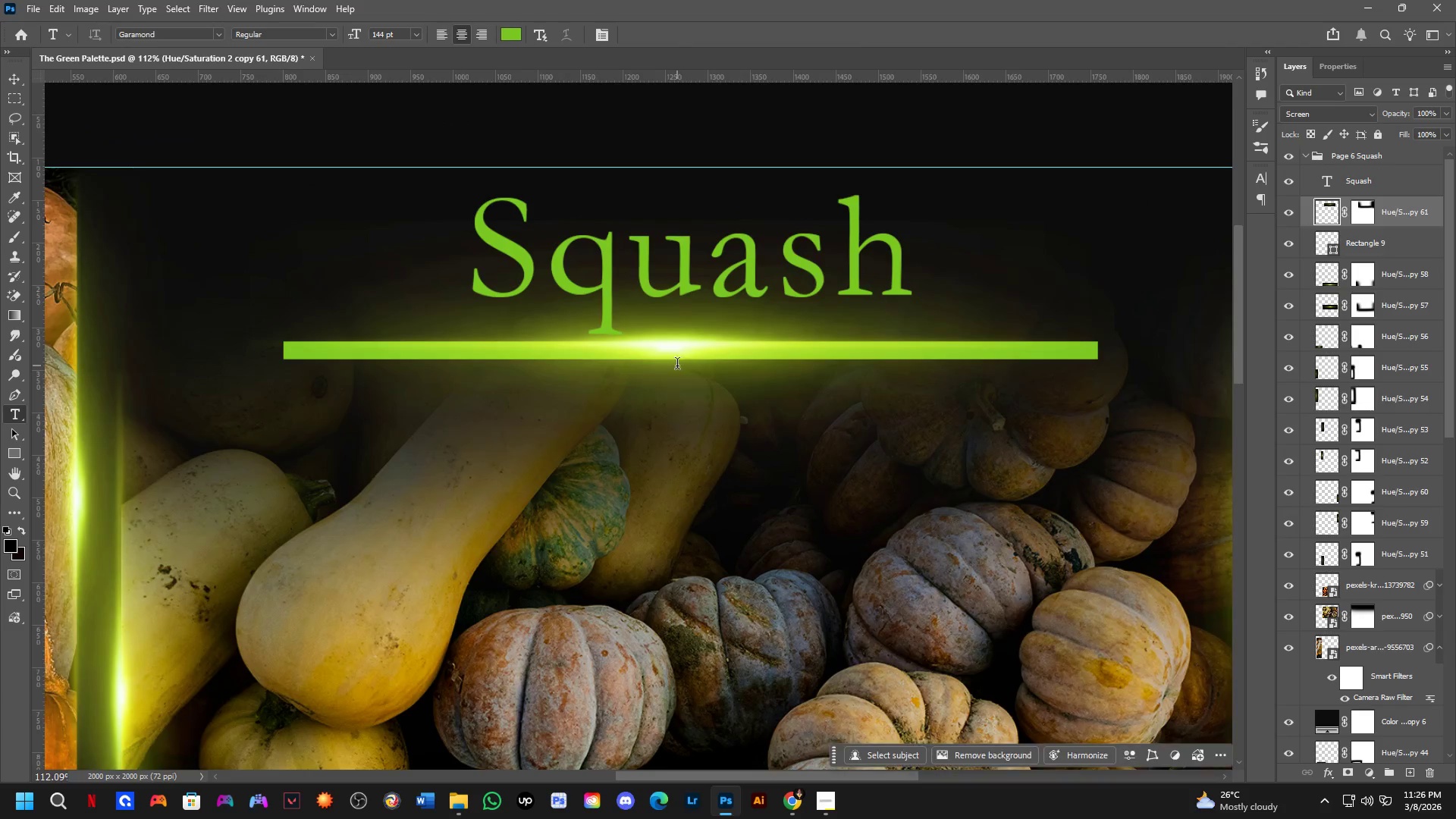 
scroll: coordinate [670, 364], scroll_direction: up, amount: 3.0
 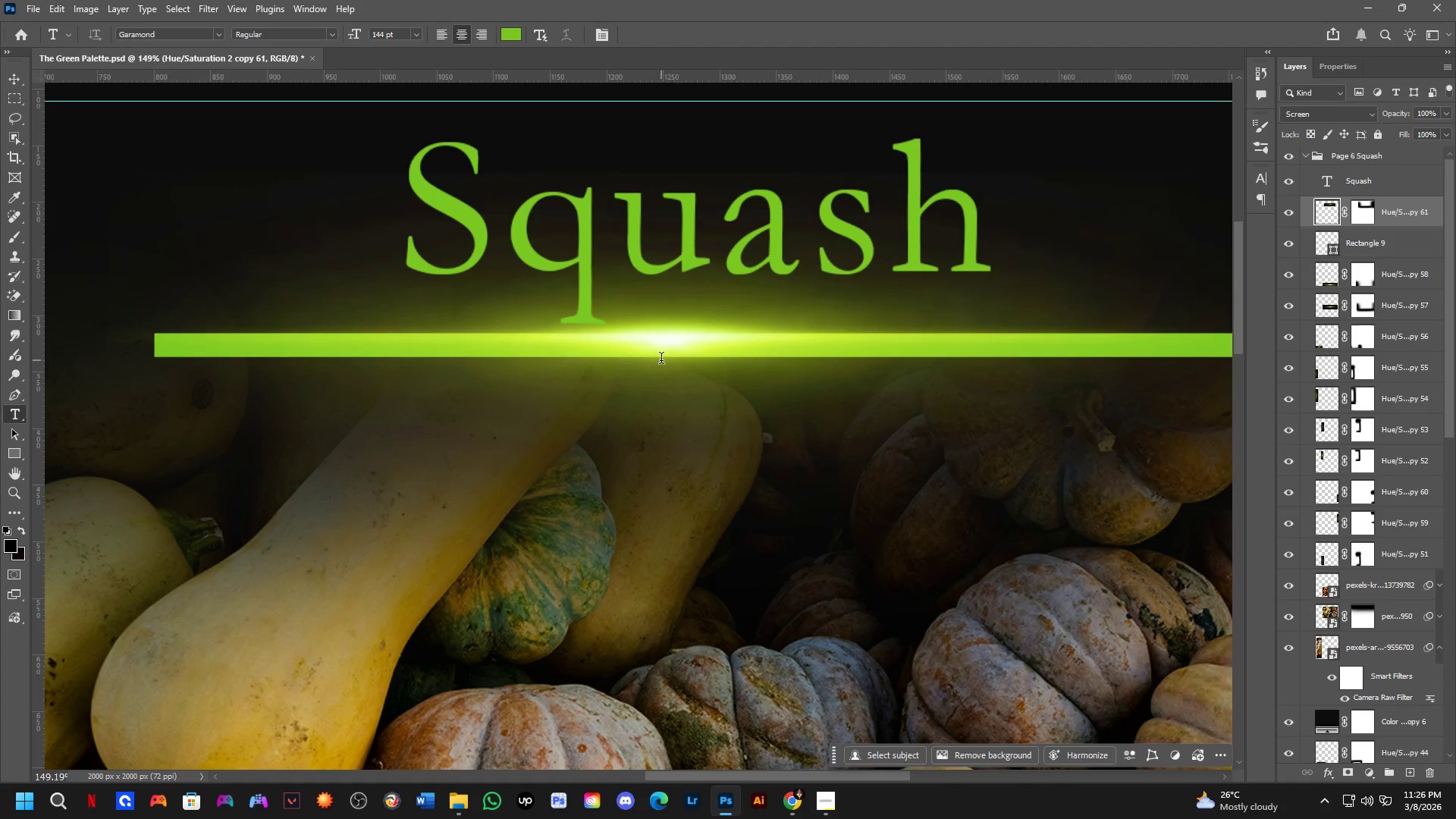 
hold_key(key=ControlLeft, duration=1.52)
left_click_drag(start_coordinate=[673, 340], to_coordinate=[673, 347])
 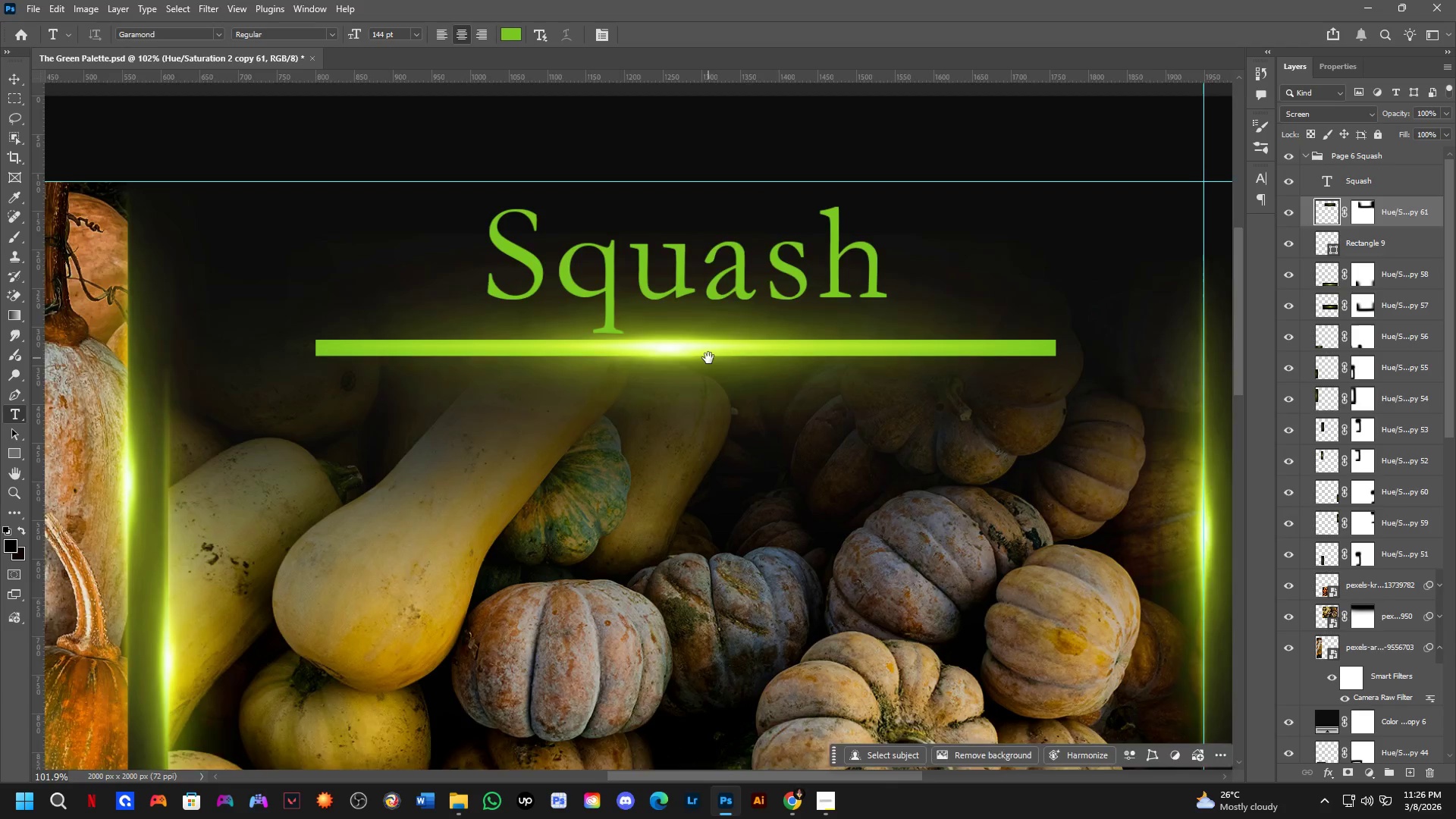 
hold_key(key=ControlLeft, duration=0.8)
 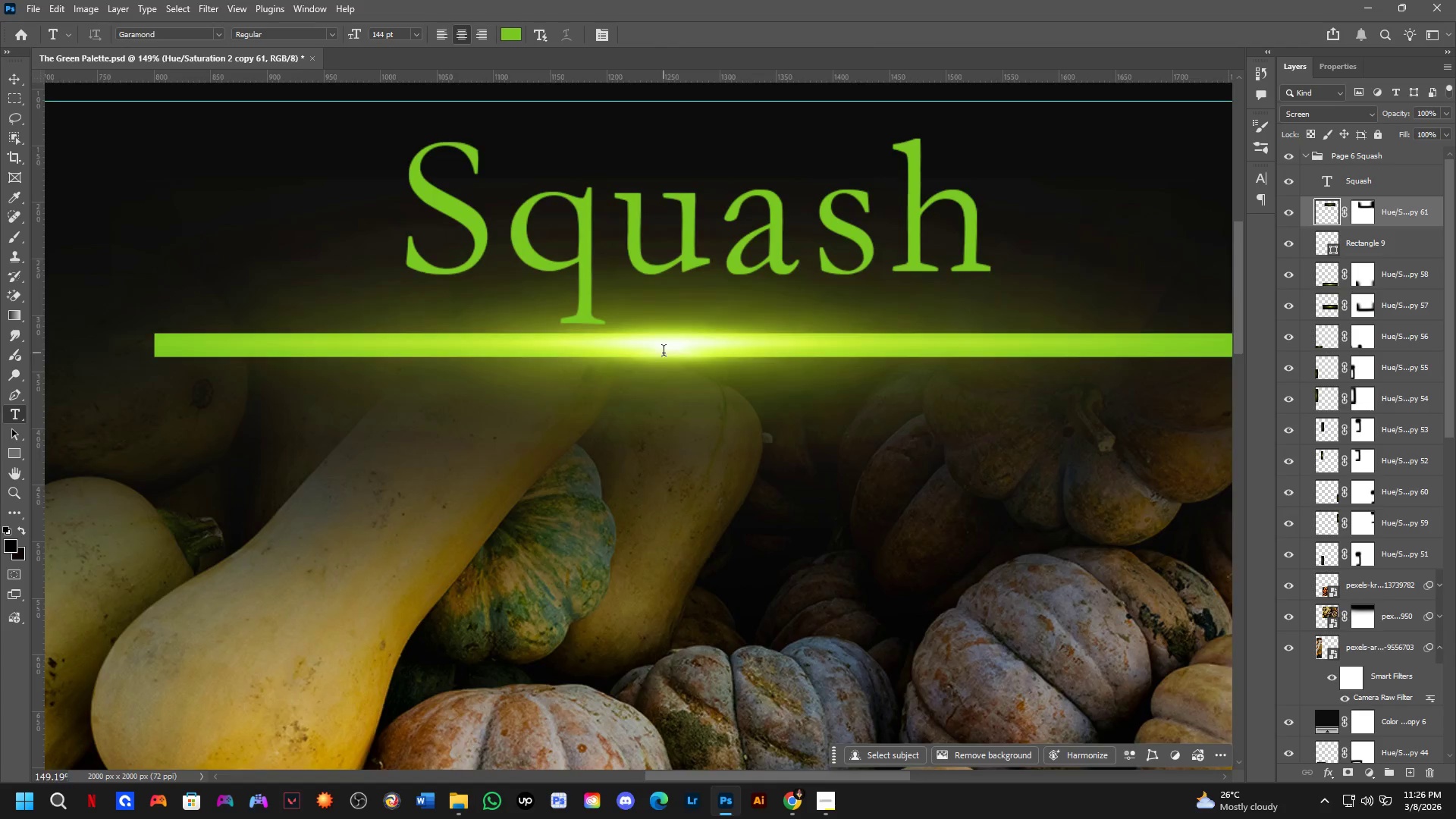 
scroll: coordinate [664, 353], scroll_direction: down, amount: 4.0
 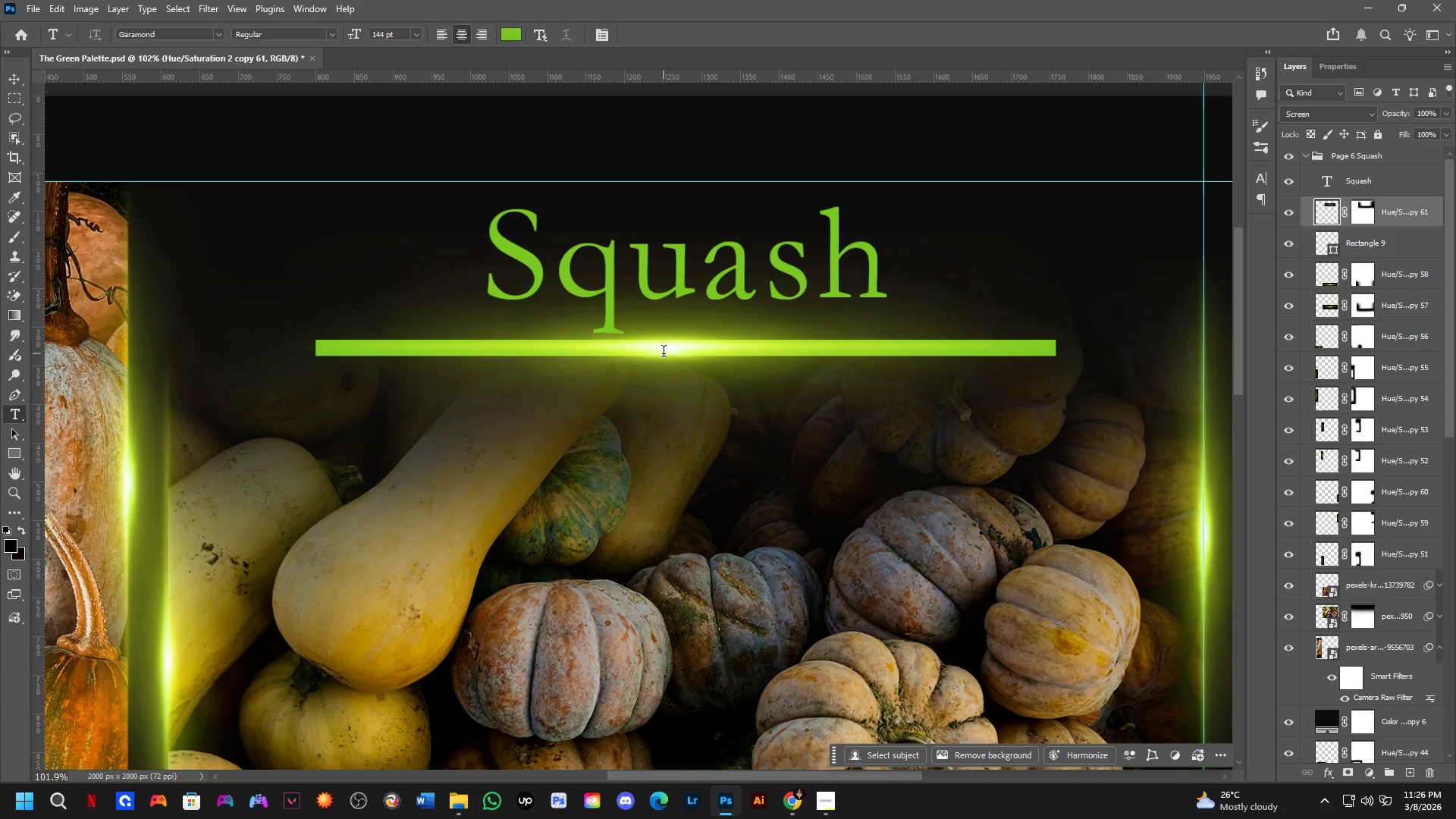 
hold_key(key=Space, duration=0.77)
 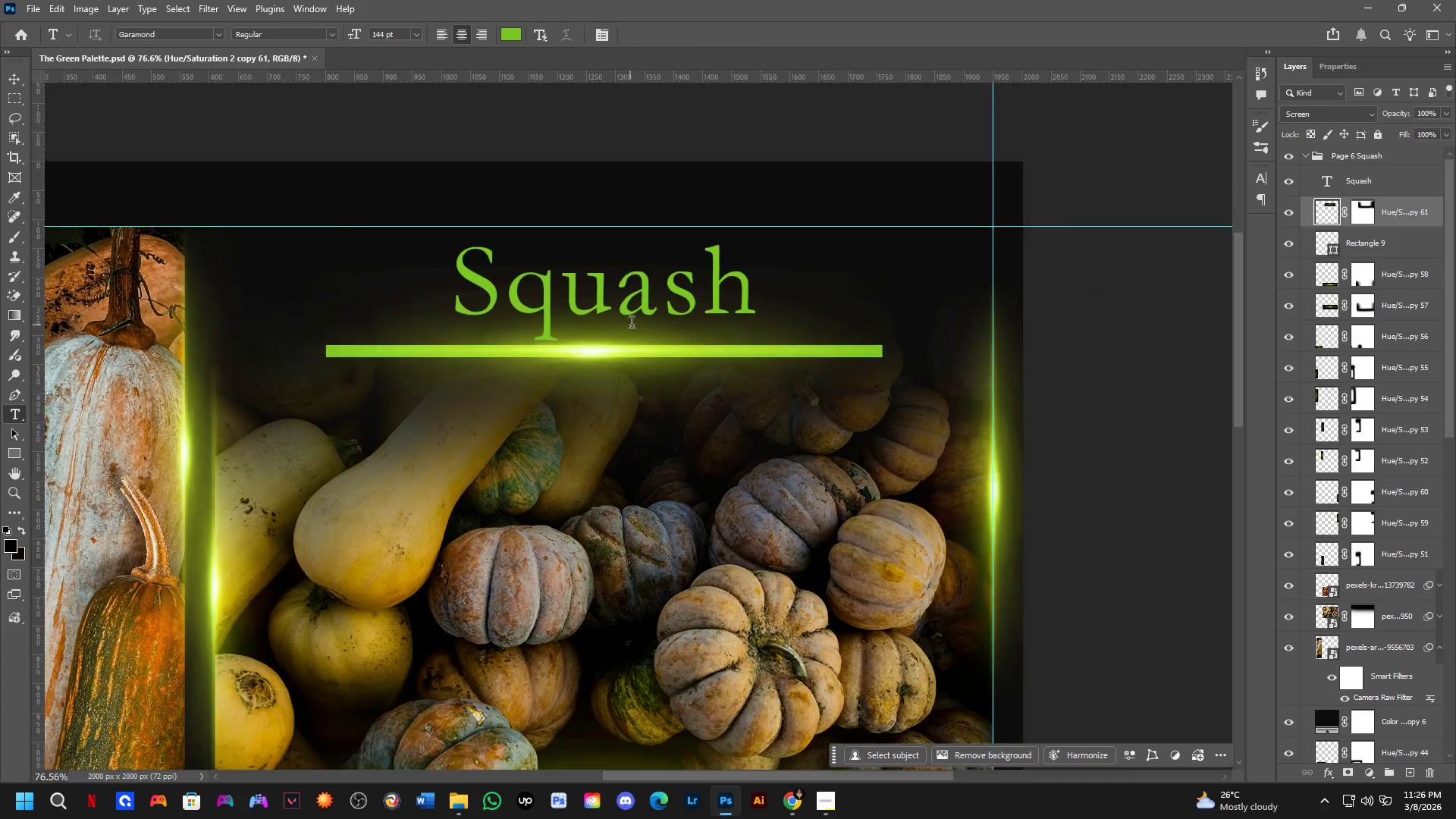 
left_click_drag(start_coordinate=[708, 358], to_coordinate=[622, 361])
 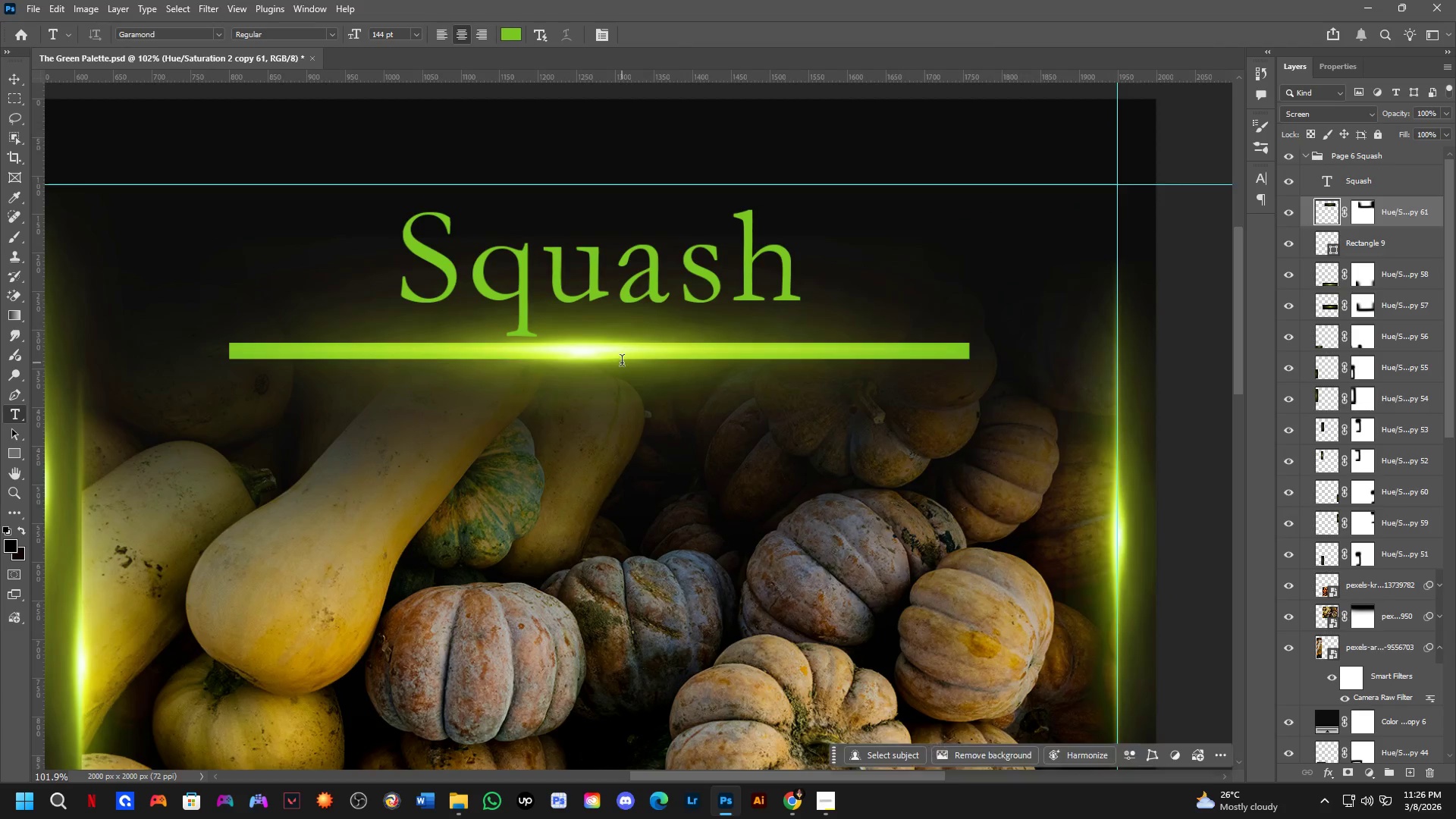 
scroll: coordinate [616, 349], scroll_direction: down, amount: 3.0
 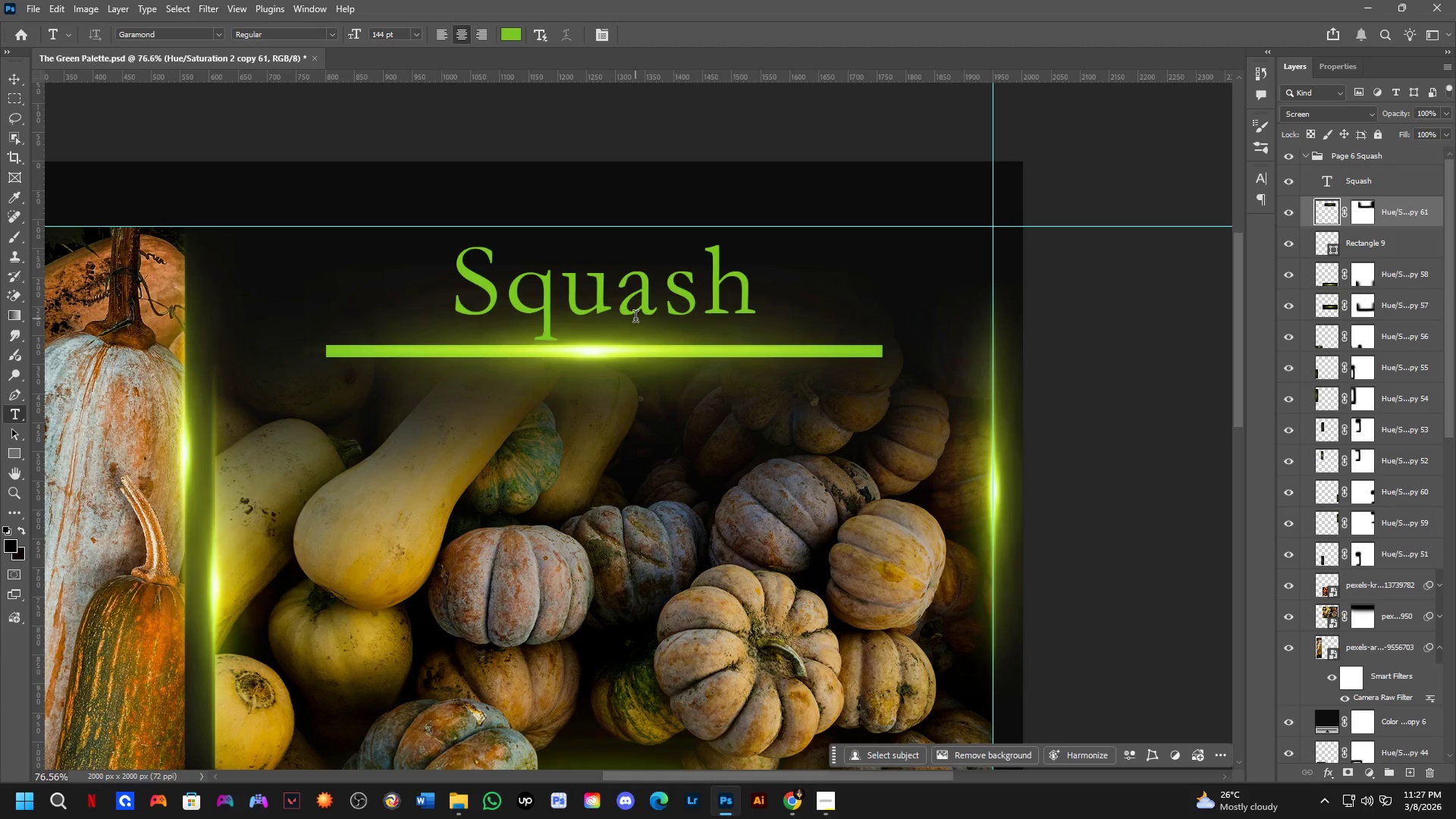 
wait(28.59)
 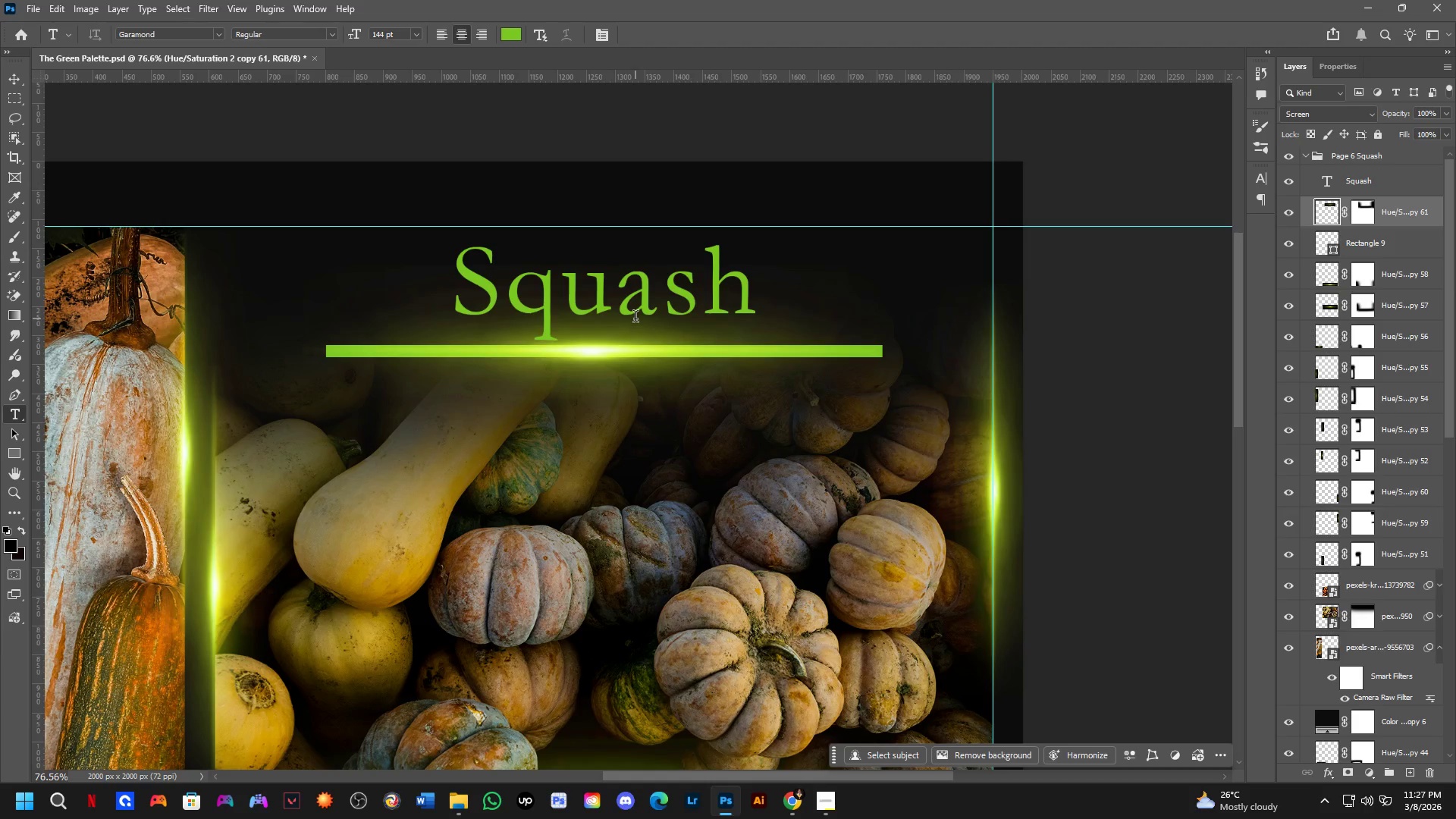 
scroll: coordinate [573, 228], scroll_direction: down, amount: 7.0
 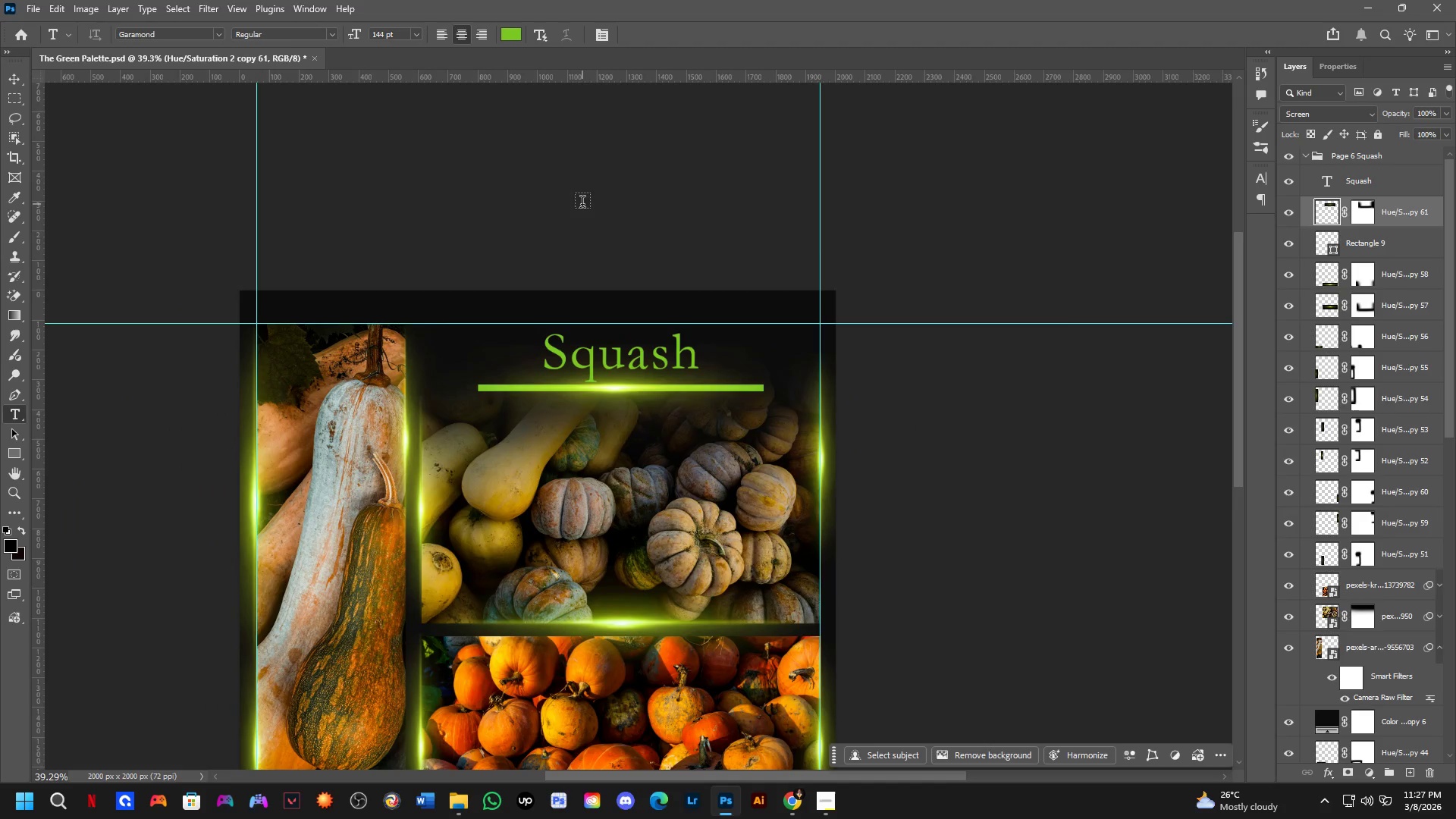 
hold_key(key=Space, duration=0.69)
 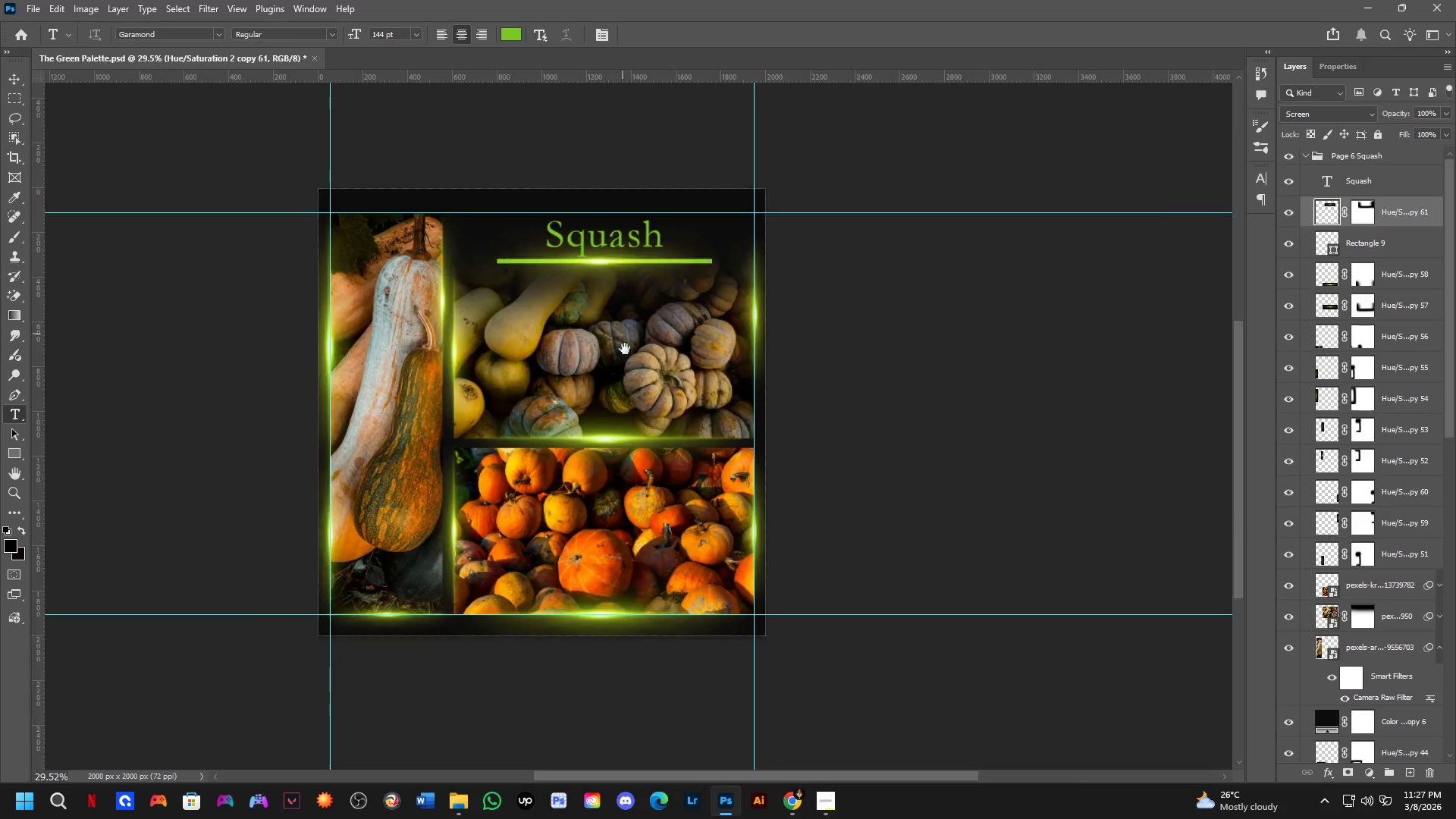 
left_click_drag(start_coordinate=[621, 251], to_coordinate=[599, 15])
 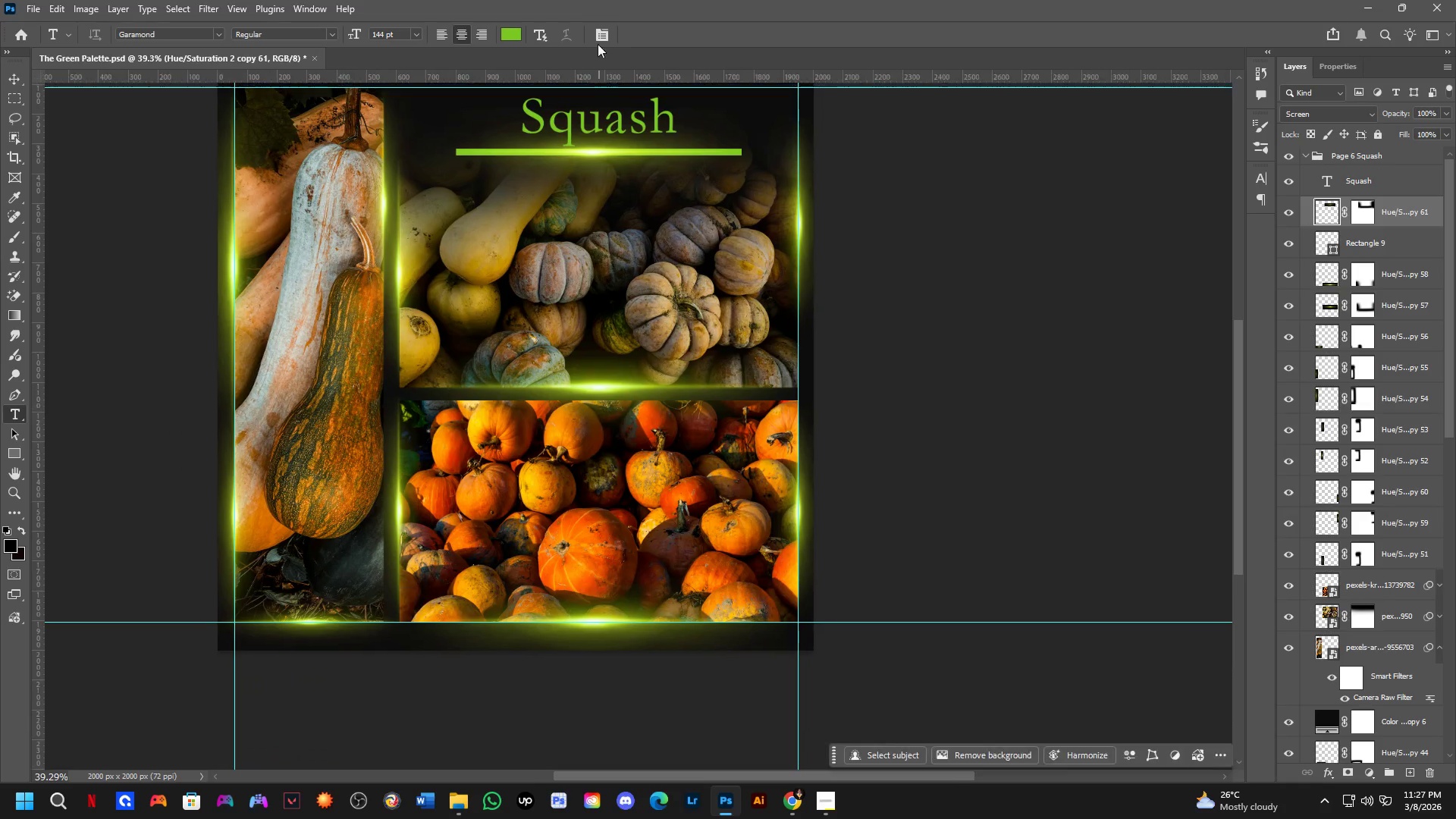 
scroll: coordinate [613, 244], scroll_direction: down, amount: 3.0
 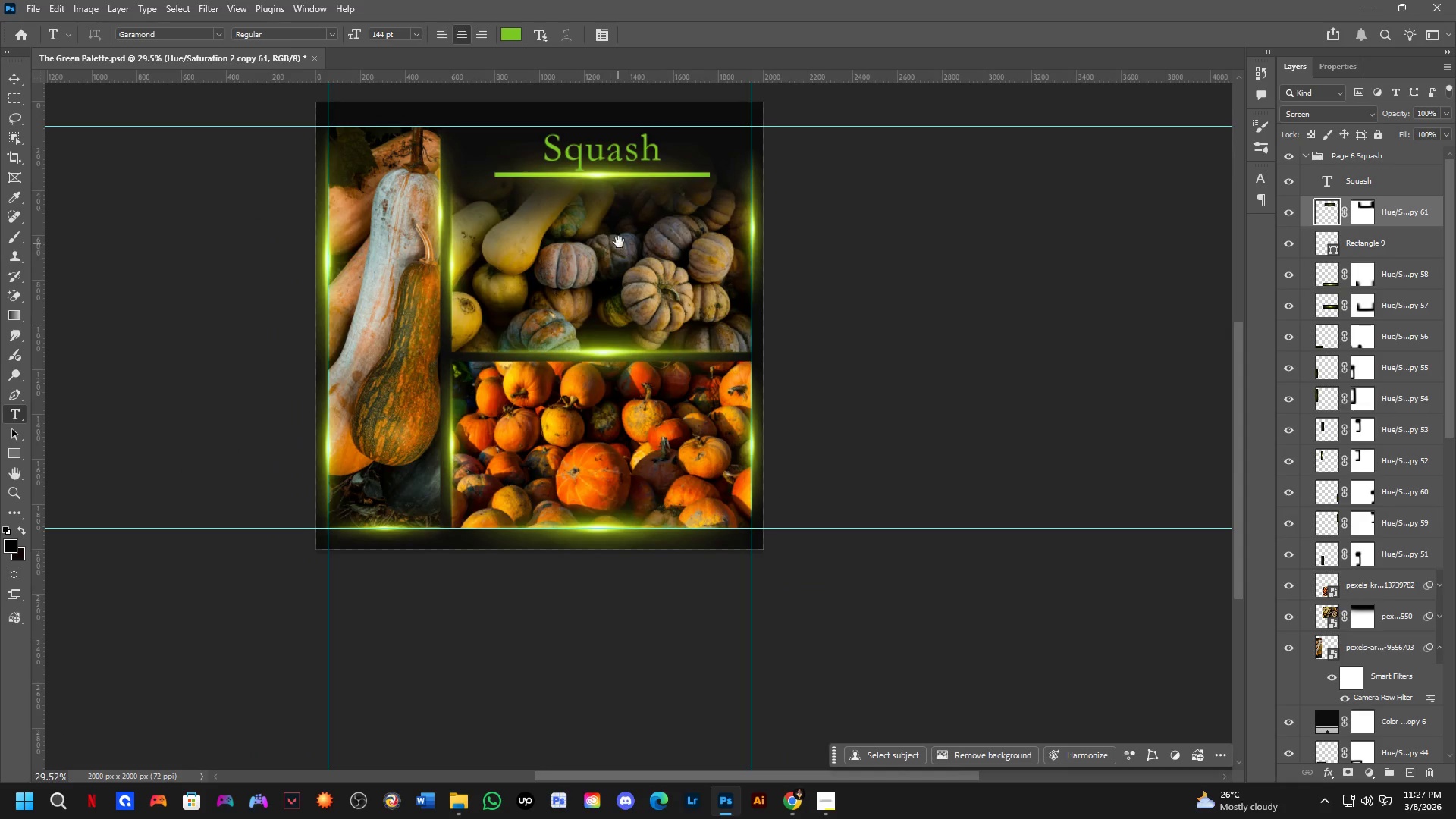 
hold_key(key=Space, duration=0.88)
 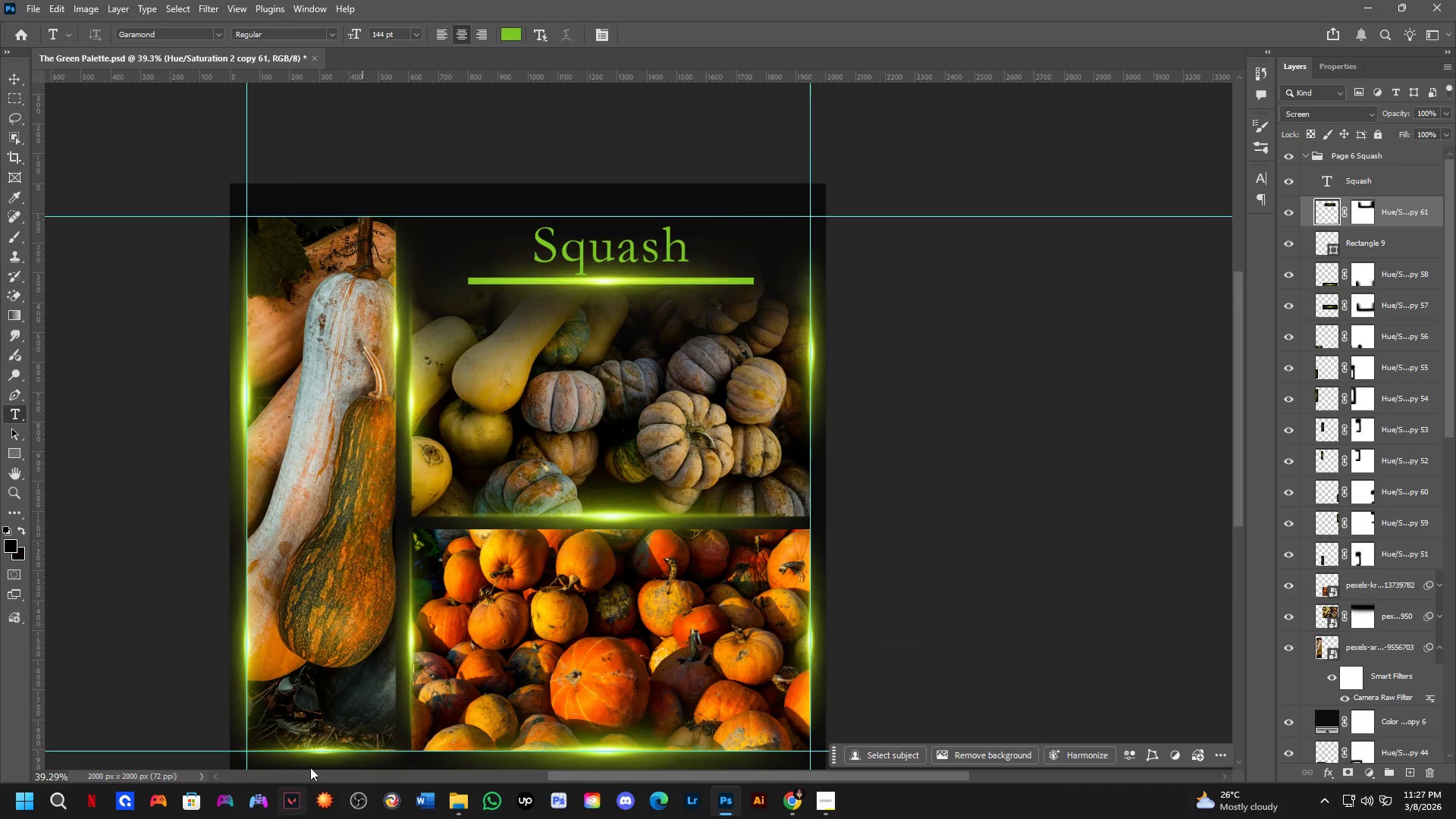 
left_click_drag(start_coordinate=[619, 239], to_coordinate=[628, 366])
 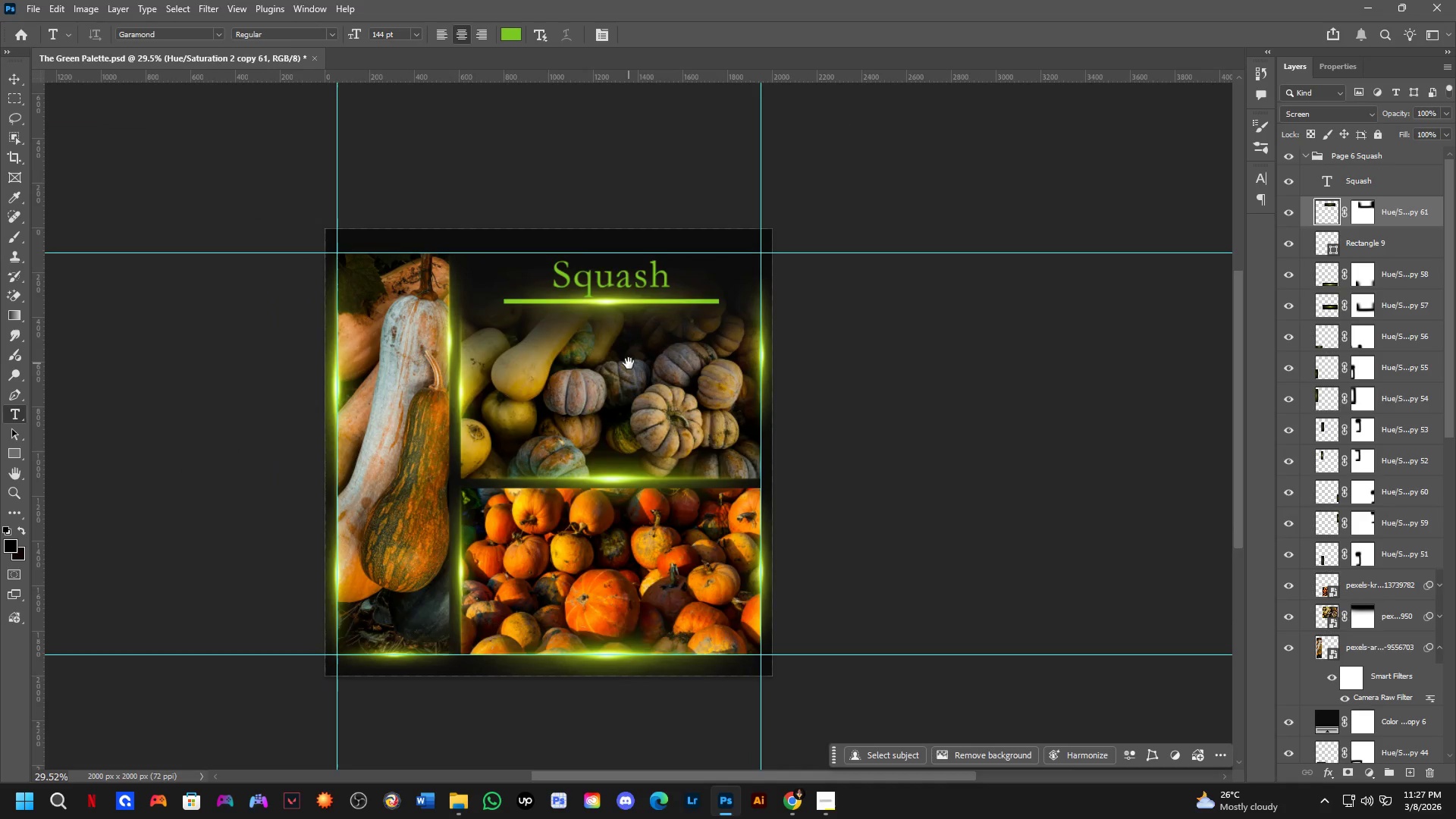 
scroll: coordinate [610, 362], scroll_direction: up, amount: 3.0
 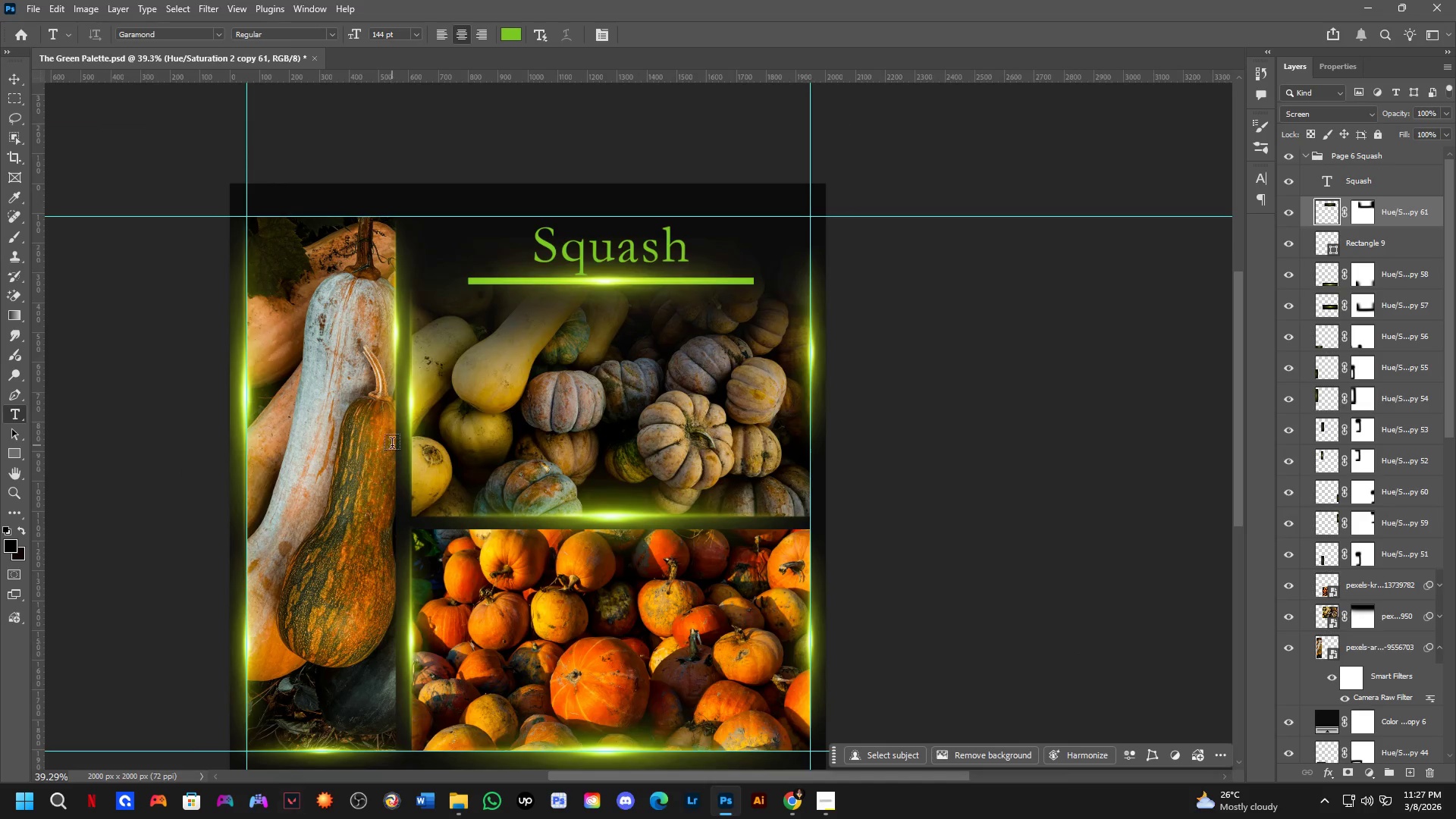 
hold_key(key=Space, duration=1.75)
 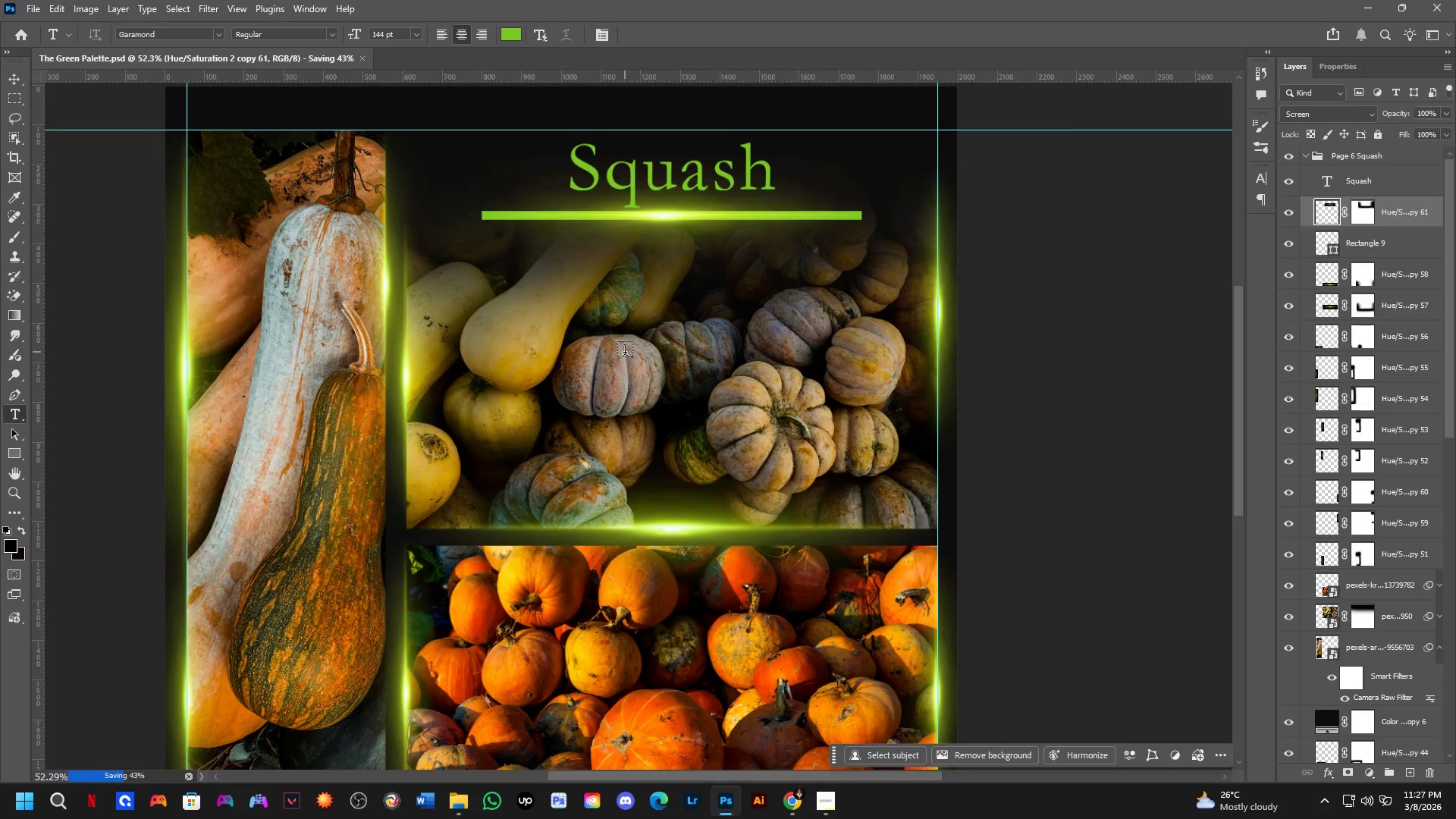 
scroll: coordinate [488, 337], scroll_direction: up, amount: 3.0
 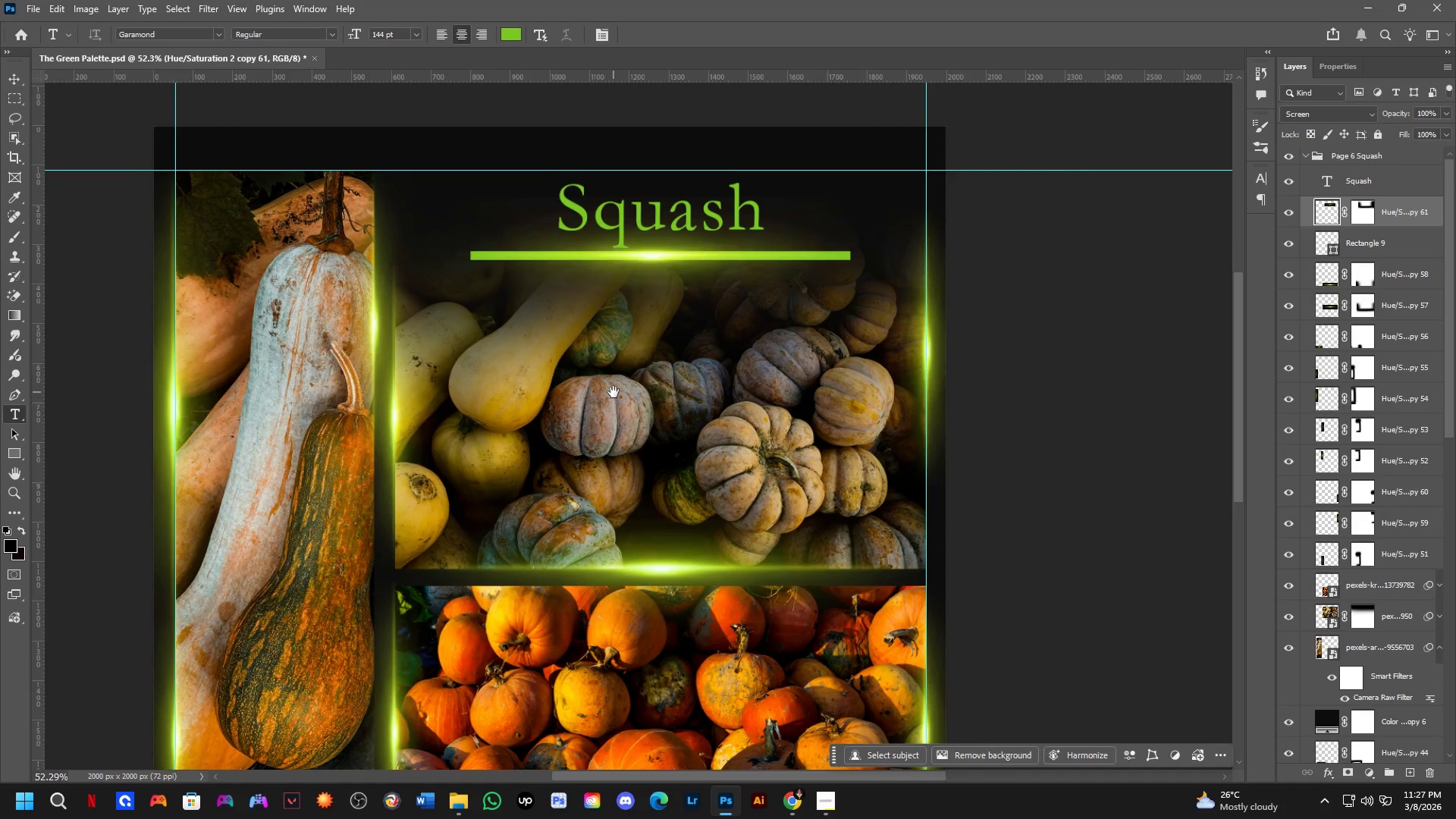 
left_click_drag(start_coordinate=[613, 392], to_coordinate=[625, 352])
 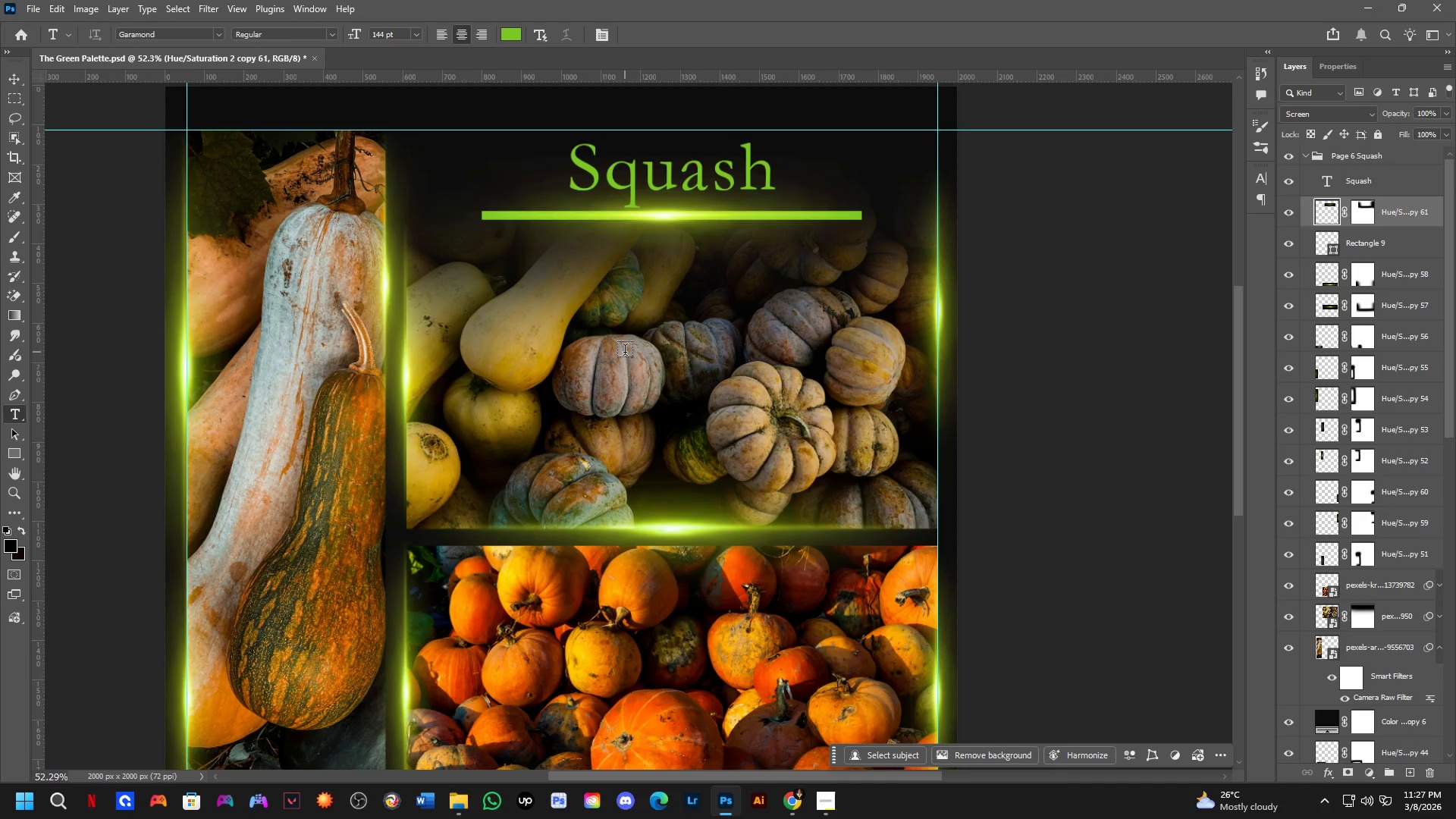 
key(Control+ControlLeft)
 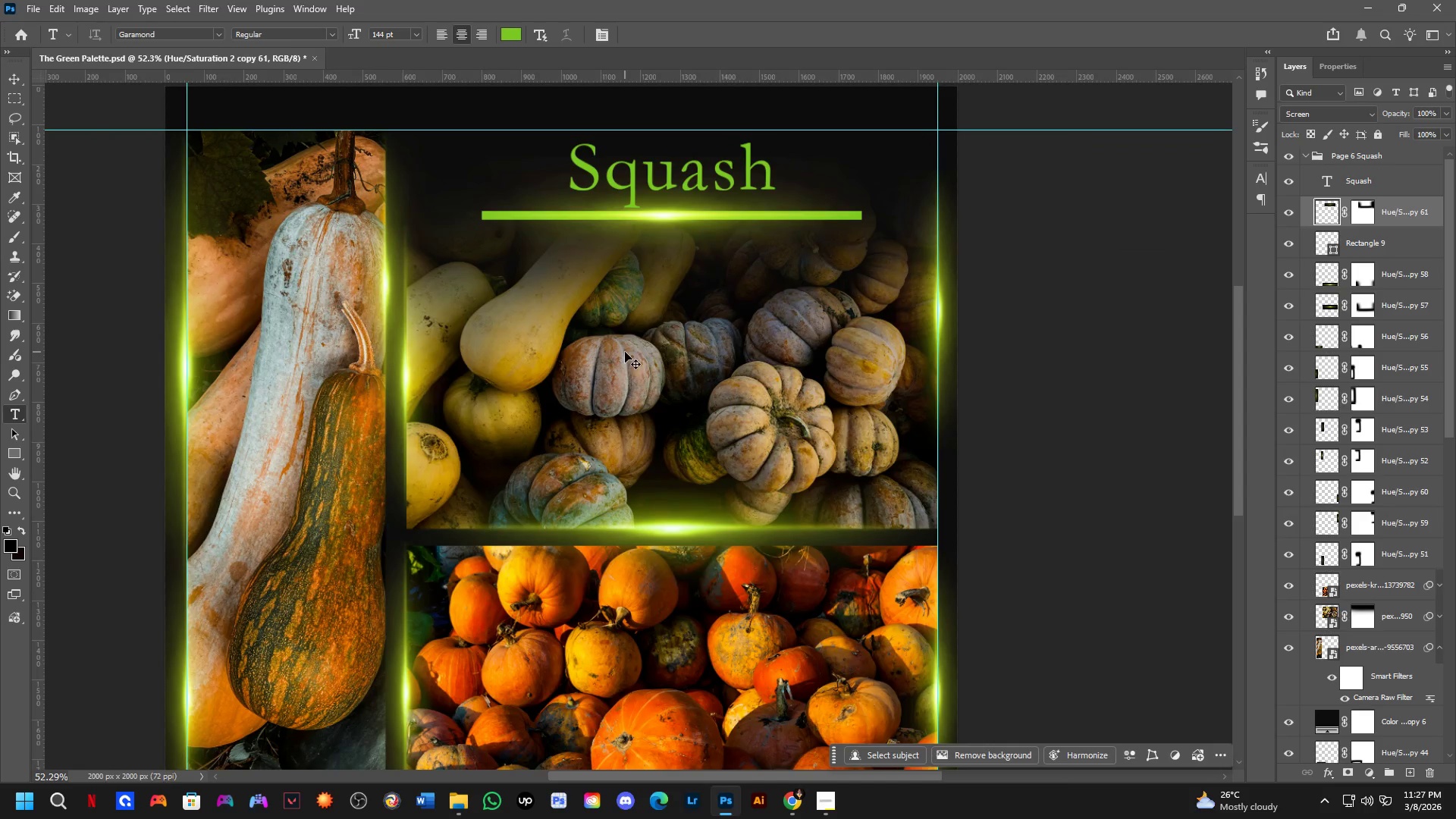 
key(Control+S)
 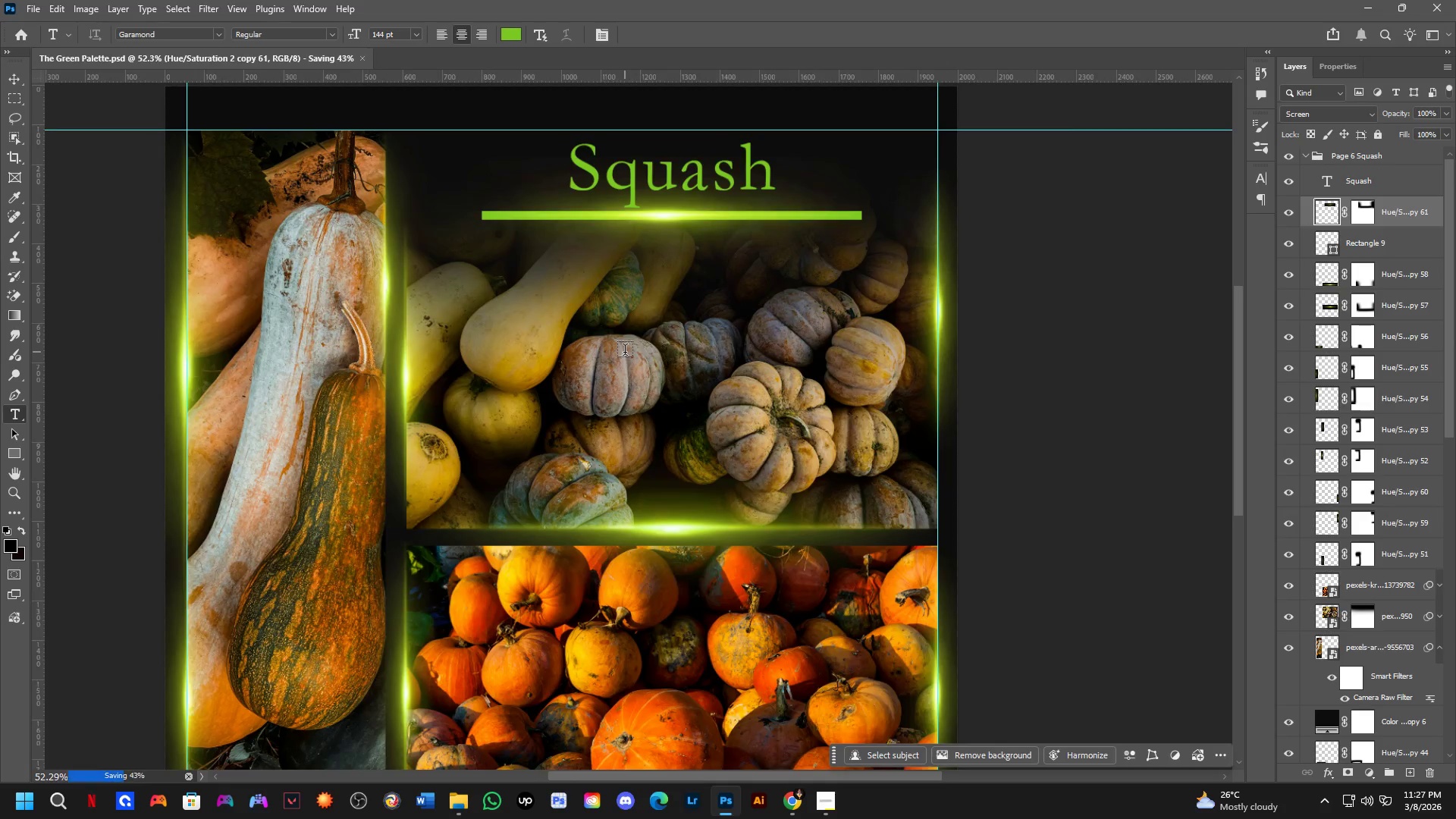 
scroll: coordinate [625, 353], scroll_direction: down, amount: 2.0
 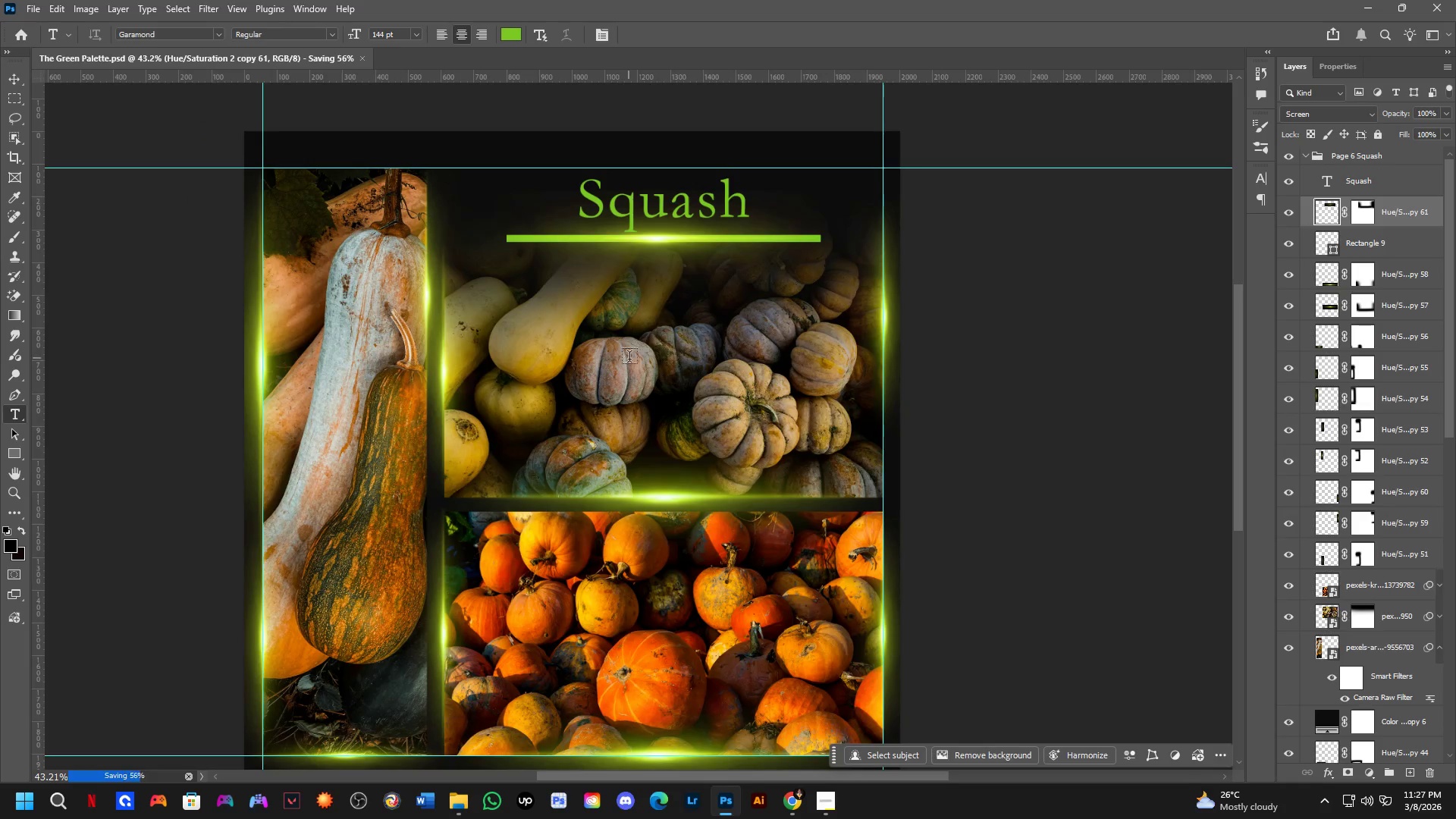 
hold_key(key=Space, duration=0.47)
 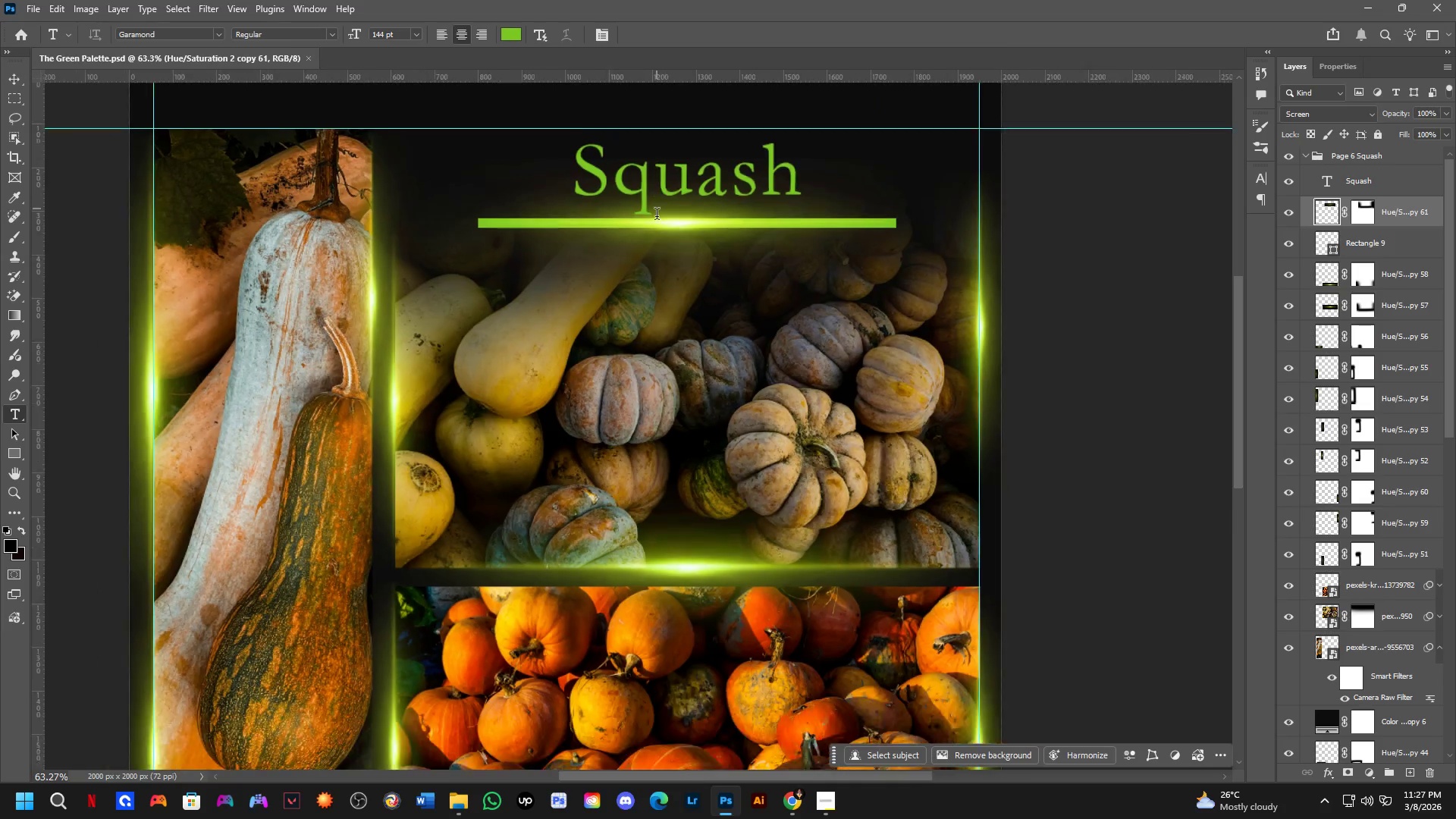 
left_click_drag(start_coordinate=[637, 353], to_coordinate=[653, 329])
 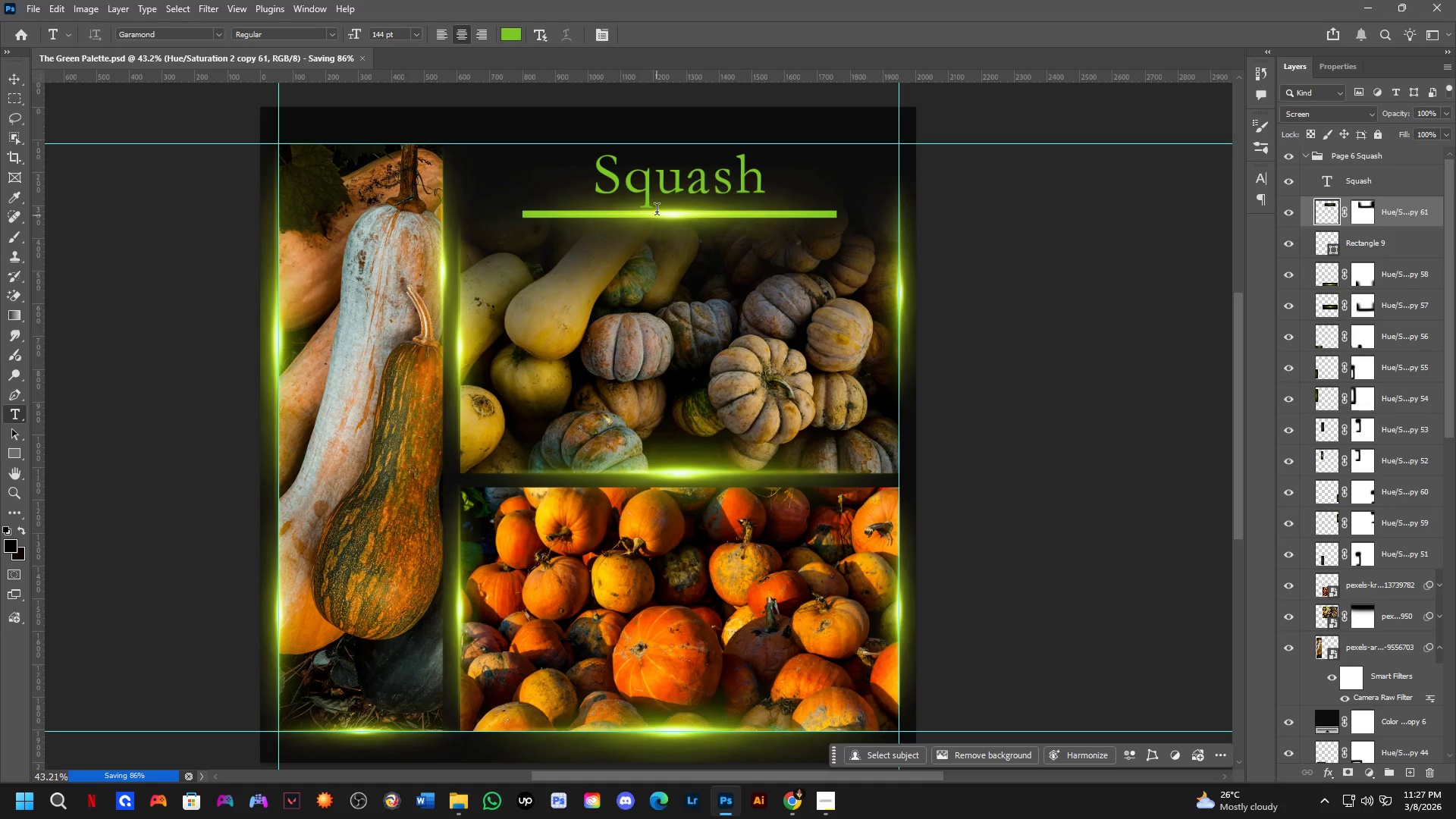 
scroll: coordinate [667, 213], scroll_direction: up, amount: 8.0
 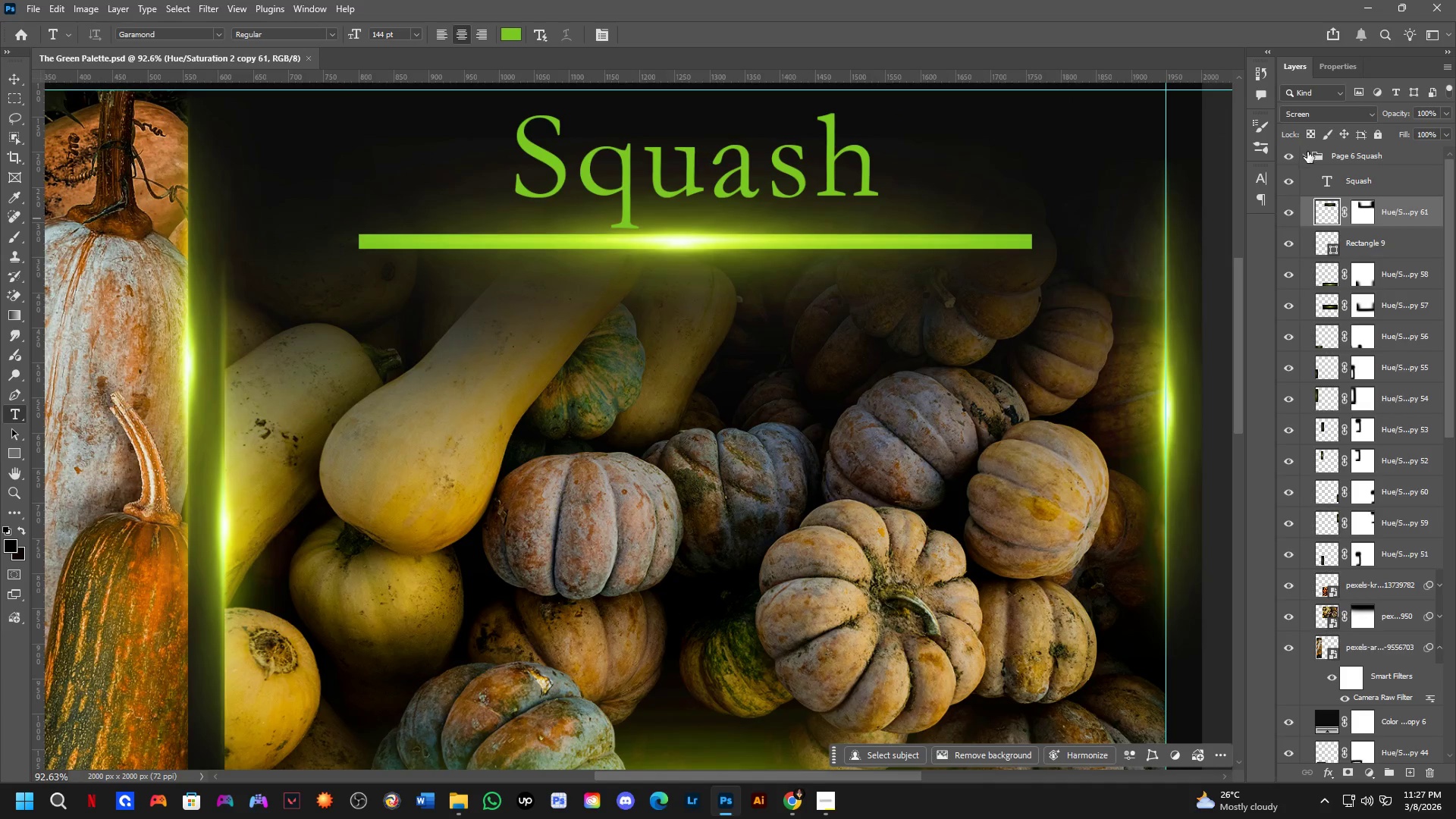 
double_click([1294, 158])
 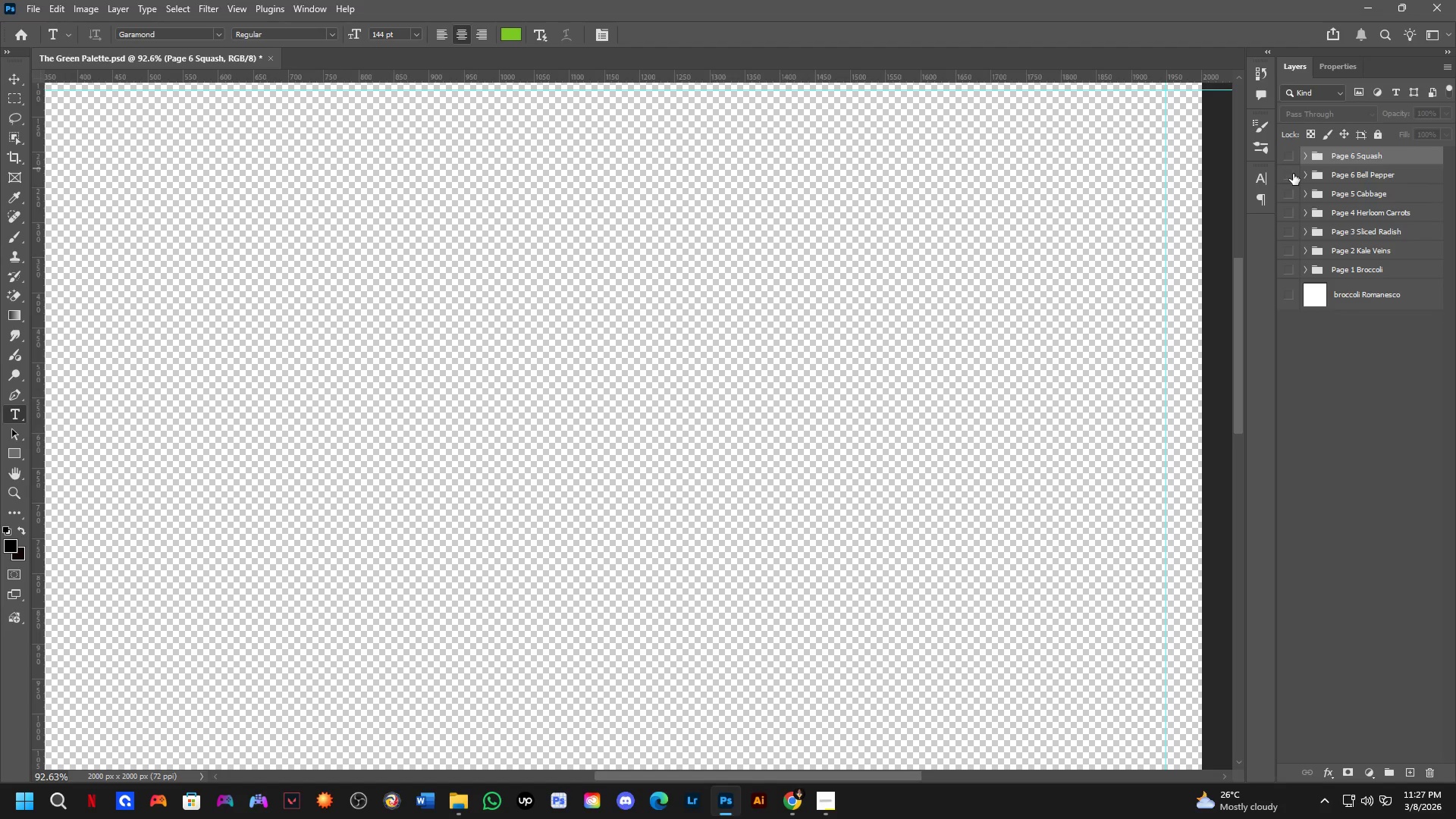 
triple_click([1293, 174])
 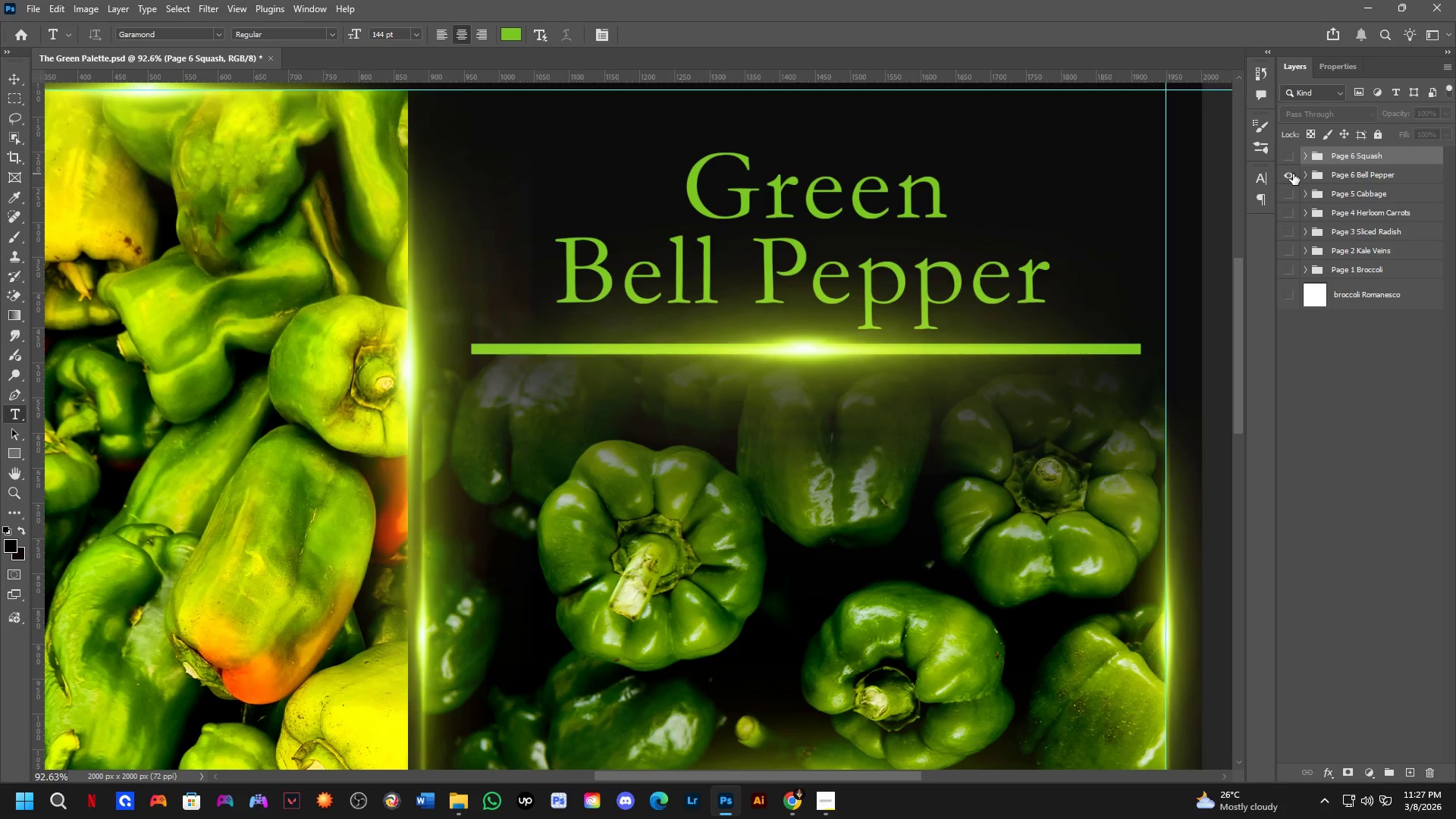 
left_click([1293, 174])
 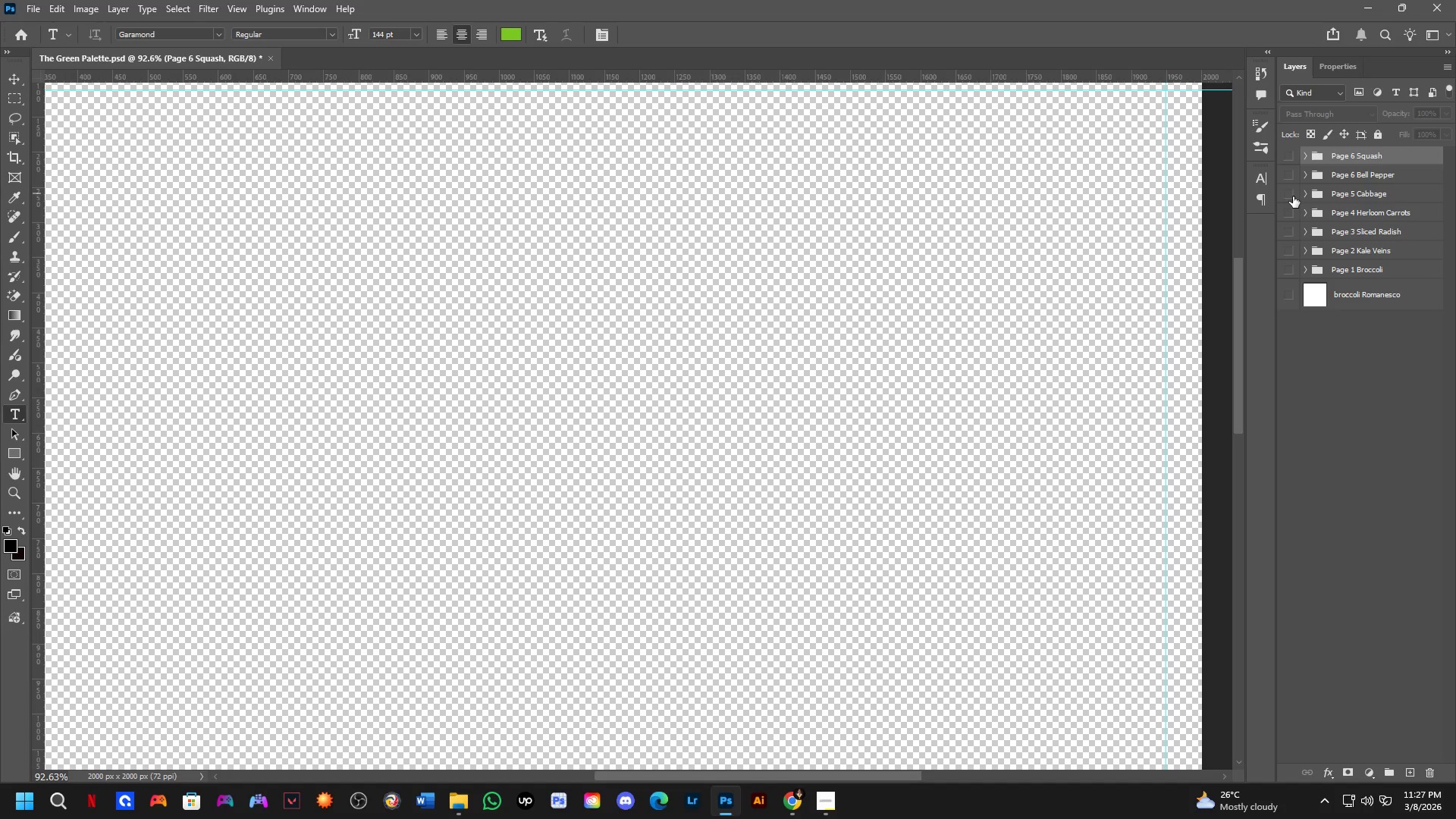 
double_click([1293, 196])
 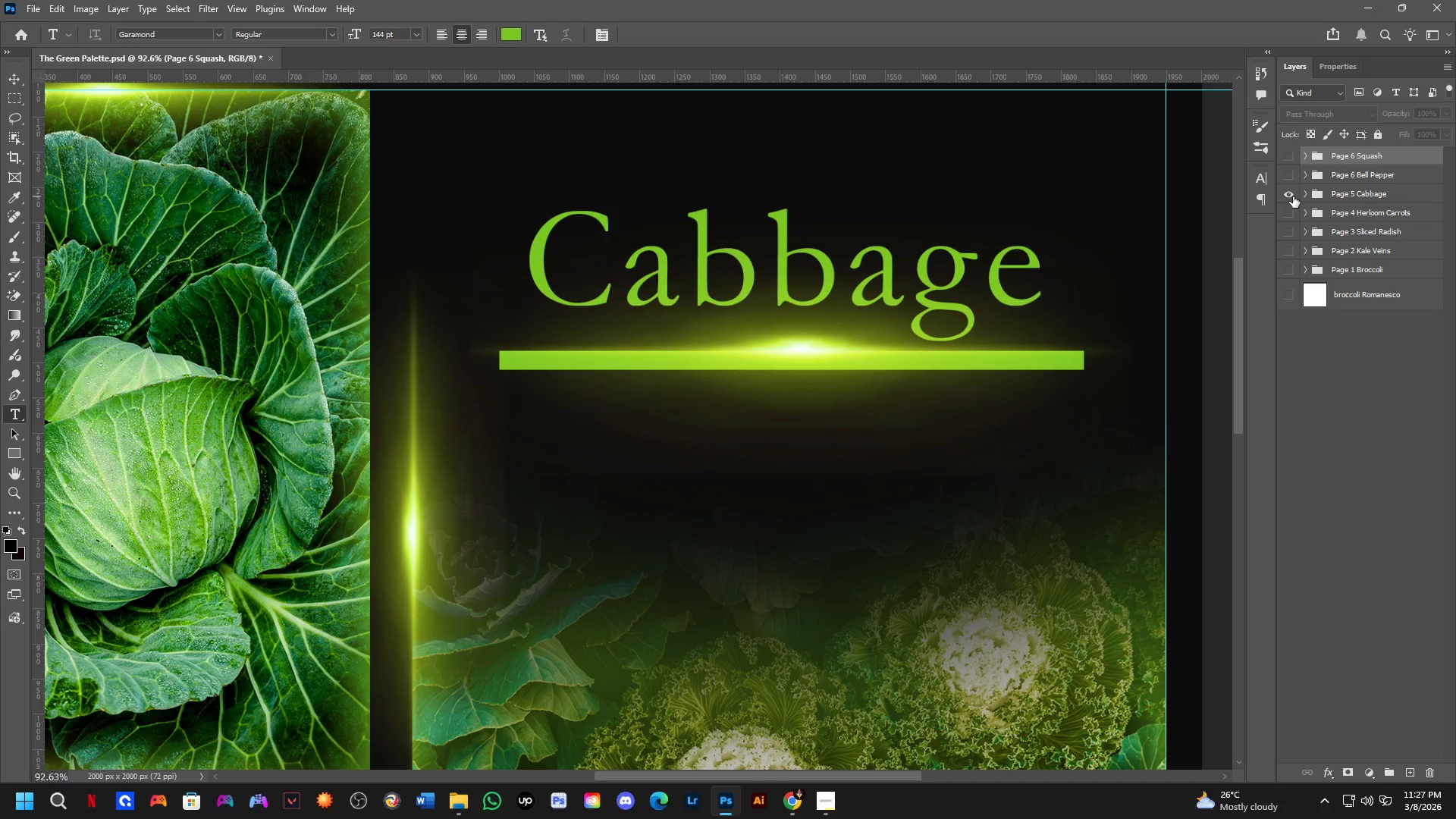 
left_click([1293, 196])
 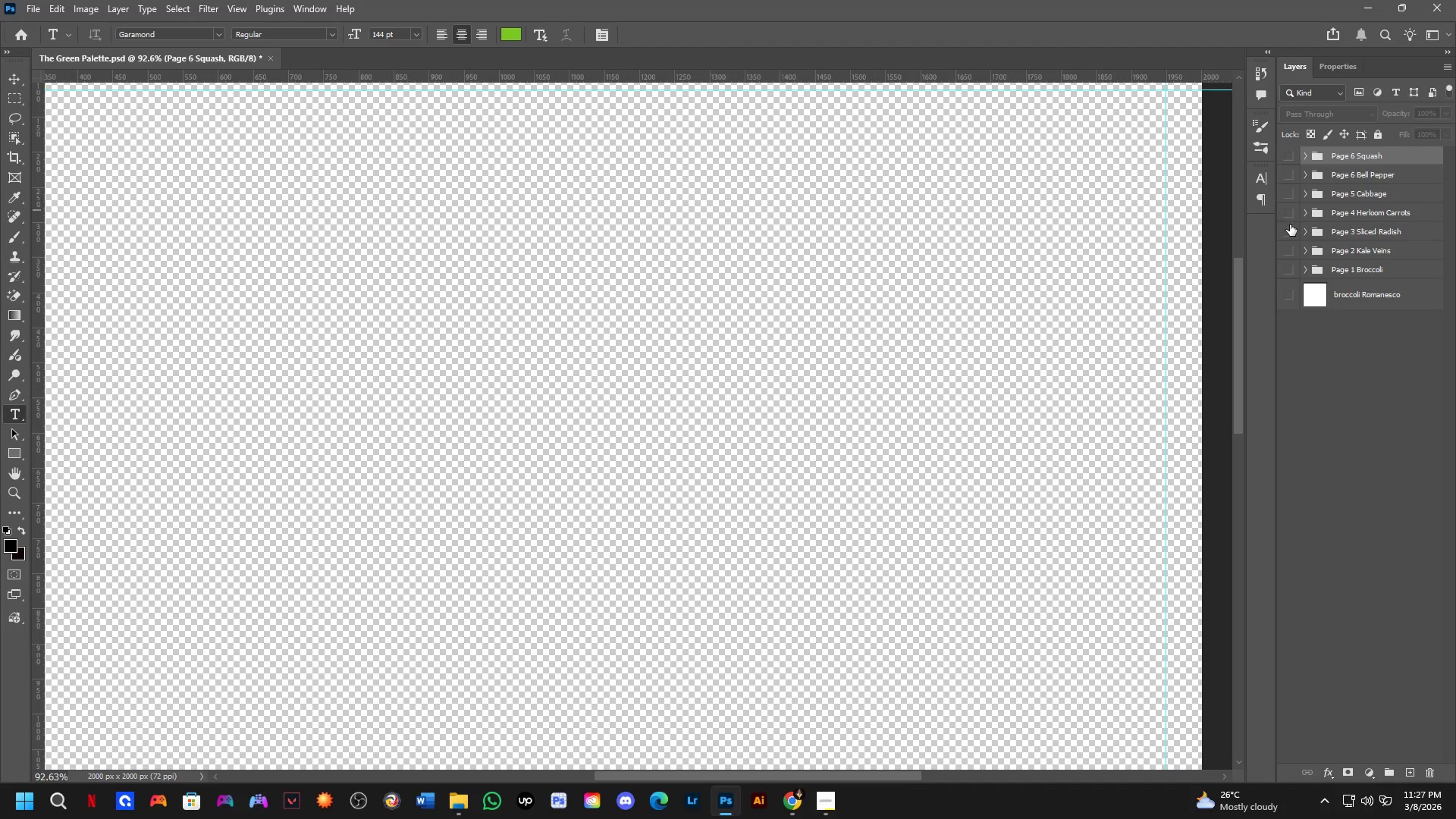 
left_click([1290, 224])
 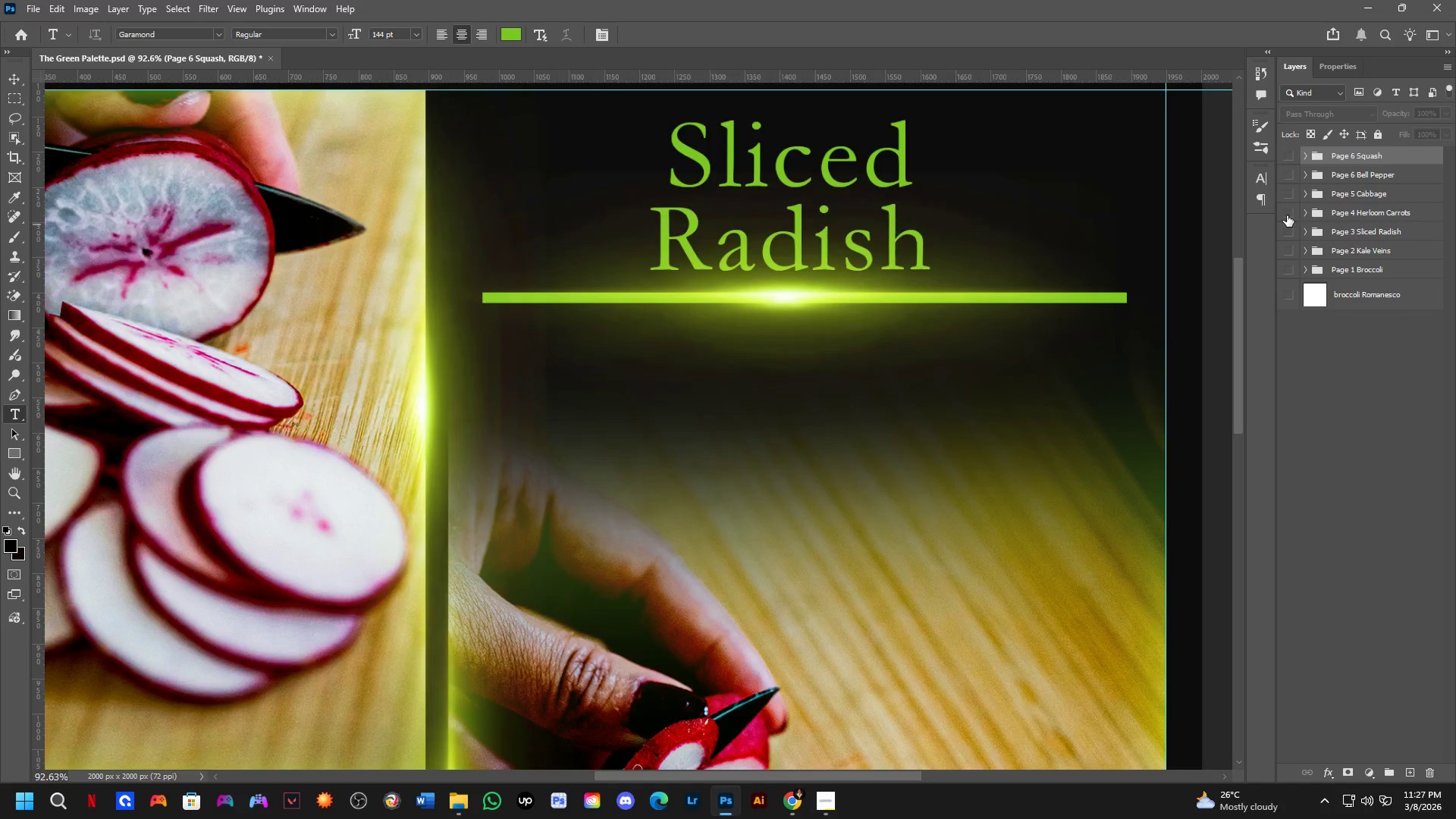 
double_click([1288, 201])
 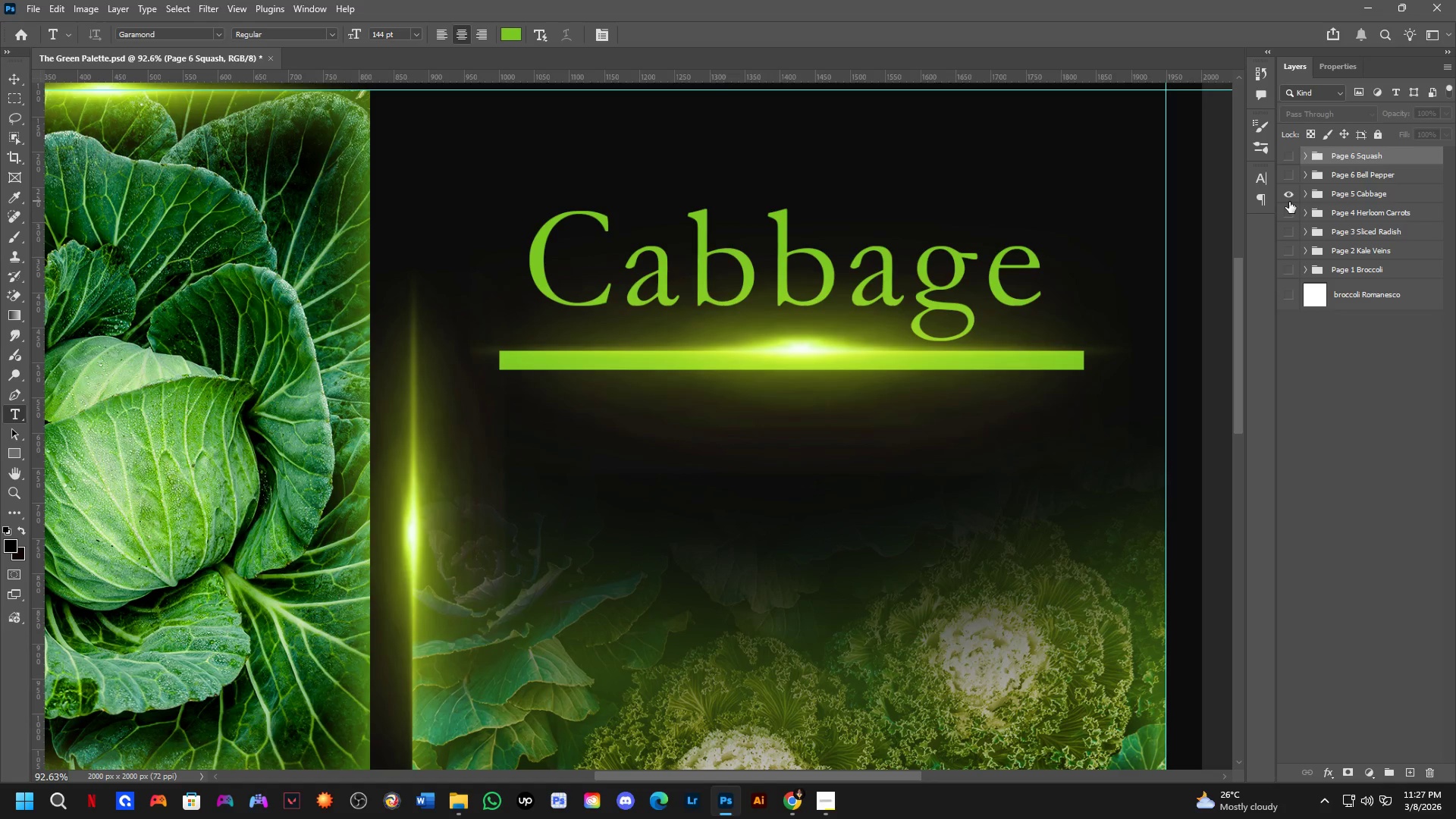 
left_click([1289, 202])
 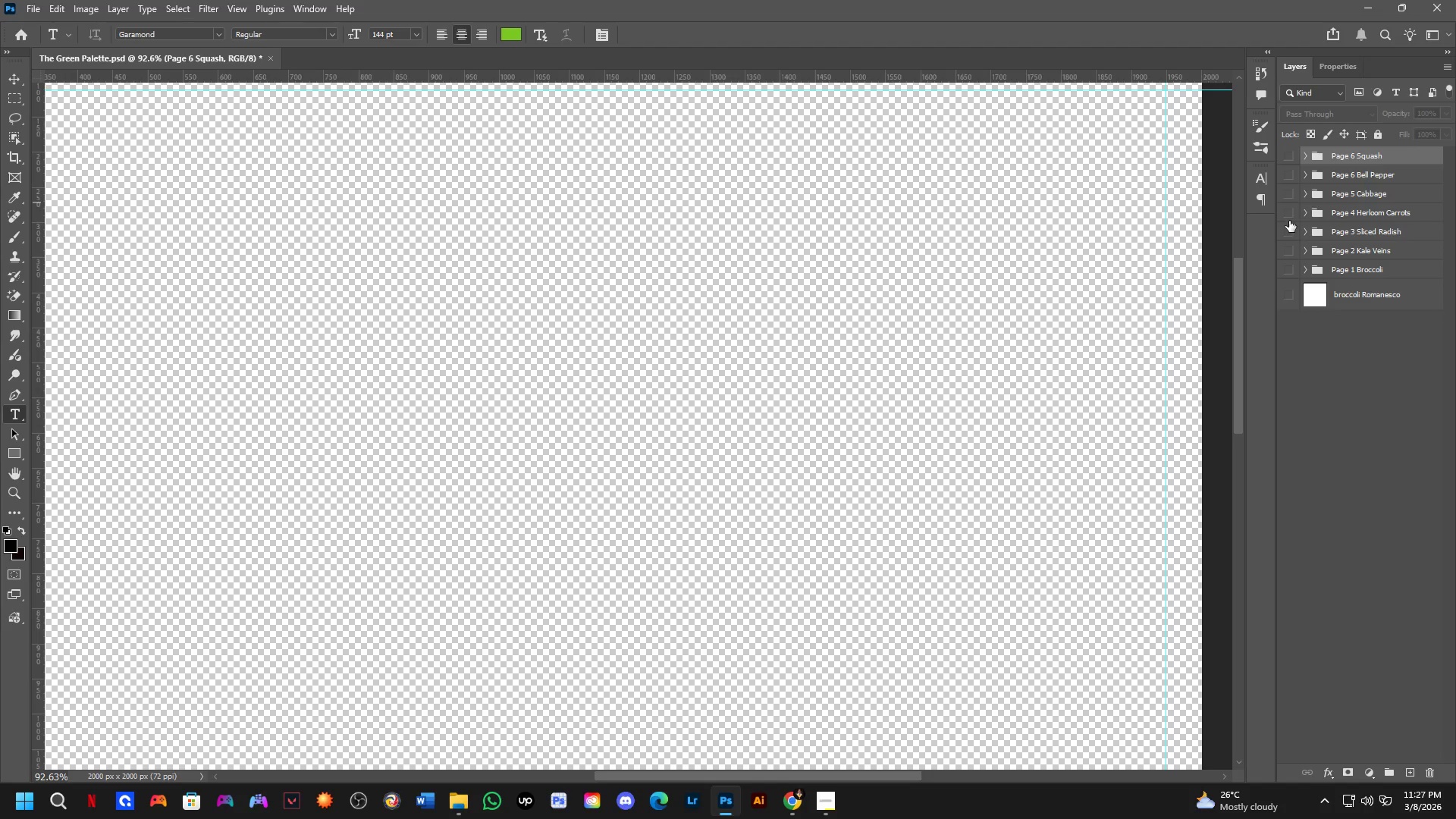 
left_click([1289, 221])
 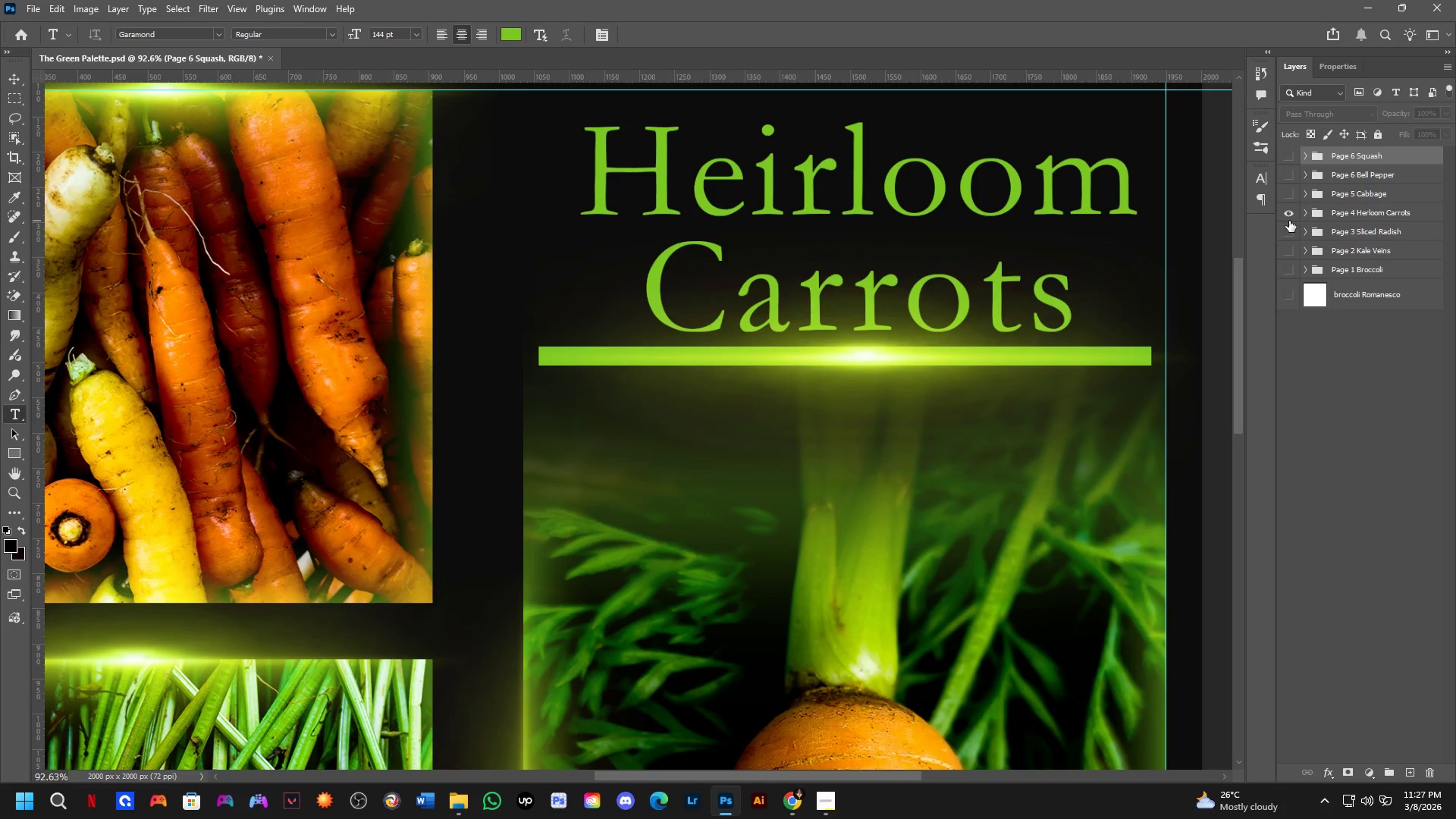 
left_click([1289, 221])
 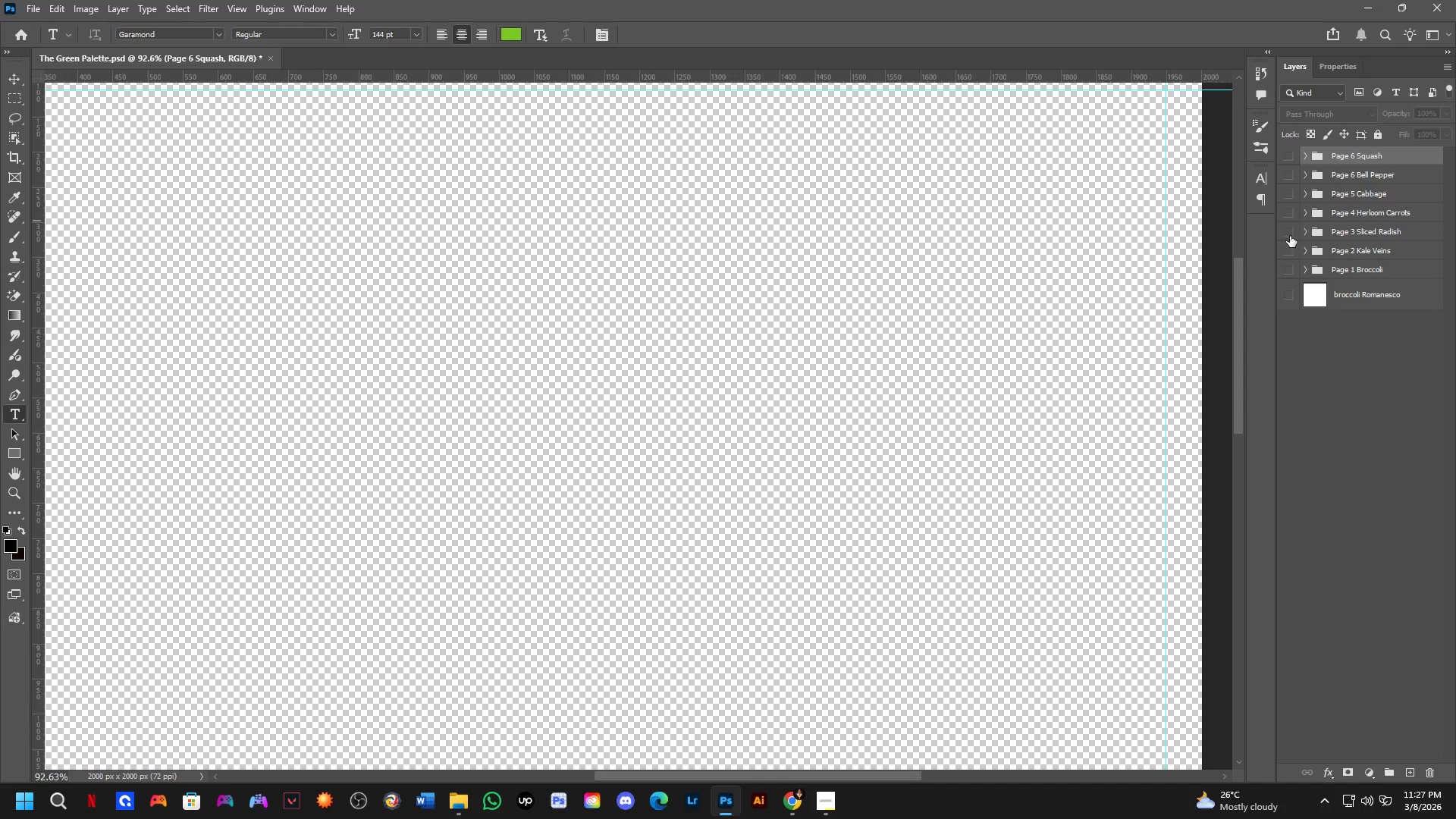 
left_click([1290, 236])
 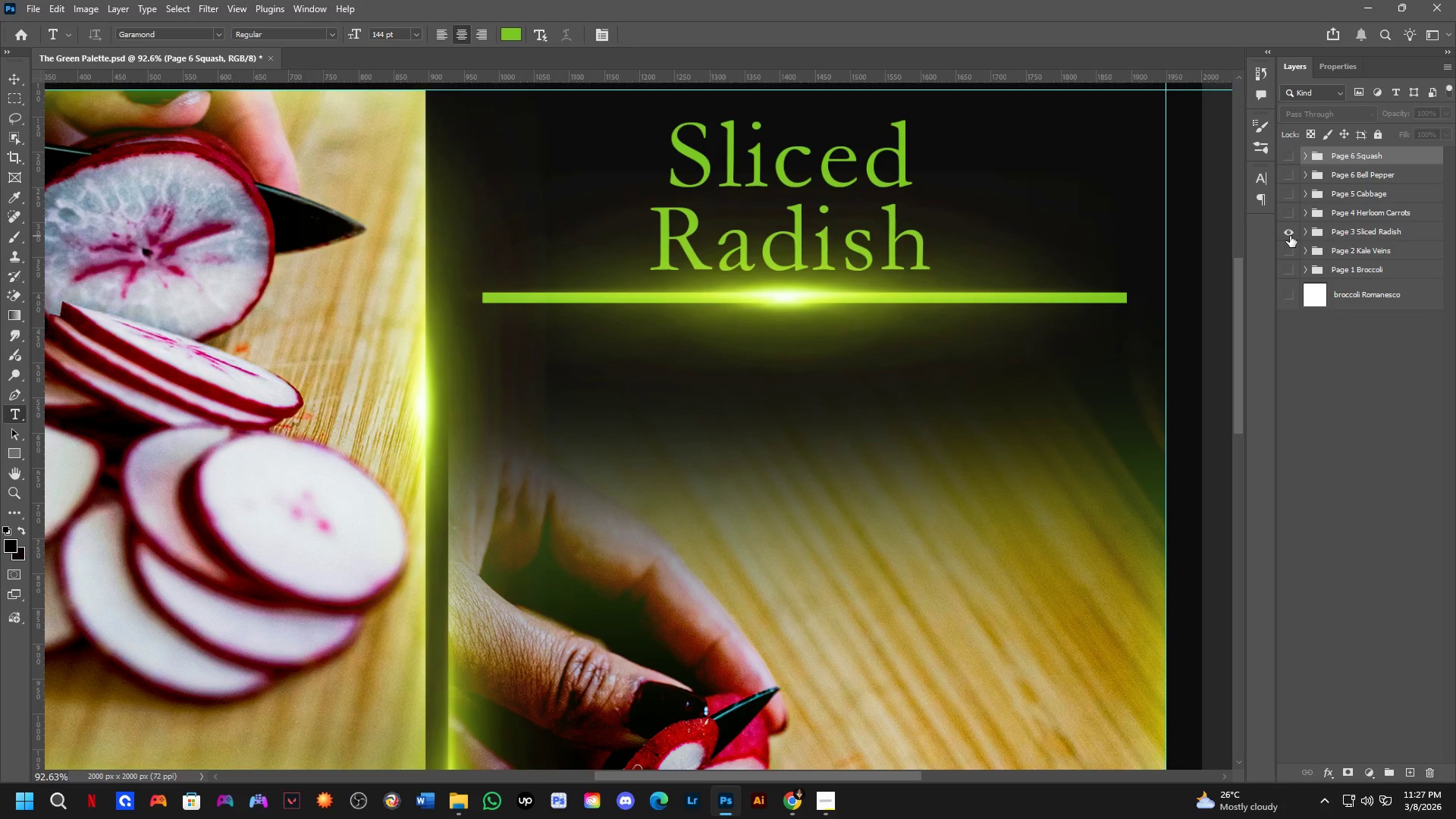 
left_click([1290, 236])
 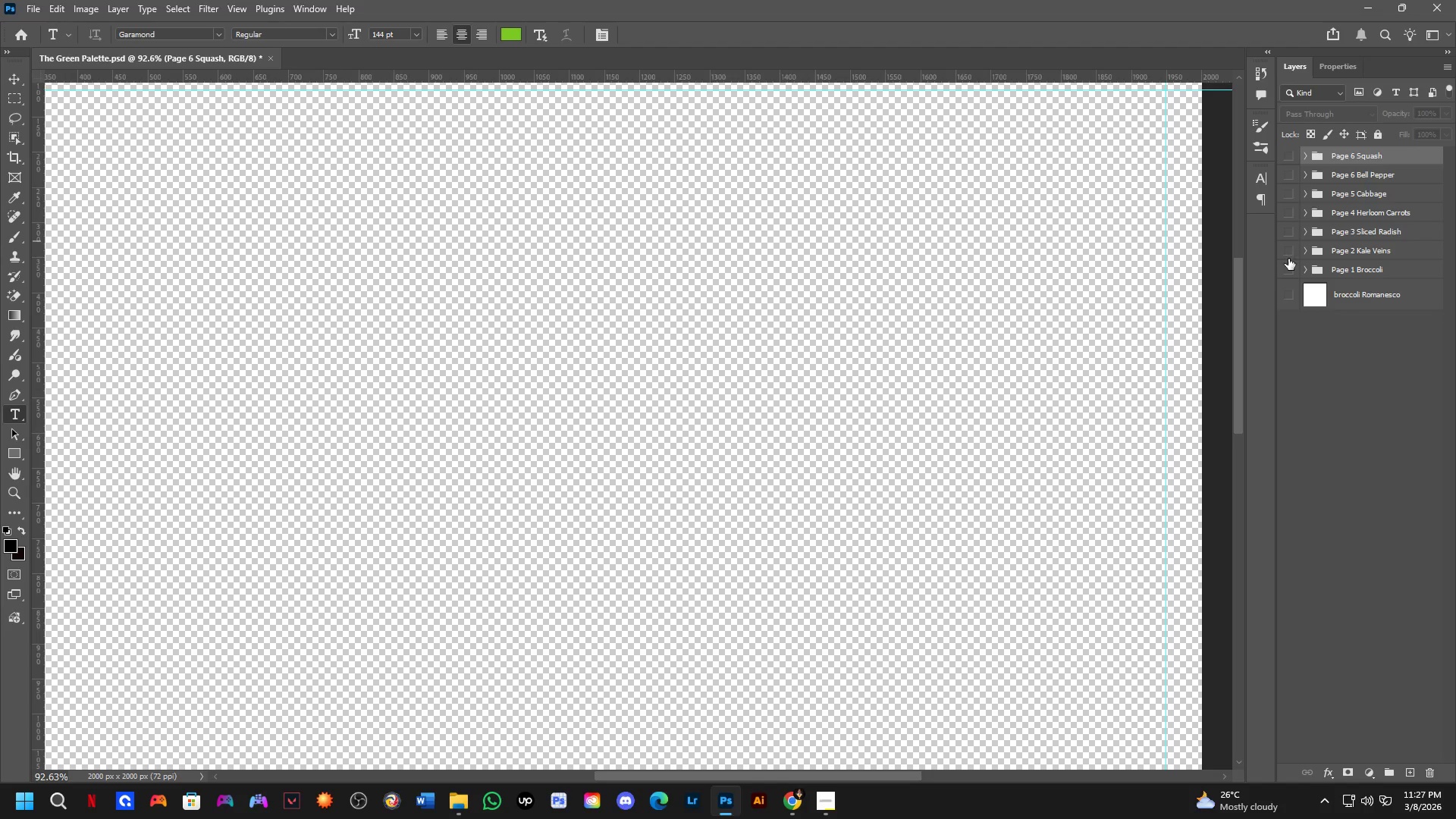 
left_click([1288, 259])
 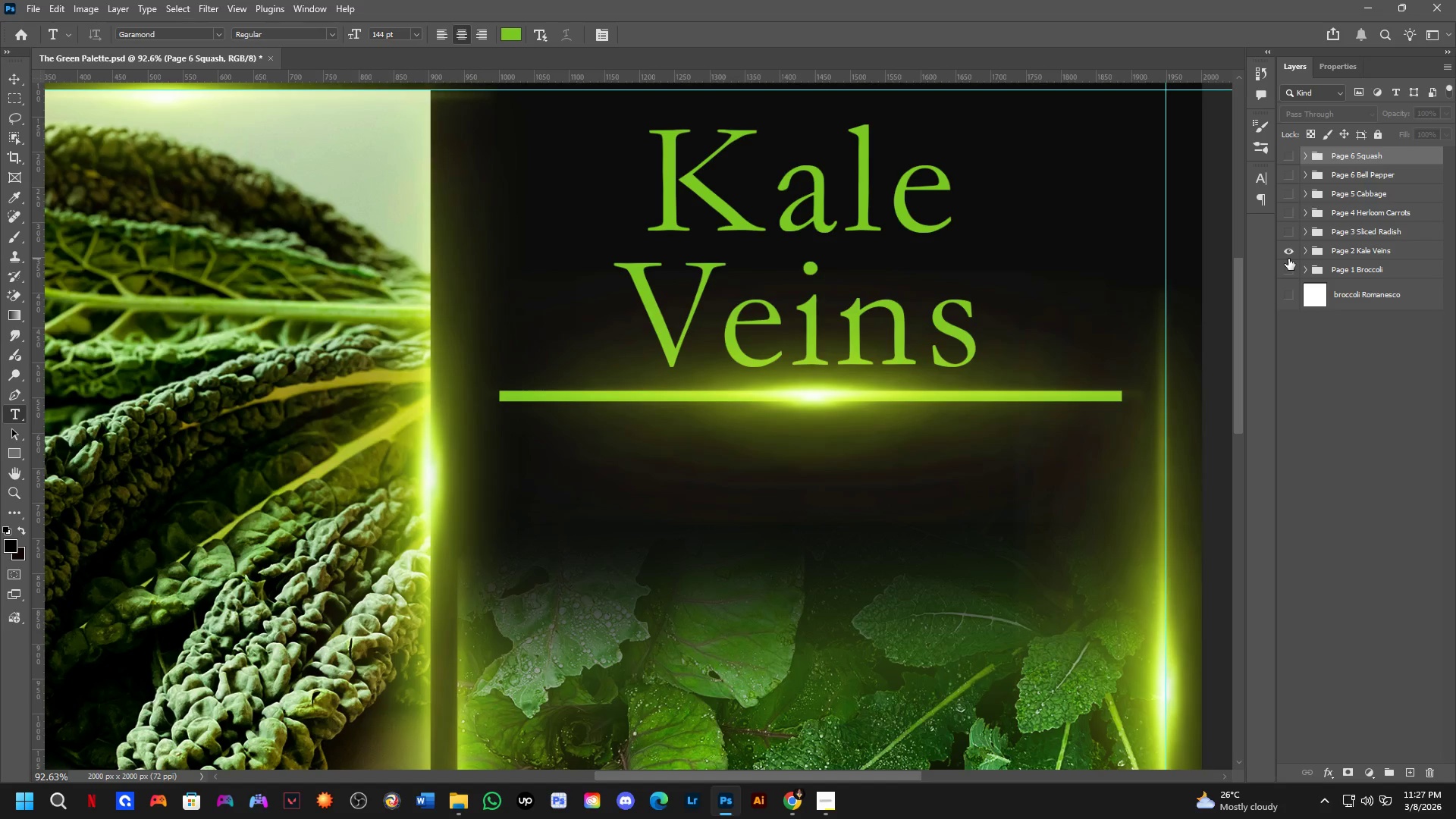 
left_click([1288, 259])
 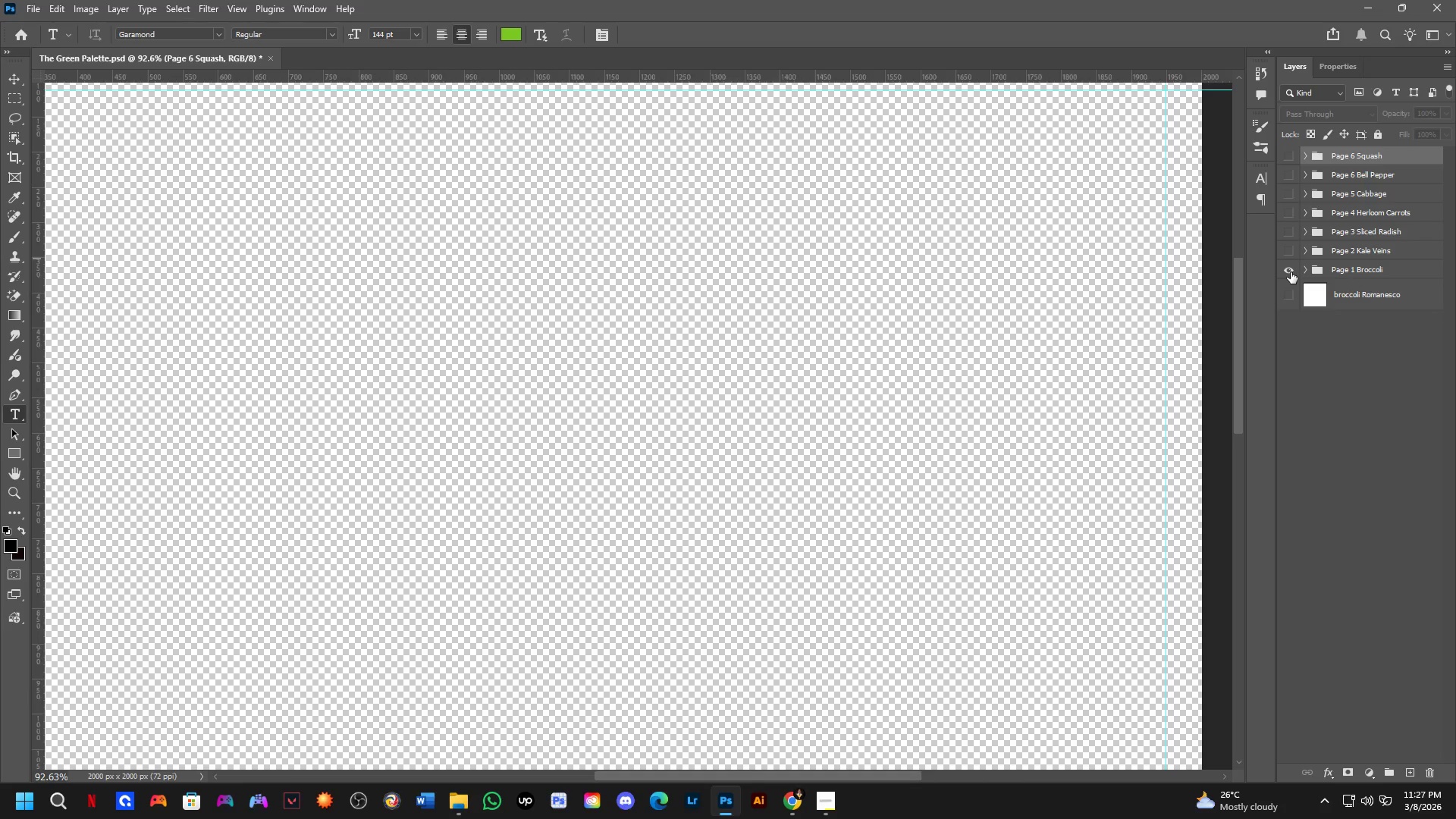 
double_click([1291, 272])
 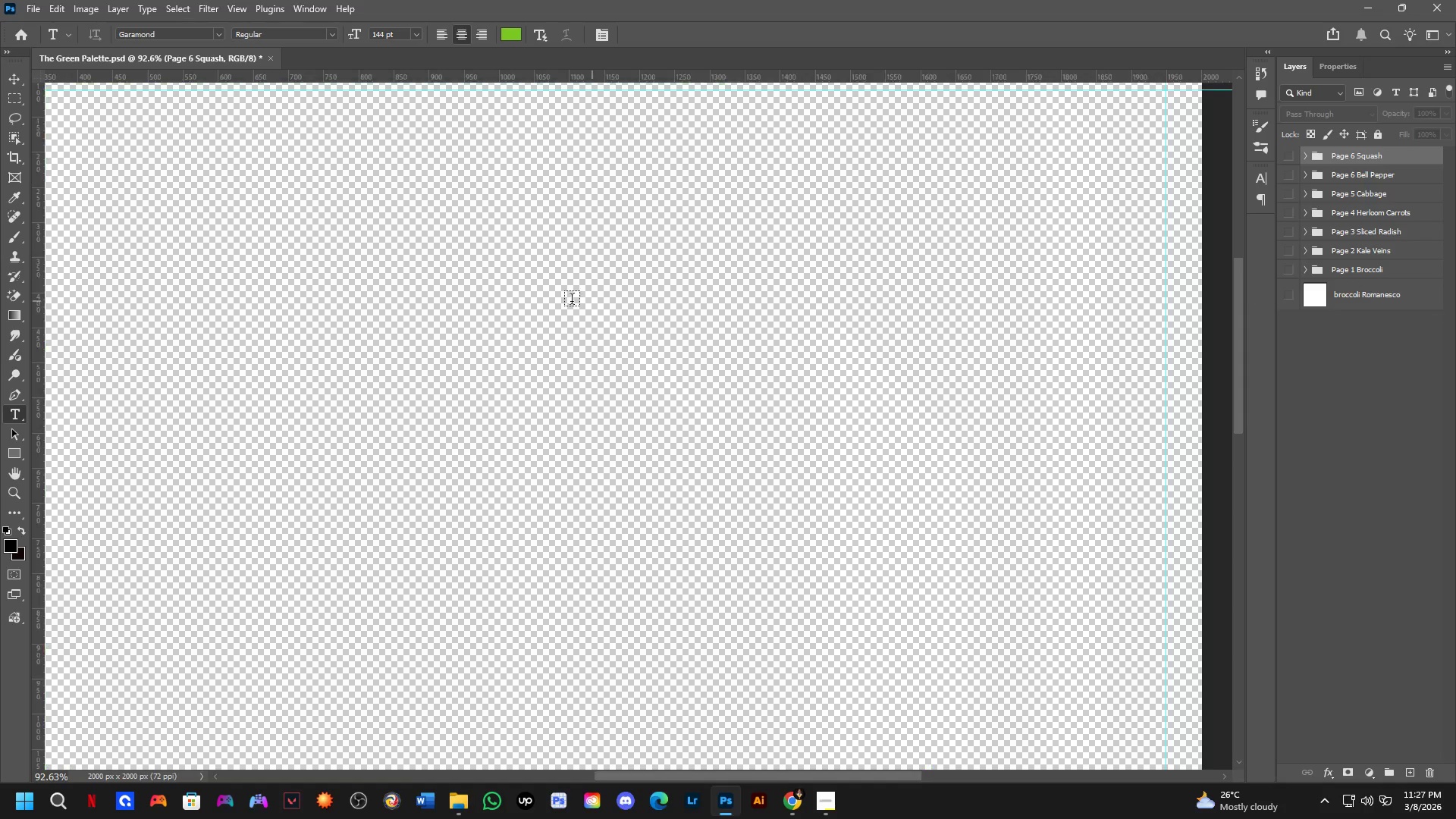 
scroll: coordinate [670, 350], scroll_direction: down, amount: 7.0
 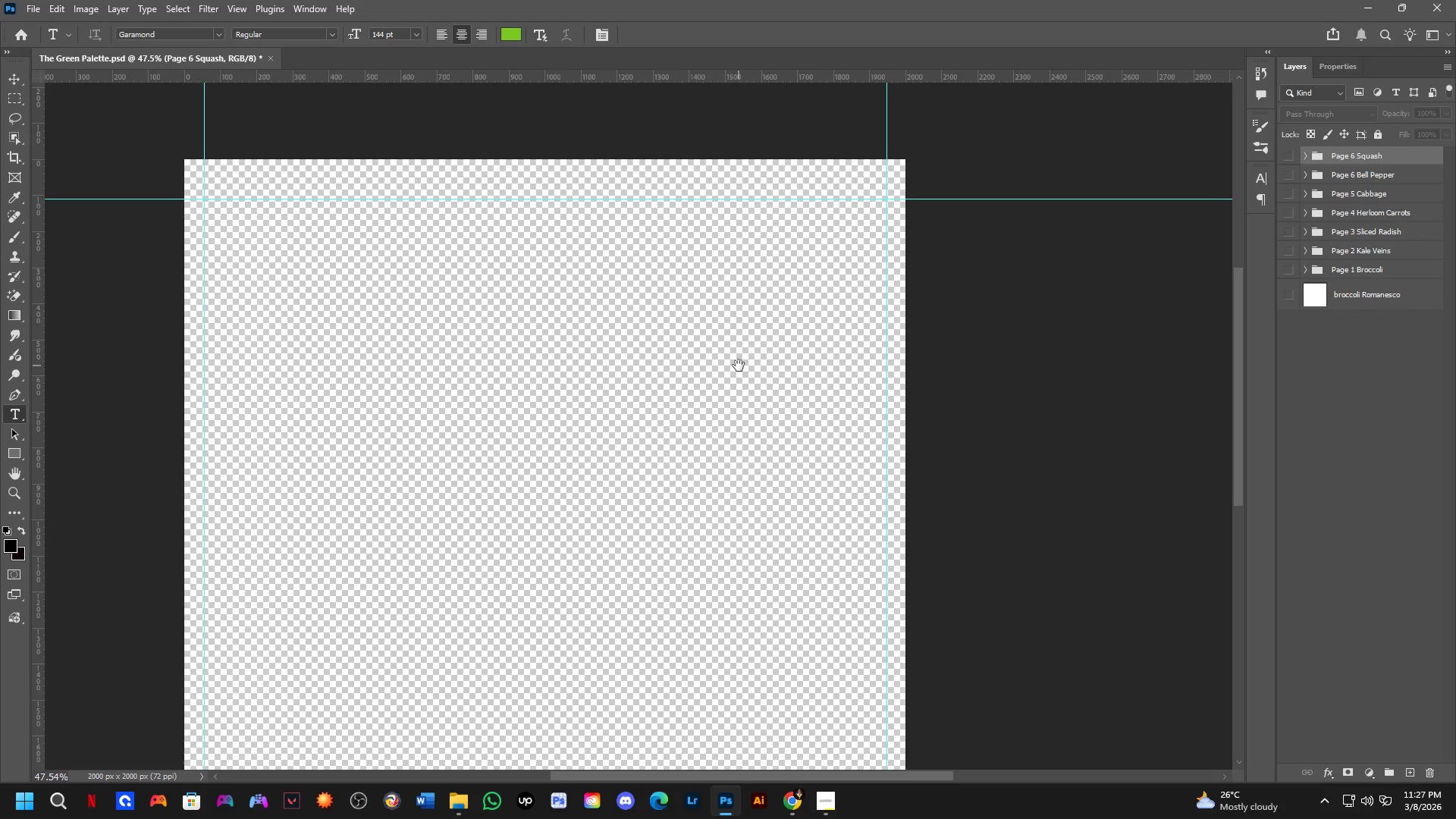 
hold_key(key=Space, duration=0.5)
 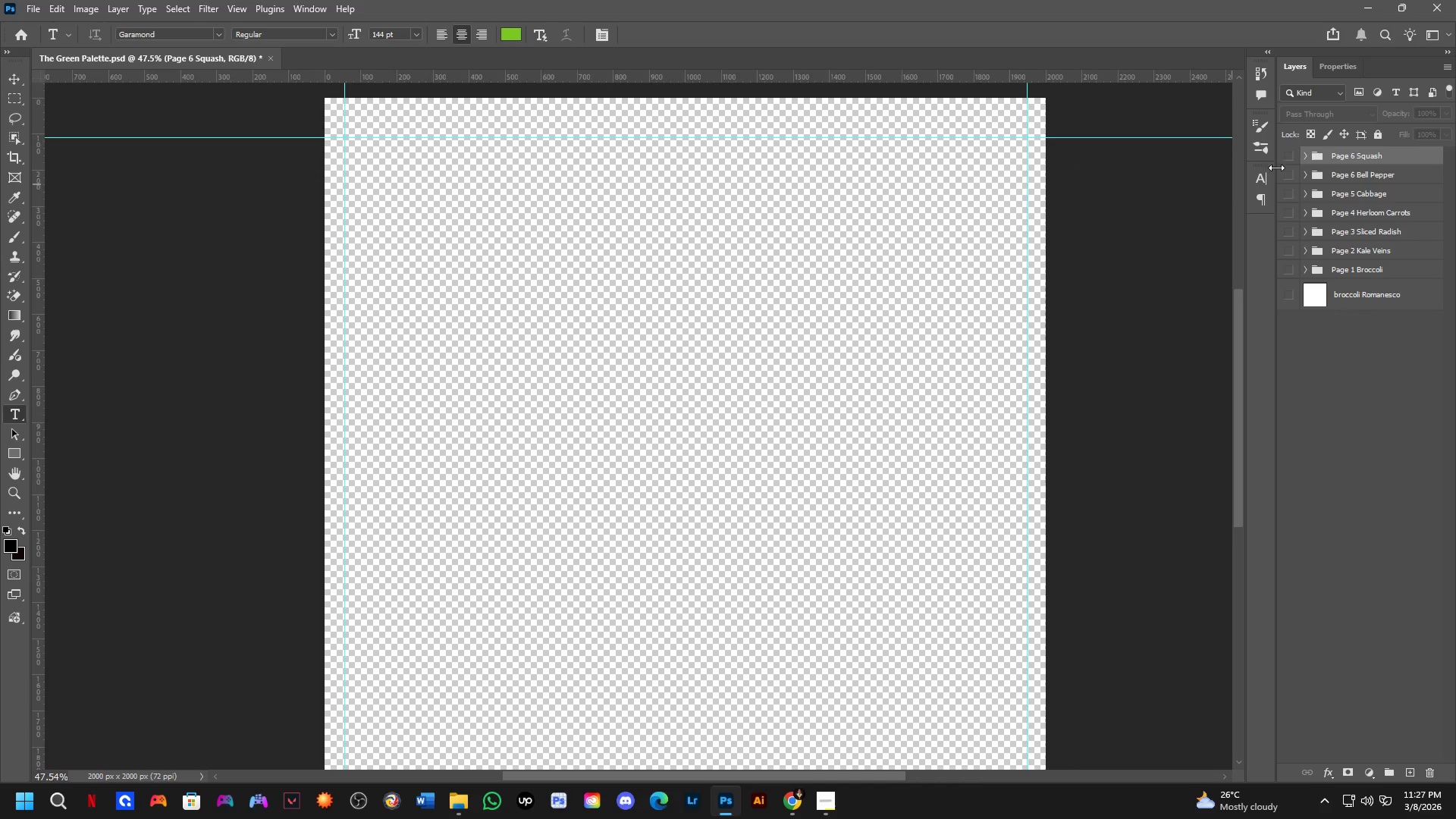 
left_click_drag(start_coordinate=[755, 364], to_coordinate=[895, 303])
 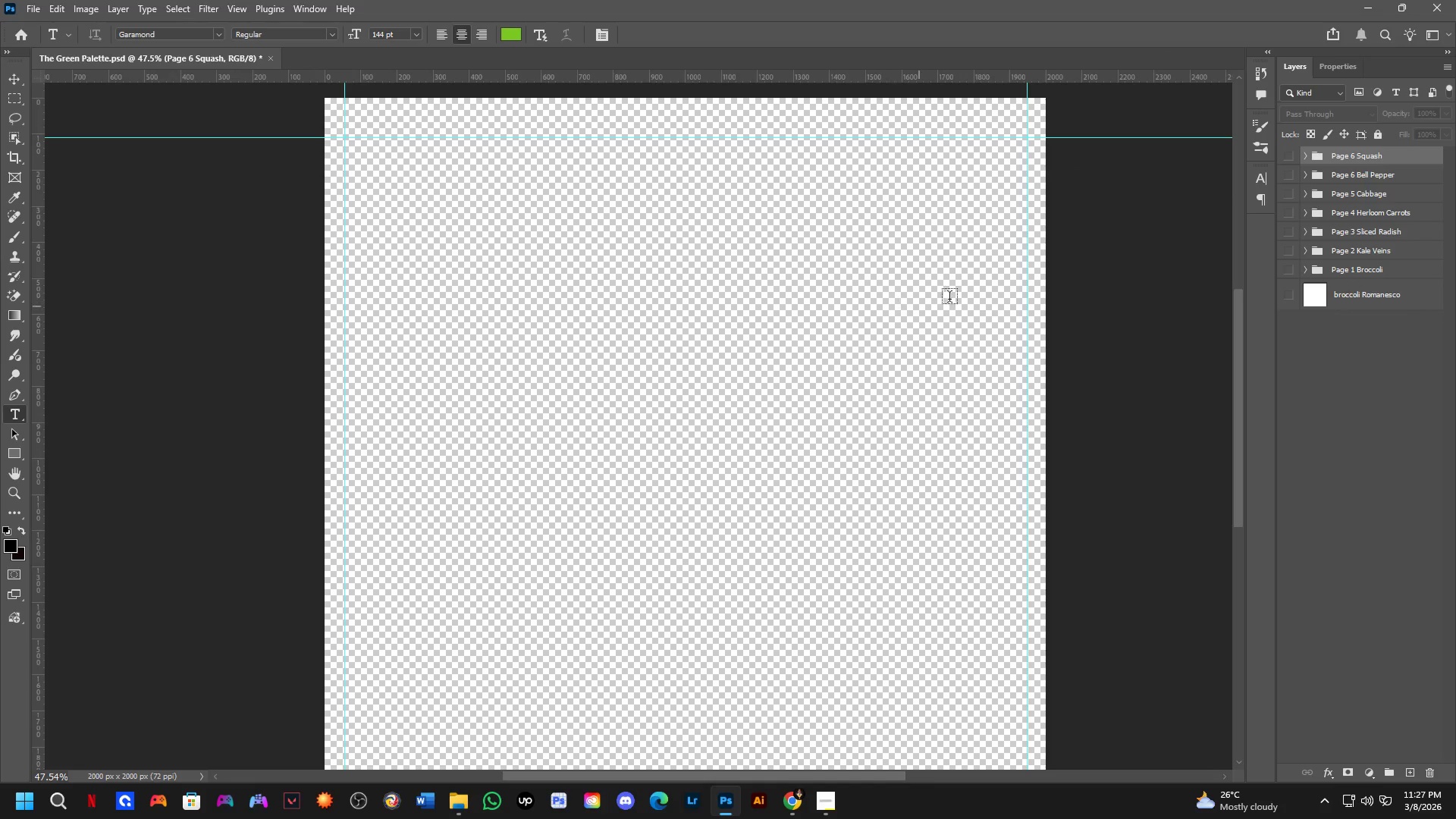 
hold_key(key=Space, duration=1.72)
 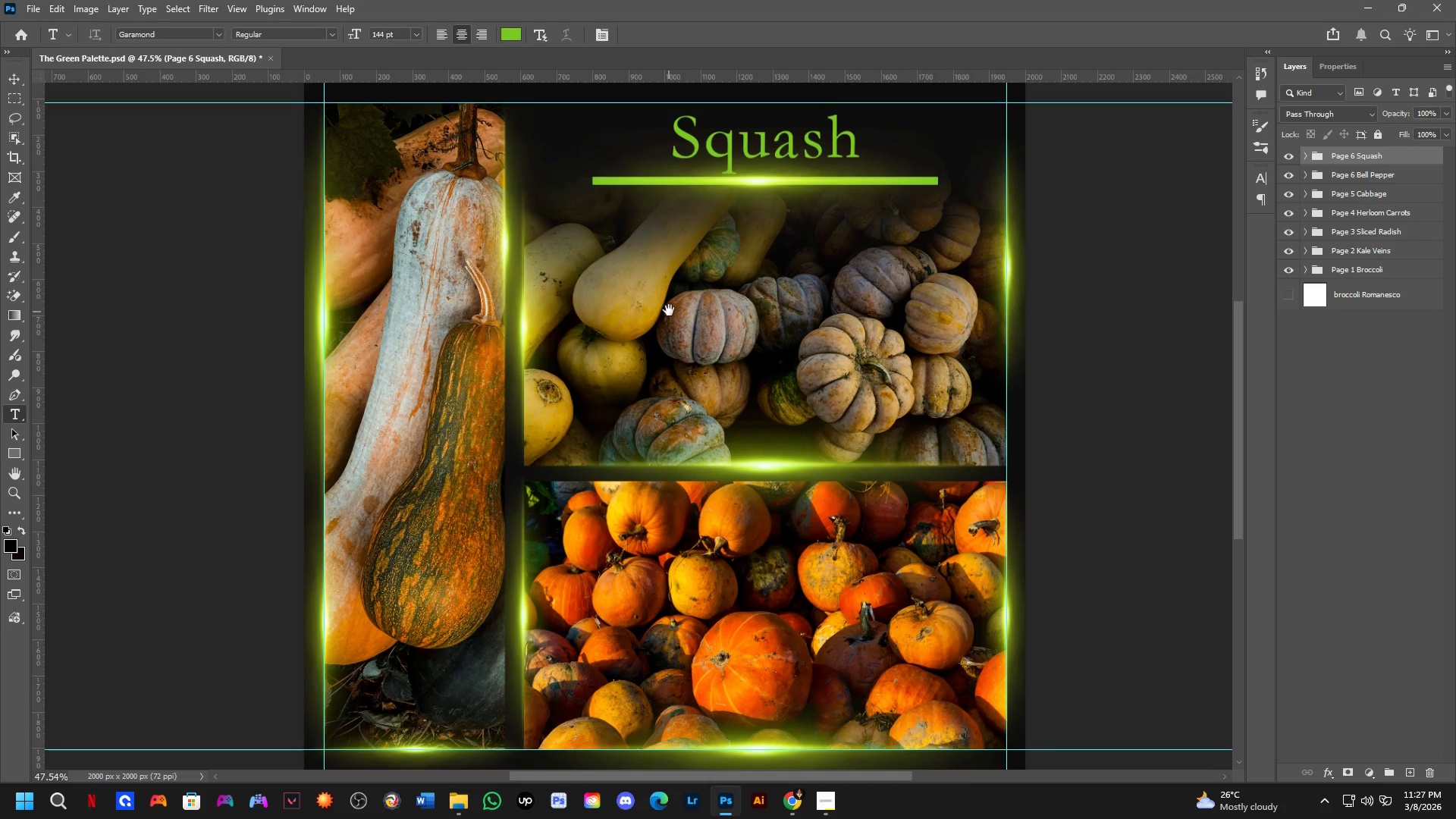 
left_click_drag(start_coordinate=[1289, 156], to_coordinate=[1294, 262])
 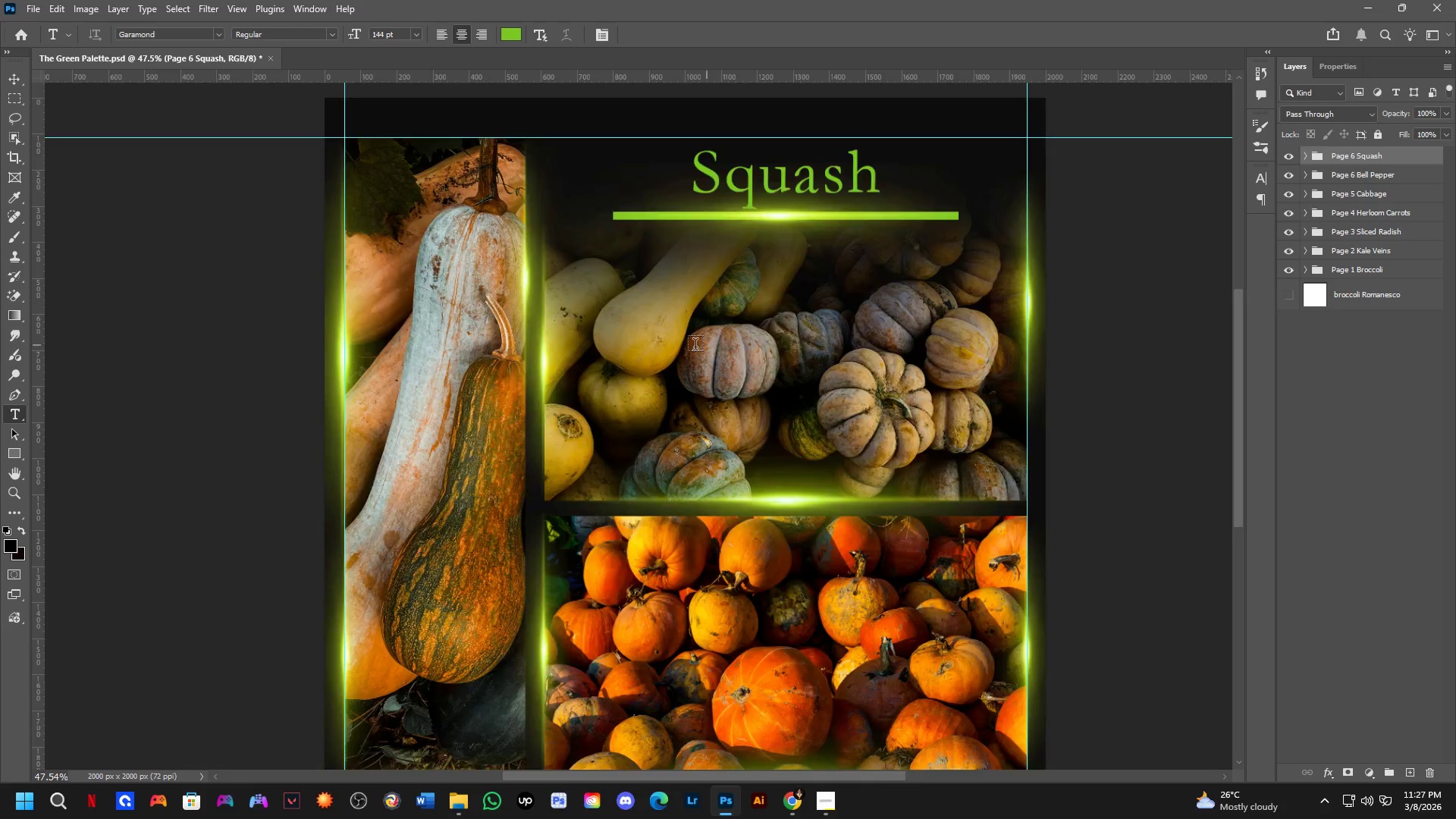 
hold_key(key=Space, duration=0.78)
 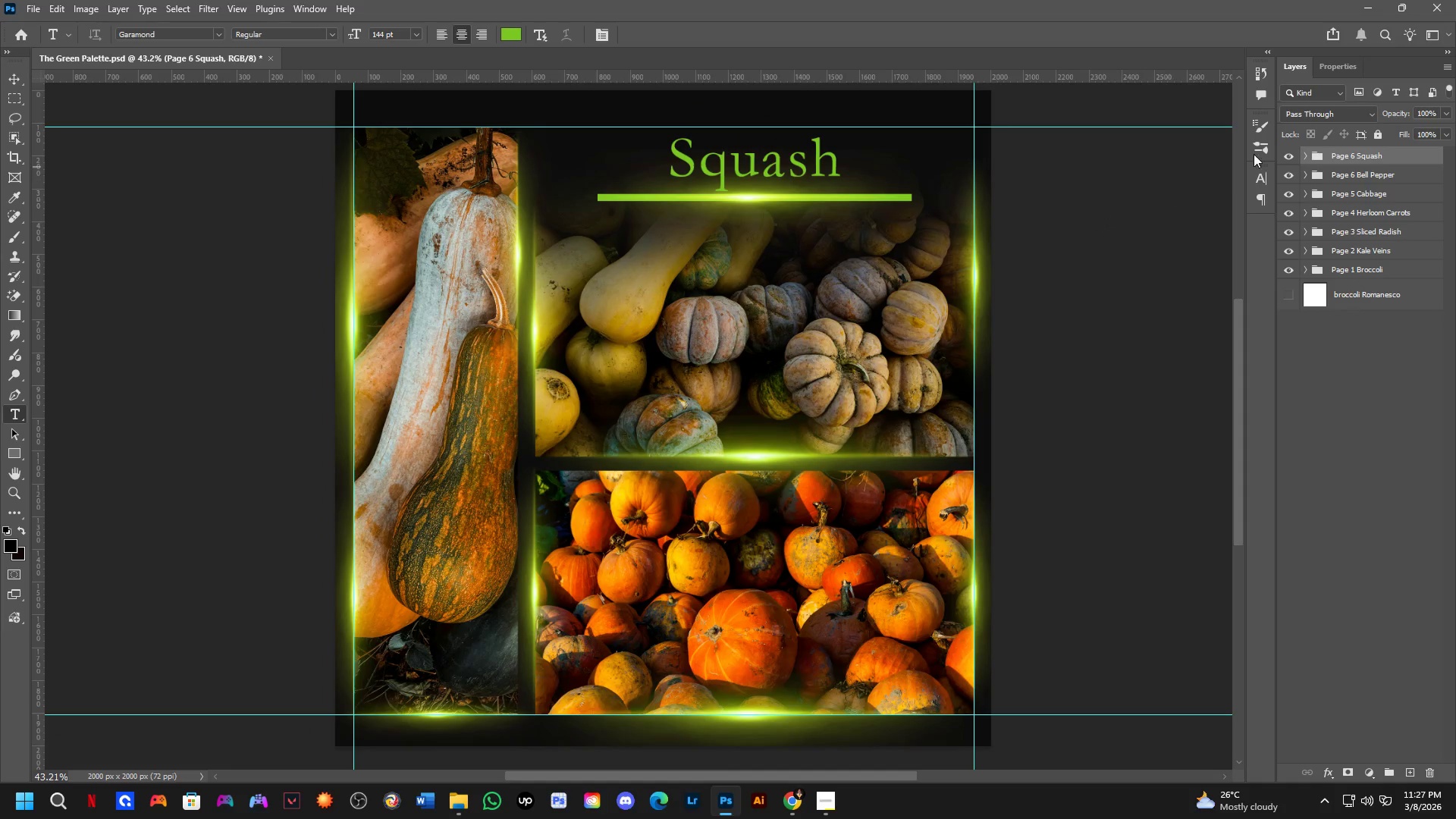 
left_click_drag(start_coordinate=[689, 347], to_coordinate=[670, 306])
 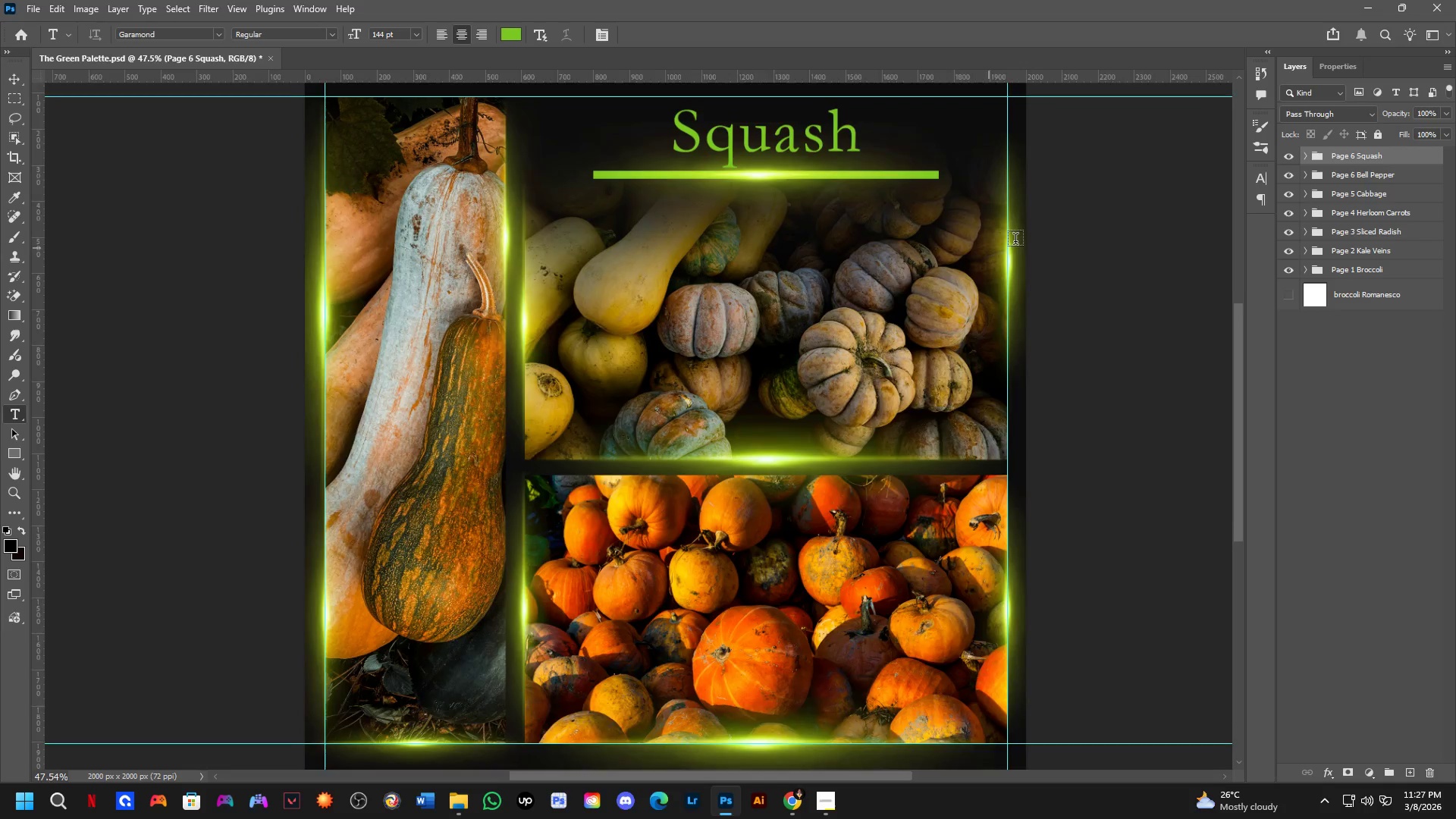 
scroll: coordinate [1072, 230], scroll_direction: down, amount: 1.0
 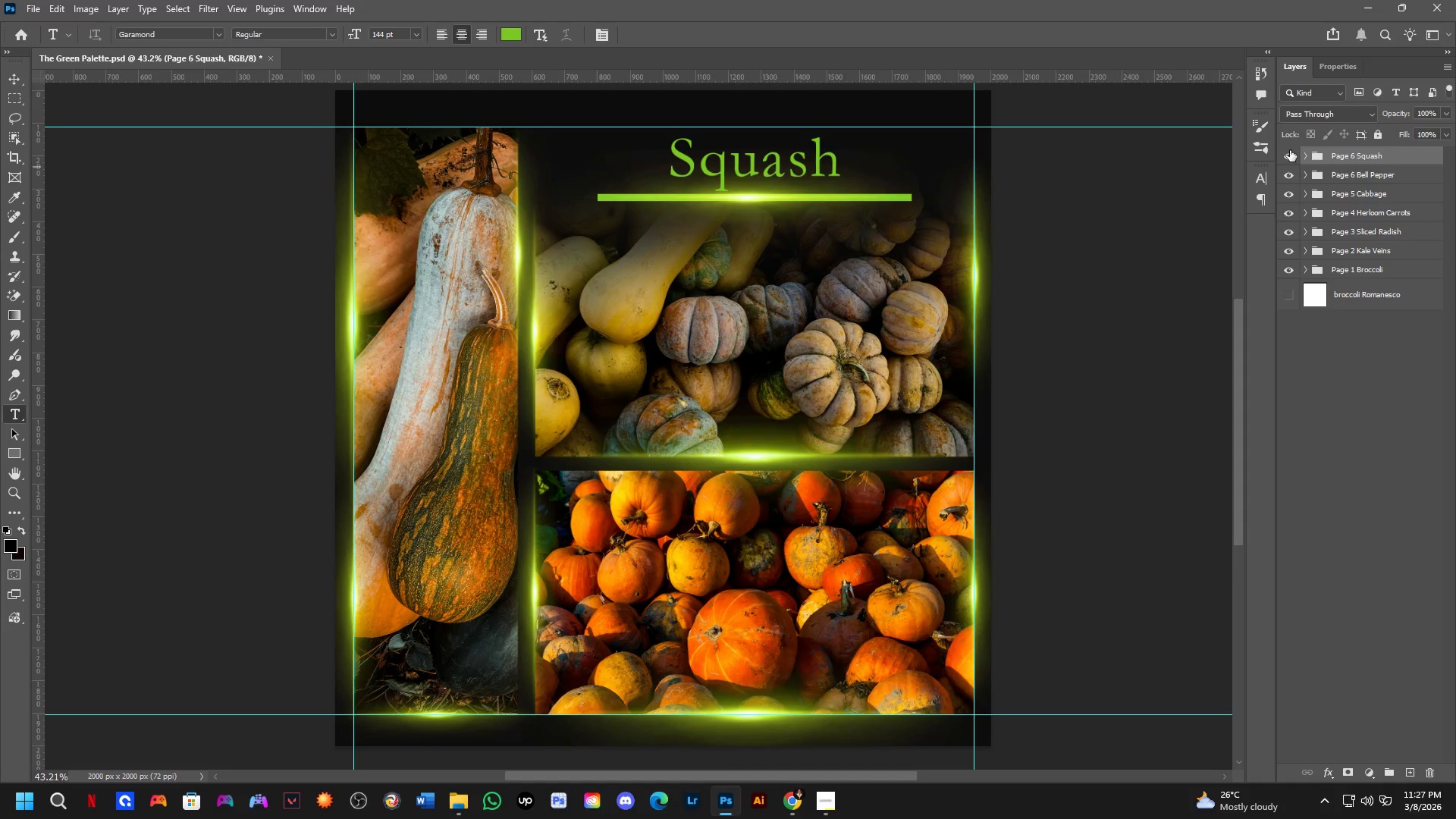 
left_click_drag(start_coordinate=[1290, 152], to_coordinate=[1284, 244])
 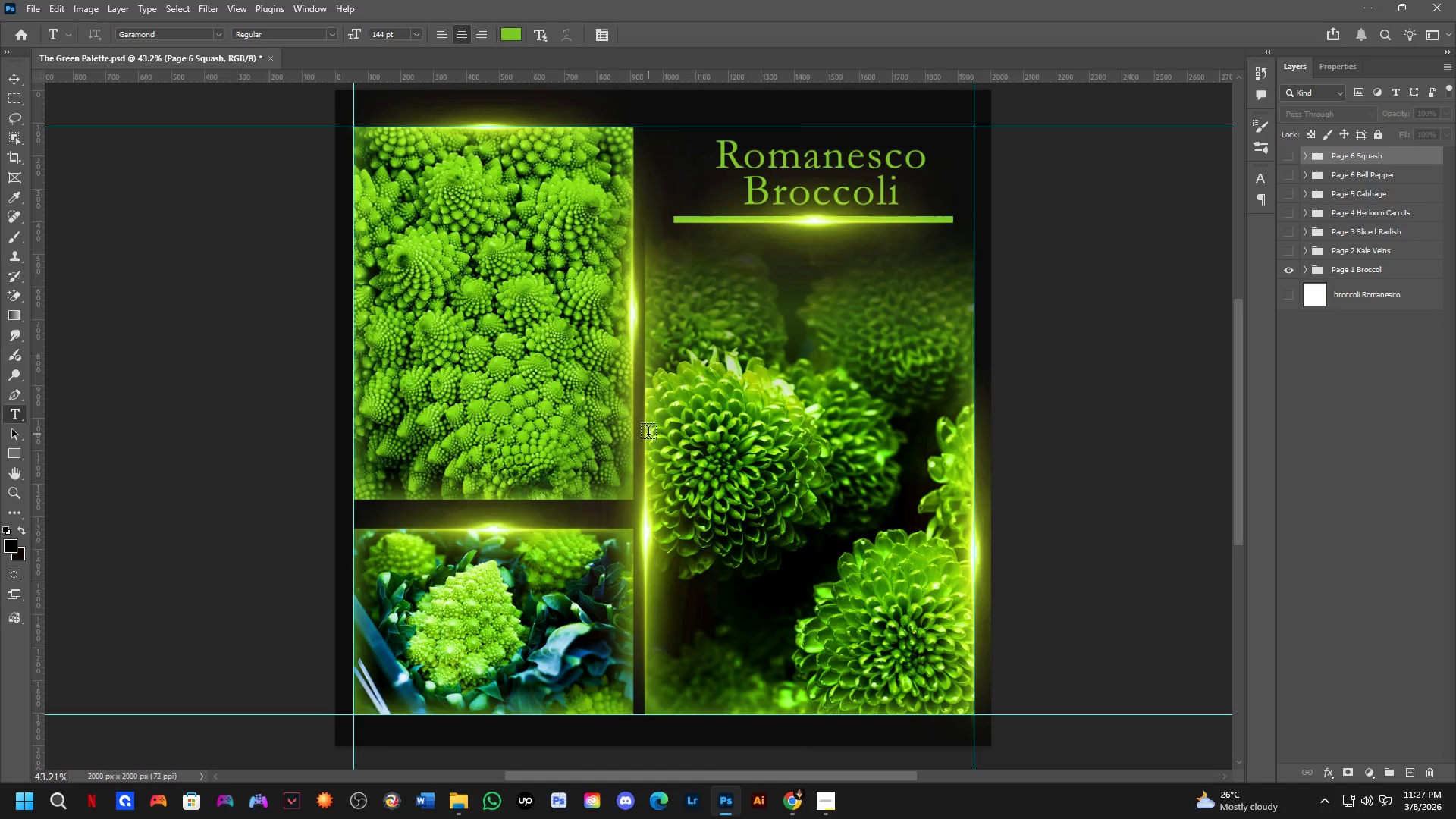 
hold_key(key=Space, duration=0.53)
 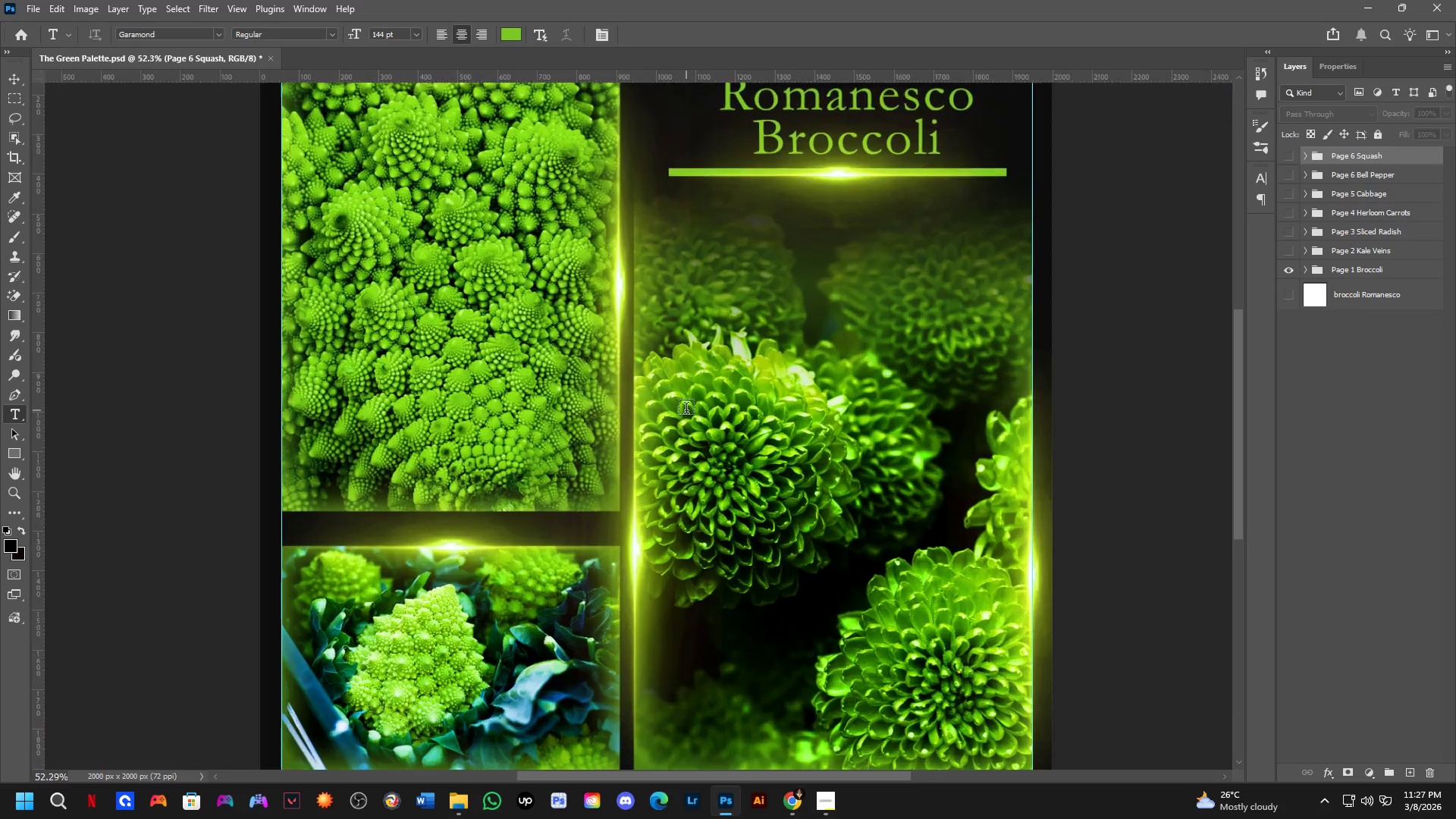 
left_click_drag(start_coordinate=[645, 433], to_coordinate=[644, 427])
 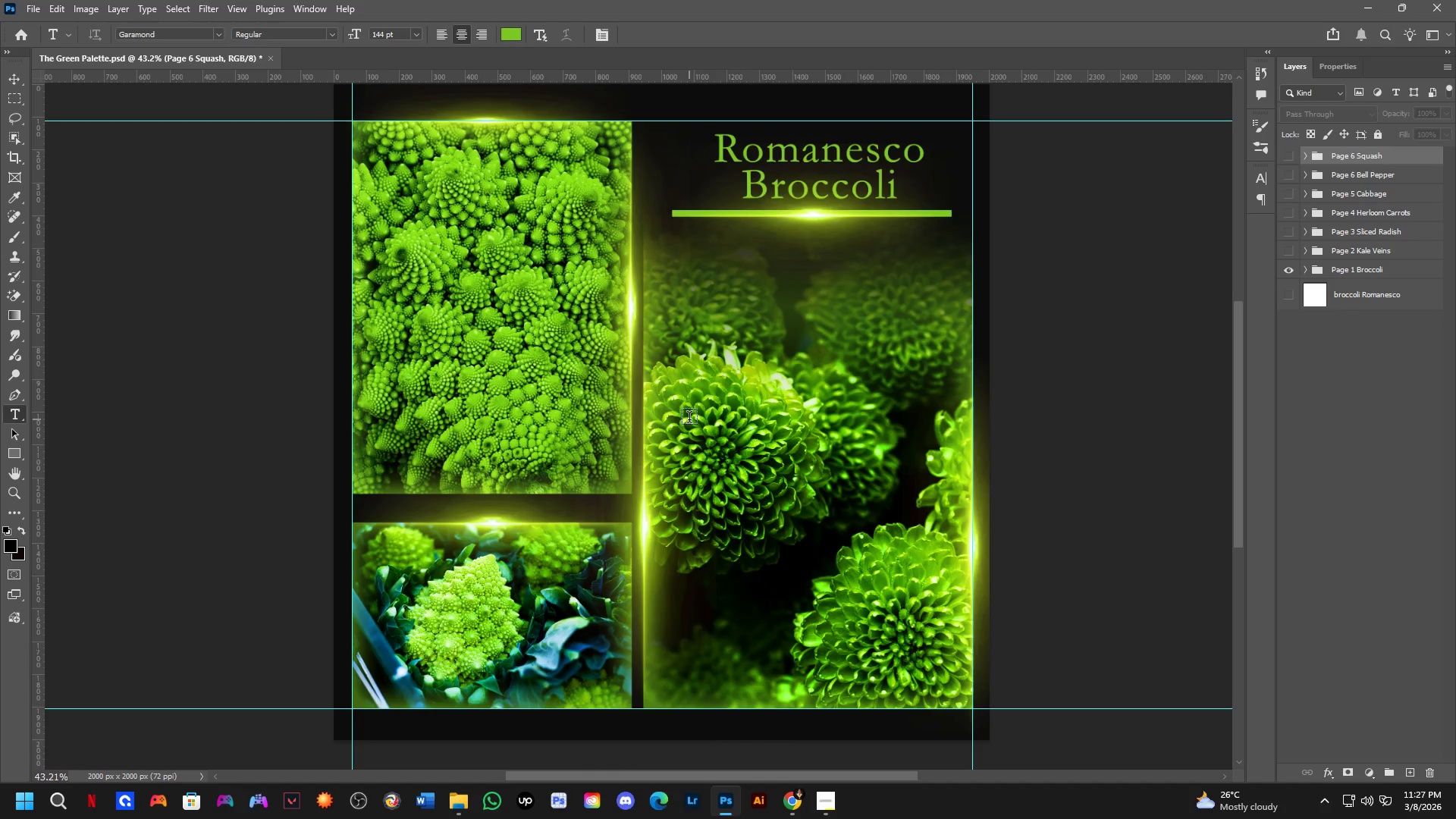 
scroll: coordinate [688, 411], scroll_direction: none, amount: 0.0
 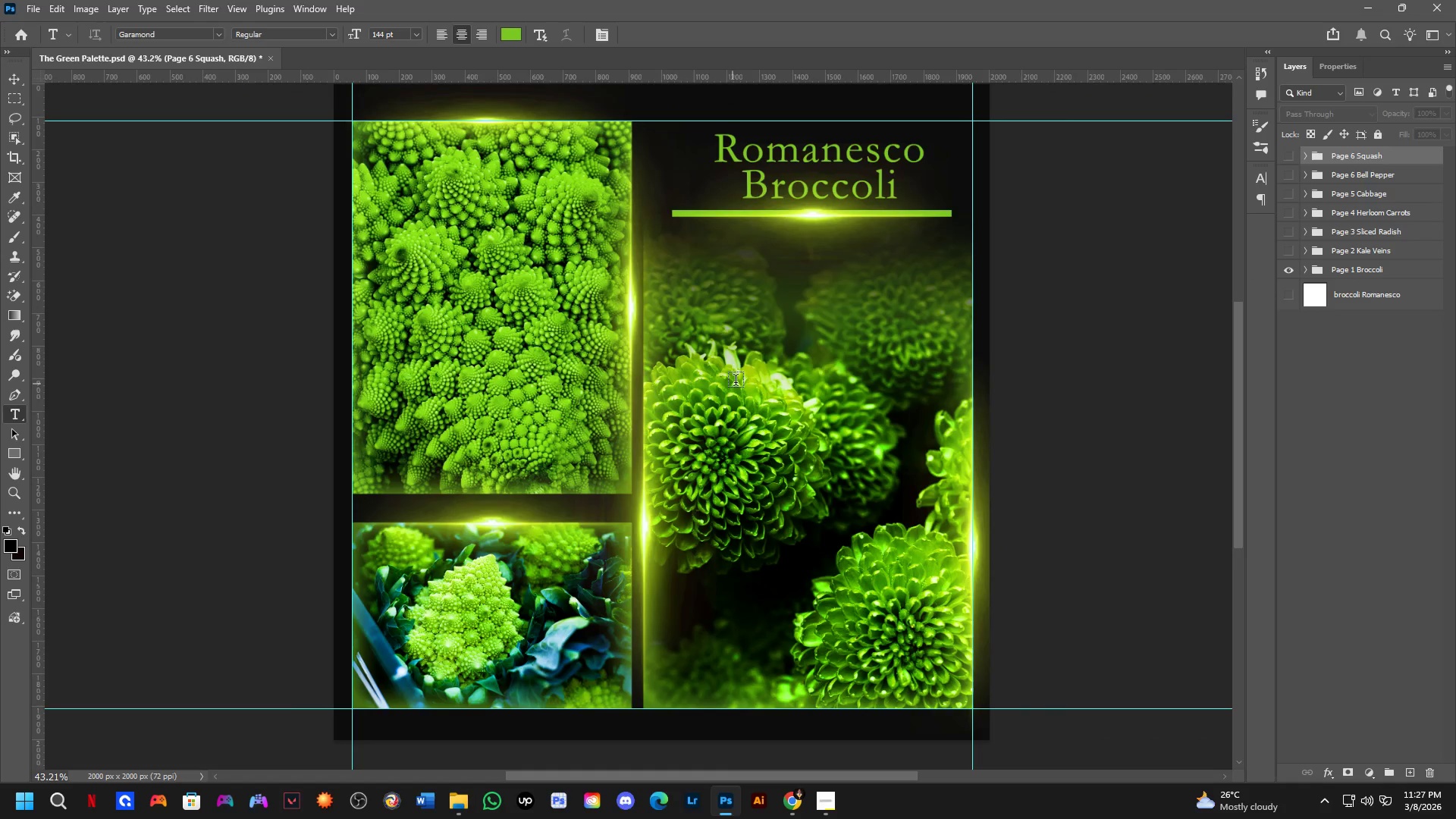 
hold_key(key=Space, duration=0.53)
 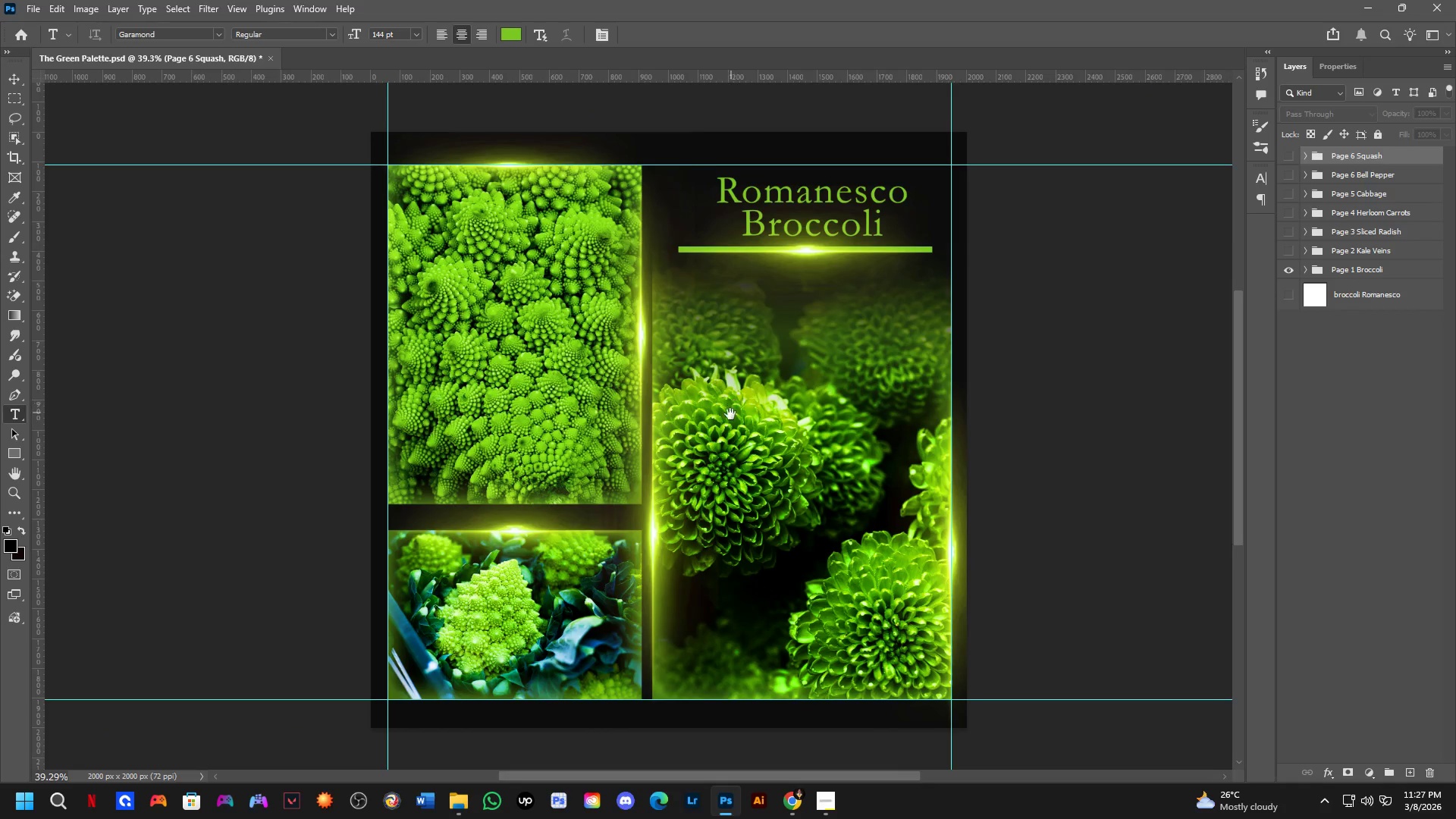 
left_click_drag(start_coordinate=[740, 373], to_coordinate=[740, 394])
 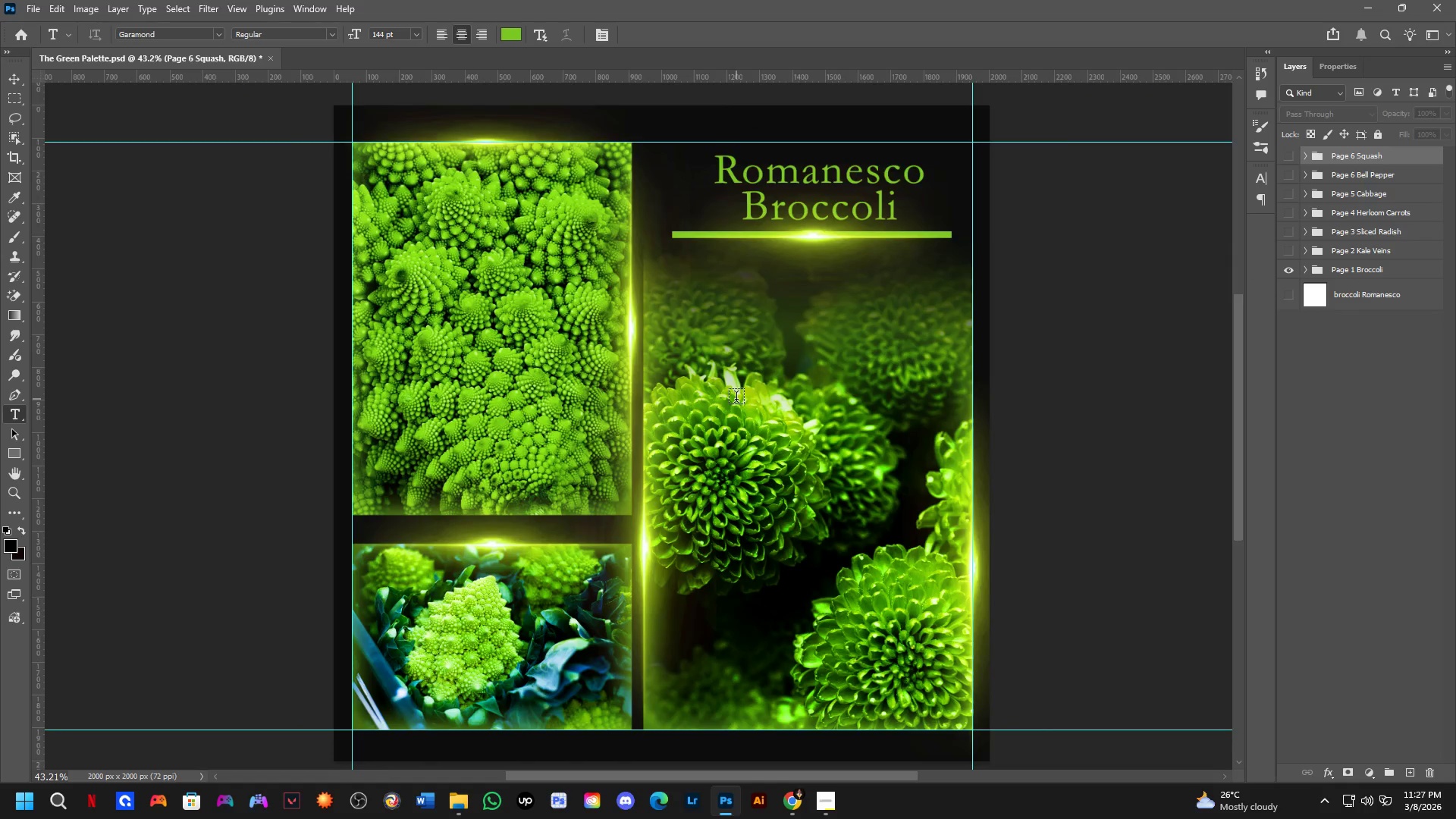 
scroll: coordinate [736, 399], scroll_direction: down, amount: 1.0
 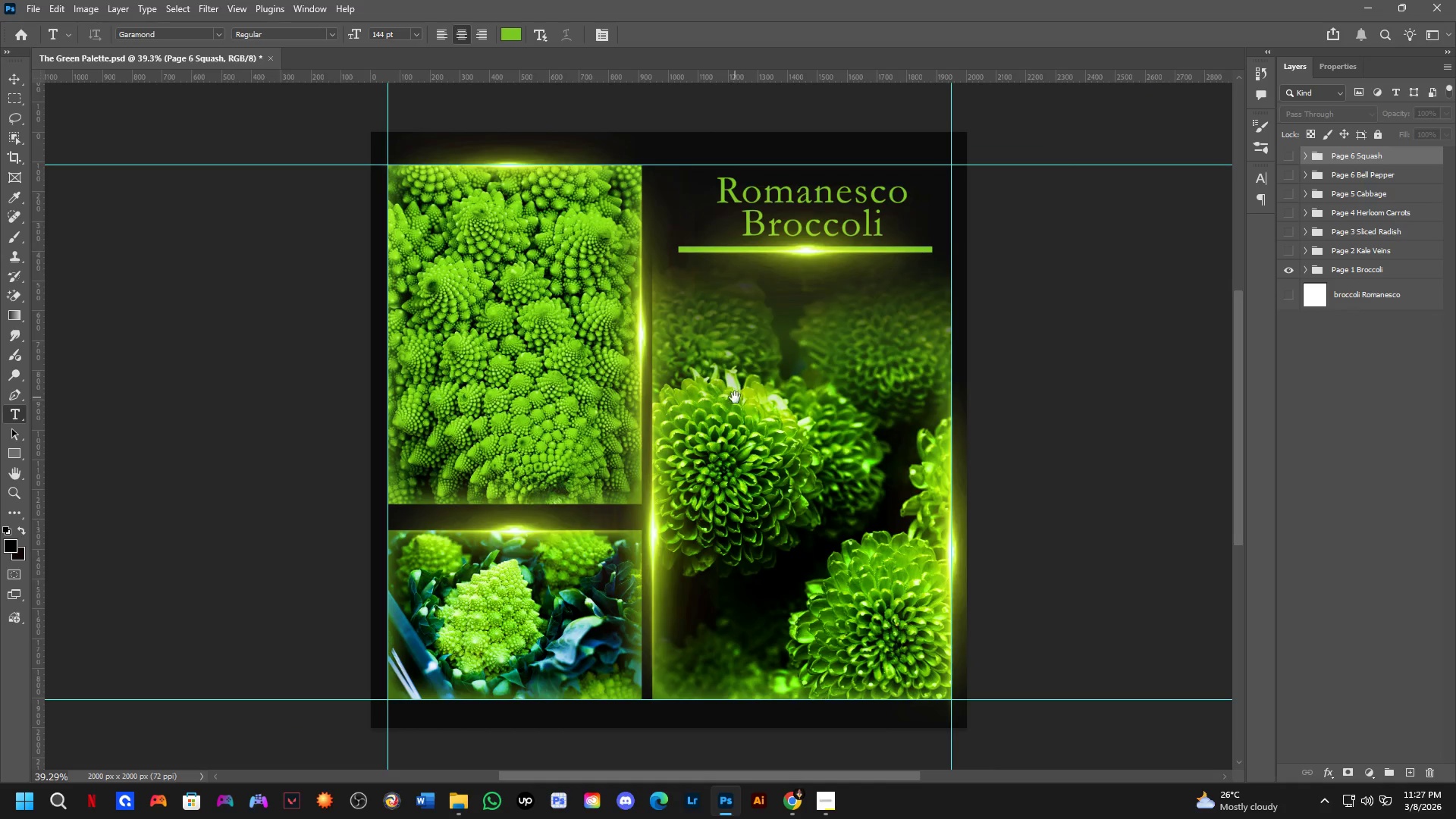 
hold_key(key=Space, duration=0.61)
 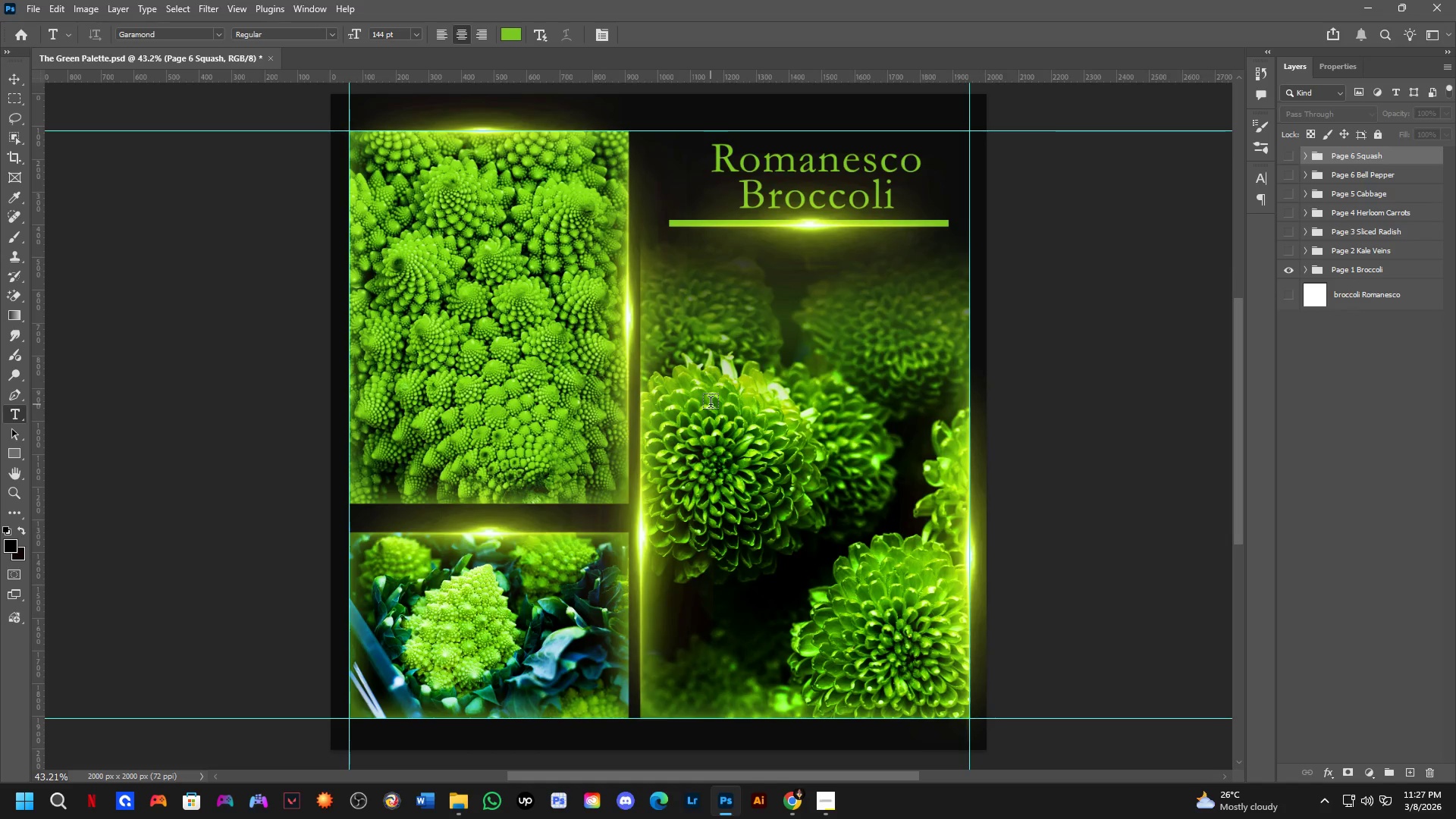 
left_click_drag(start_coordinate=[730, 414], to_coordinate=[725, 404])
 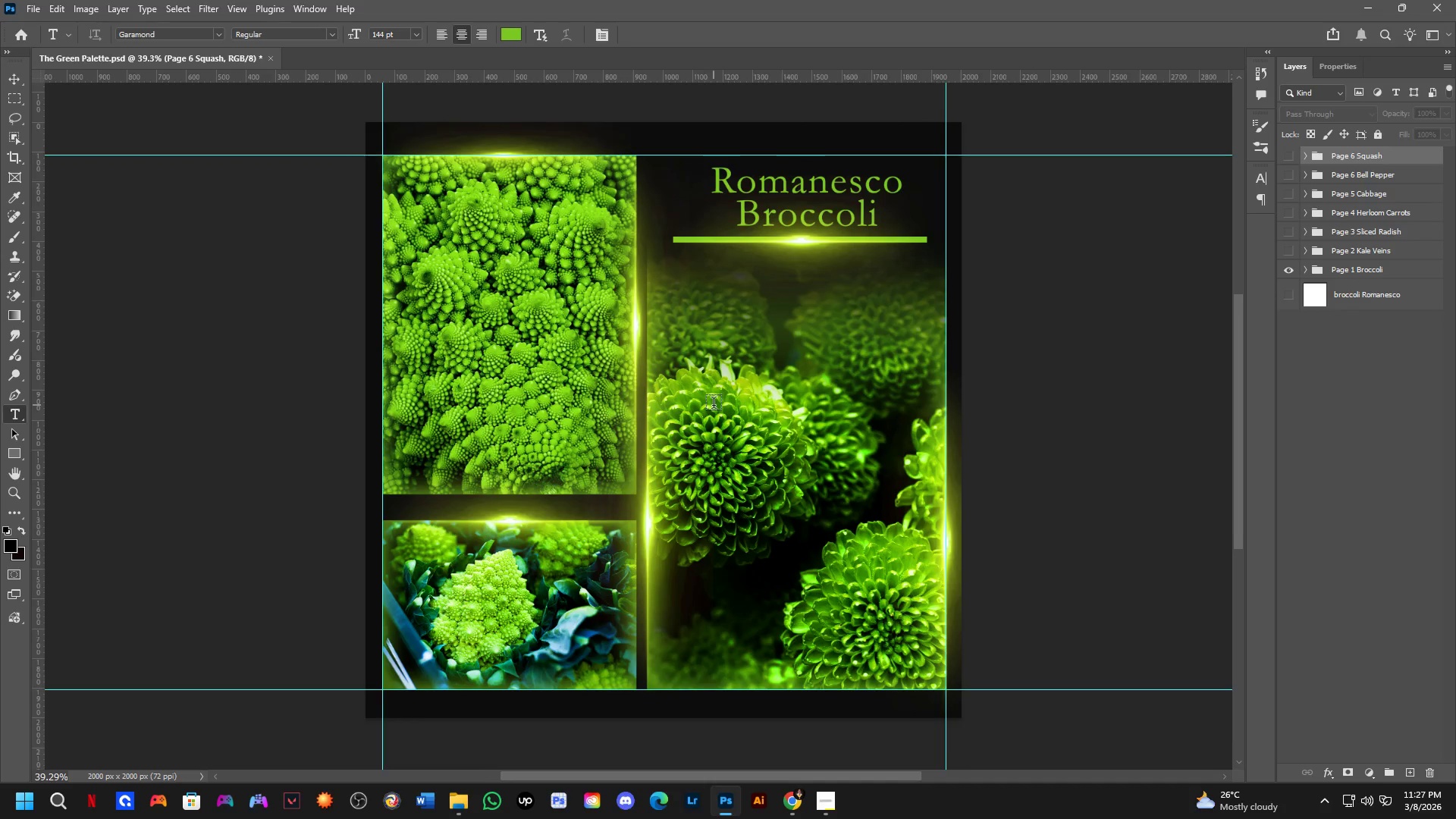 
scroll: coordinate [713, 405], scroll_direction: up, amount: 1.0
 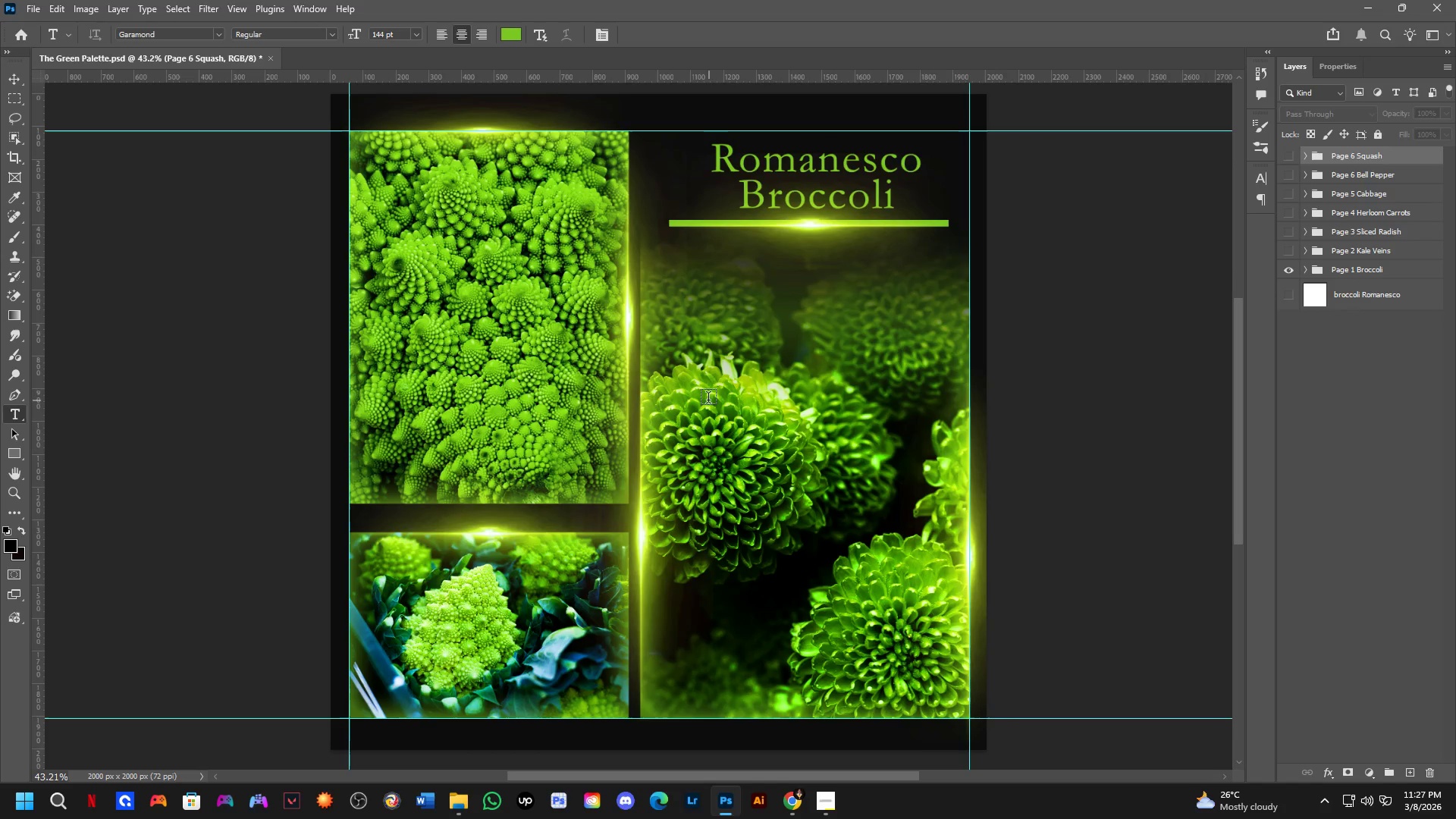 
hold_key(key=Space, duration=0.47)
 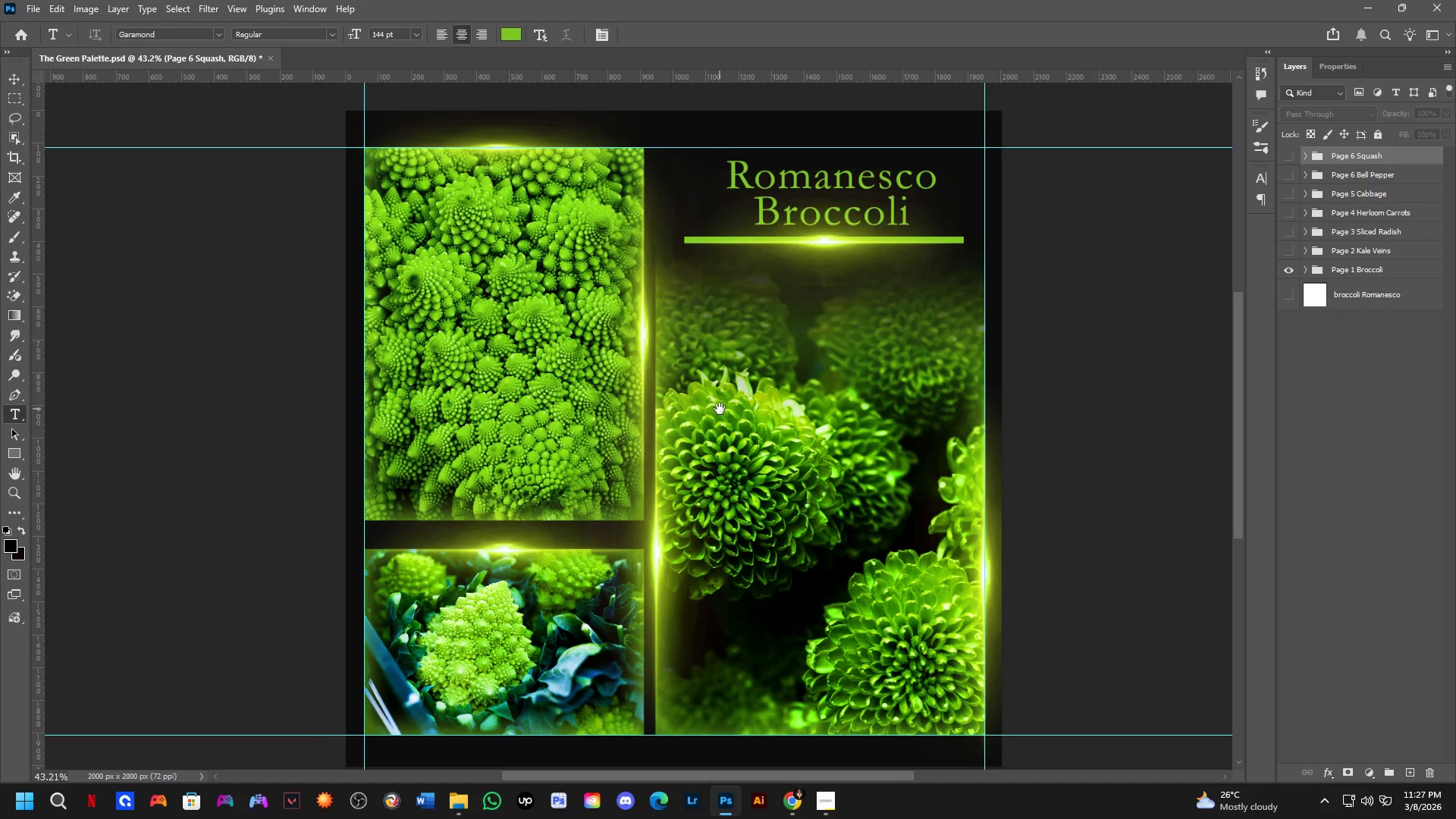 
left_click_drag(start_coordinate=[704, 375], to_coordinate=[720, 392])
 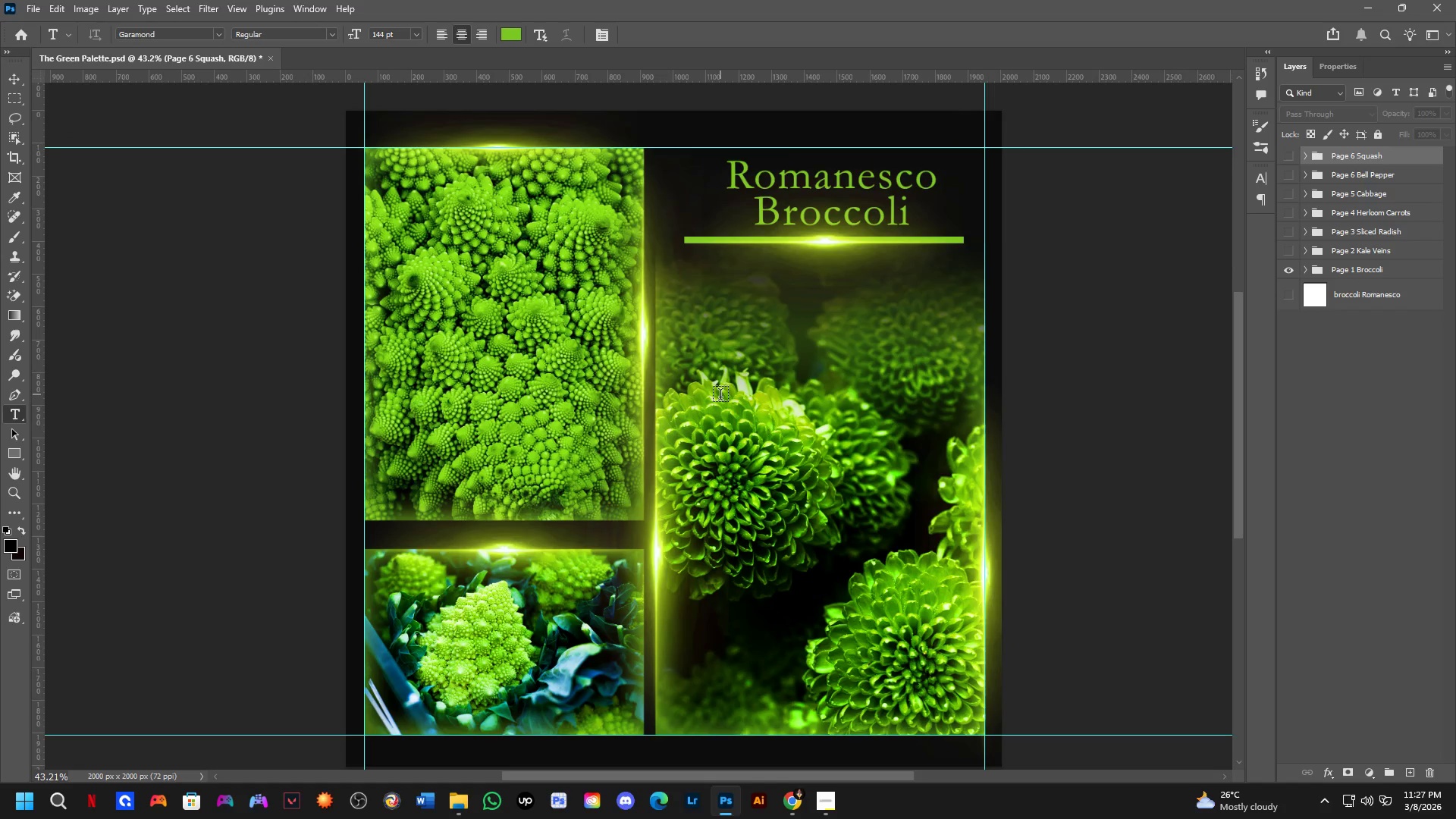 
hold_key(key=Space, duration=0.48)
 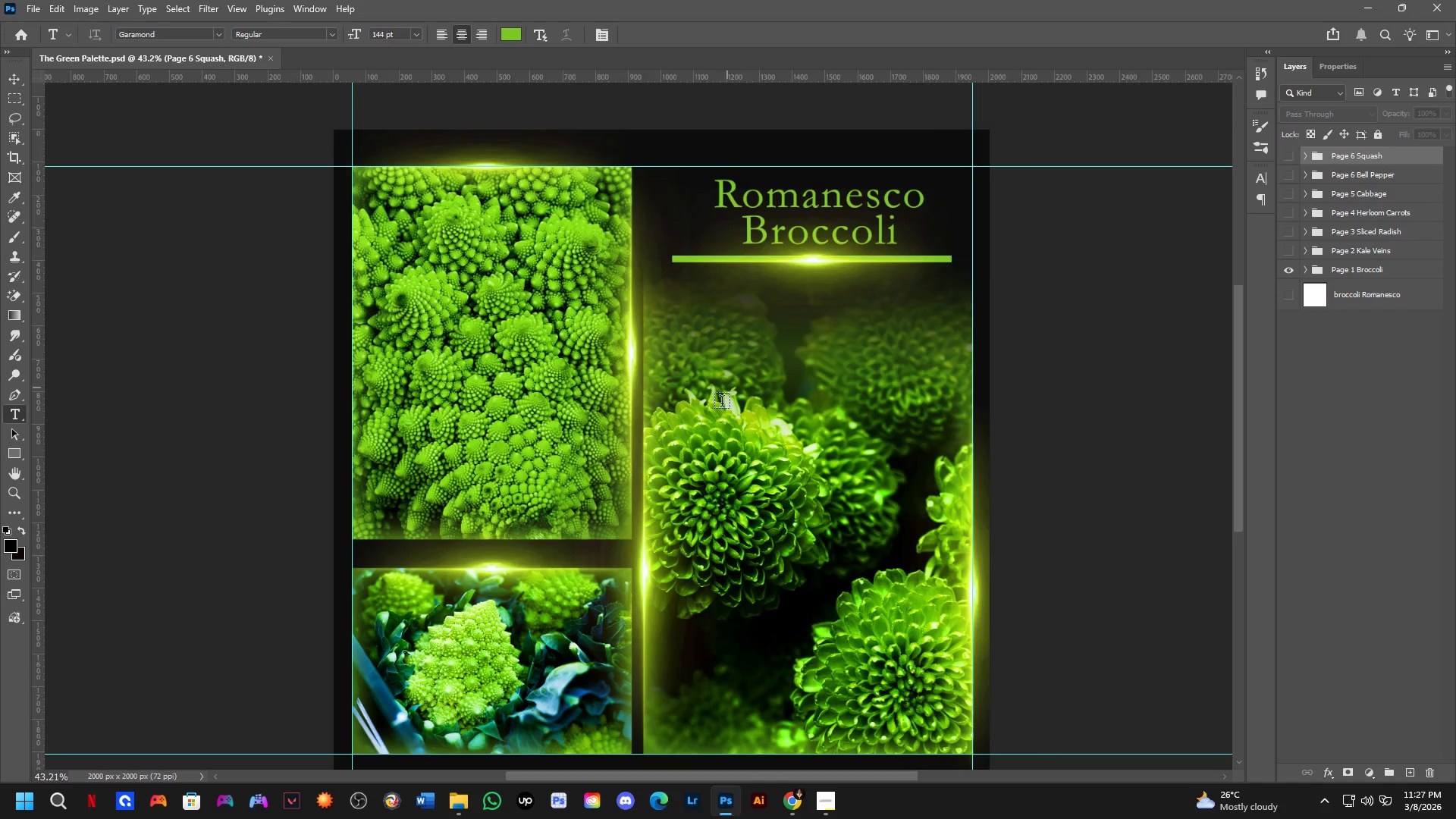 
left_click_drag(start_coordinate=[720, 409], to_coordinate=[708, 428])
 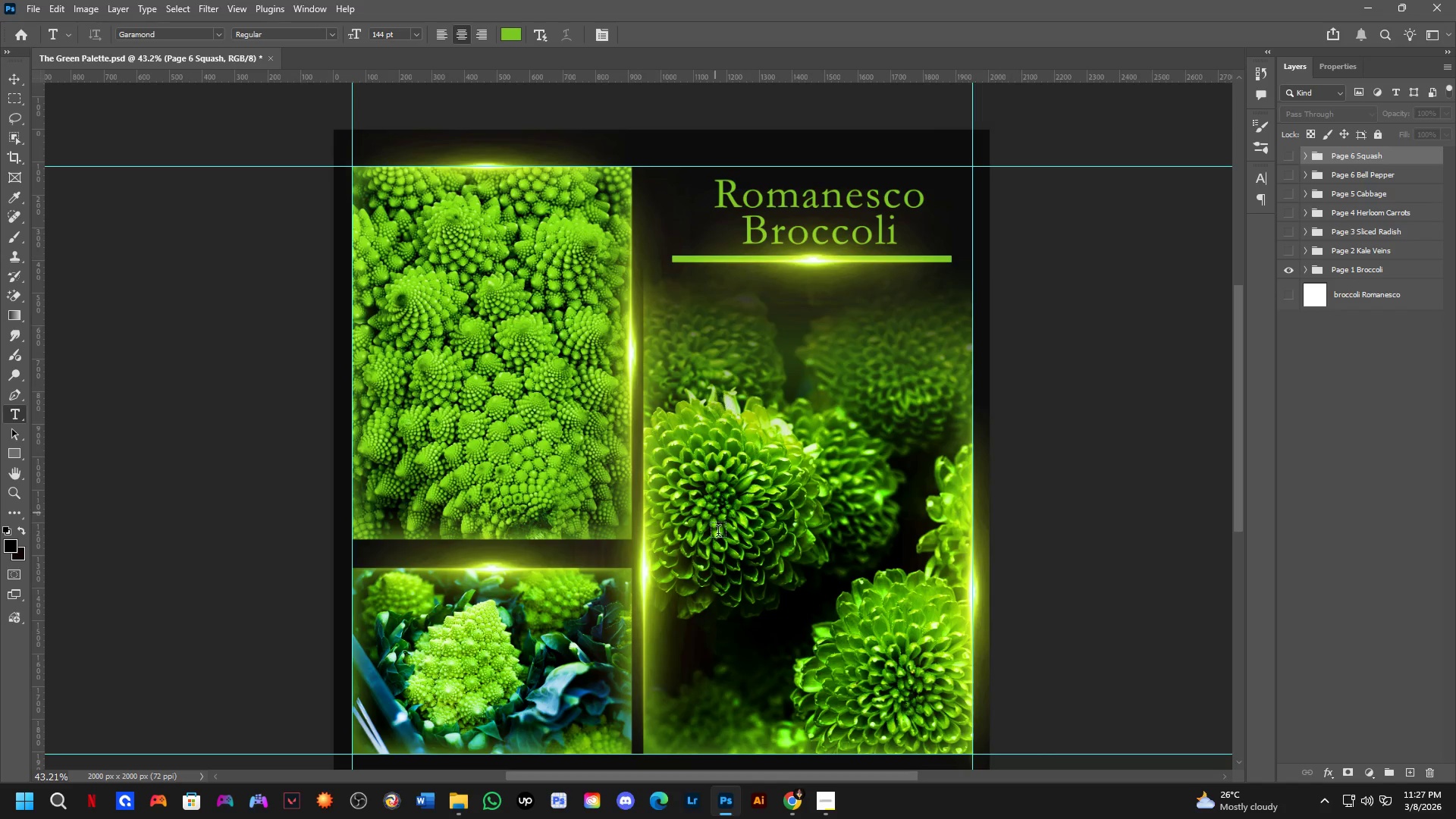 
hold_key(key=Space, duration=0.62)
 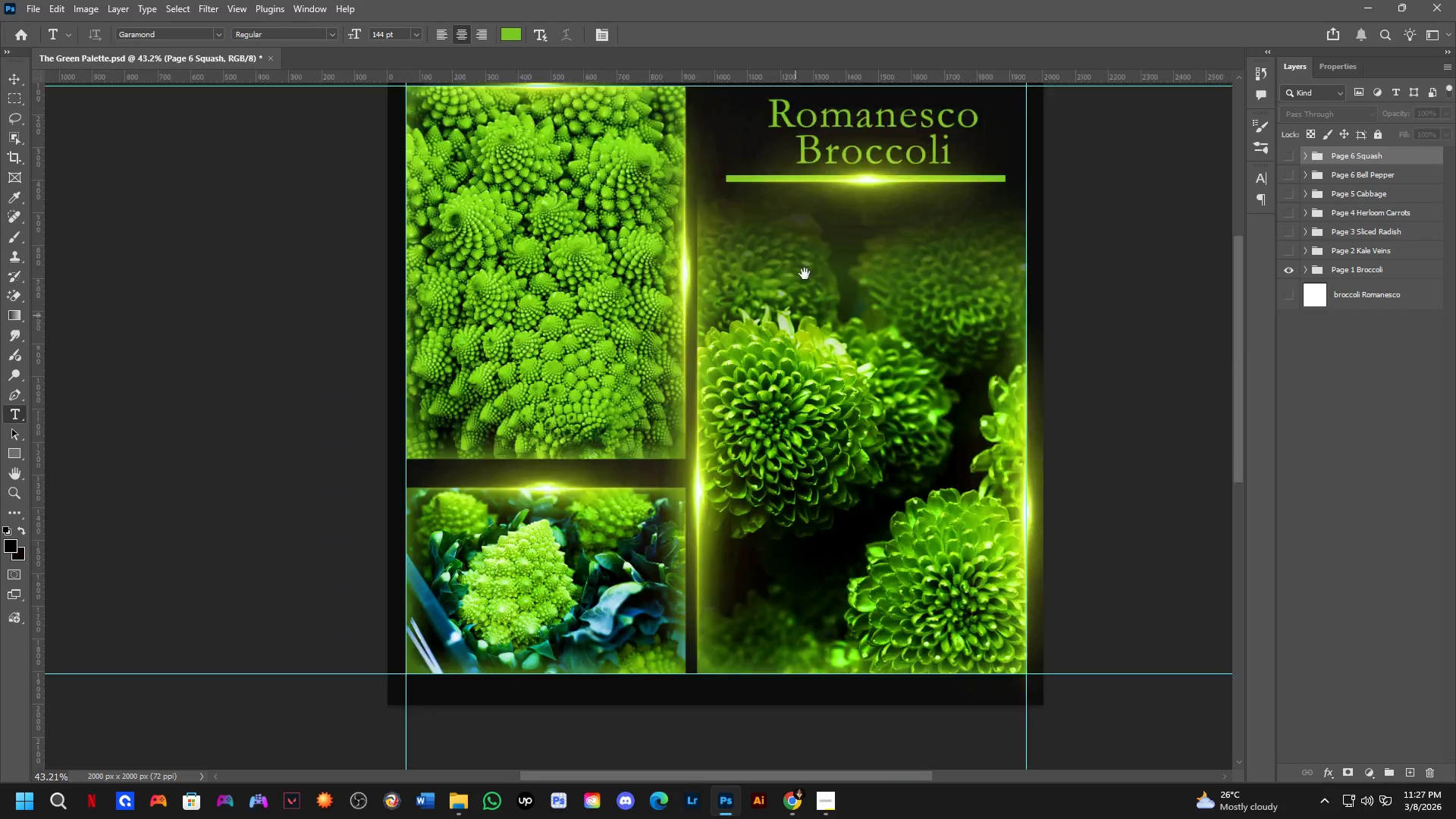 
left_click_drag(start_coordinate=[738, 479], to_coordinate=[709, 521])
 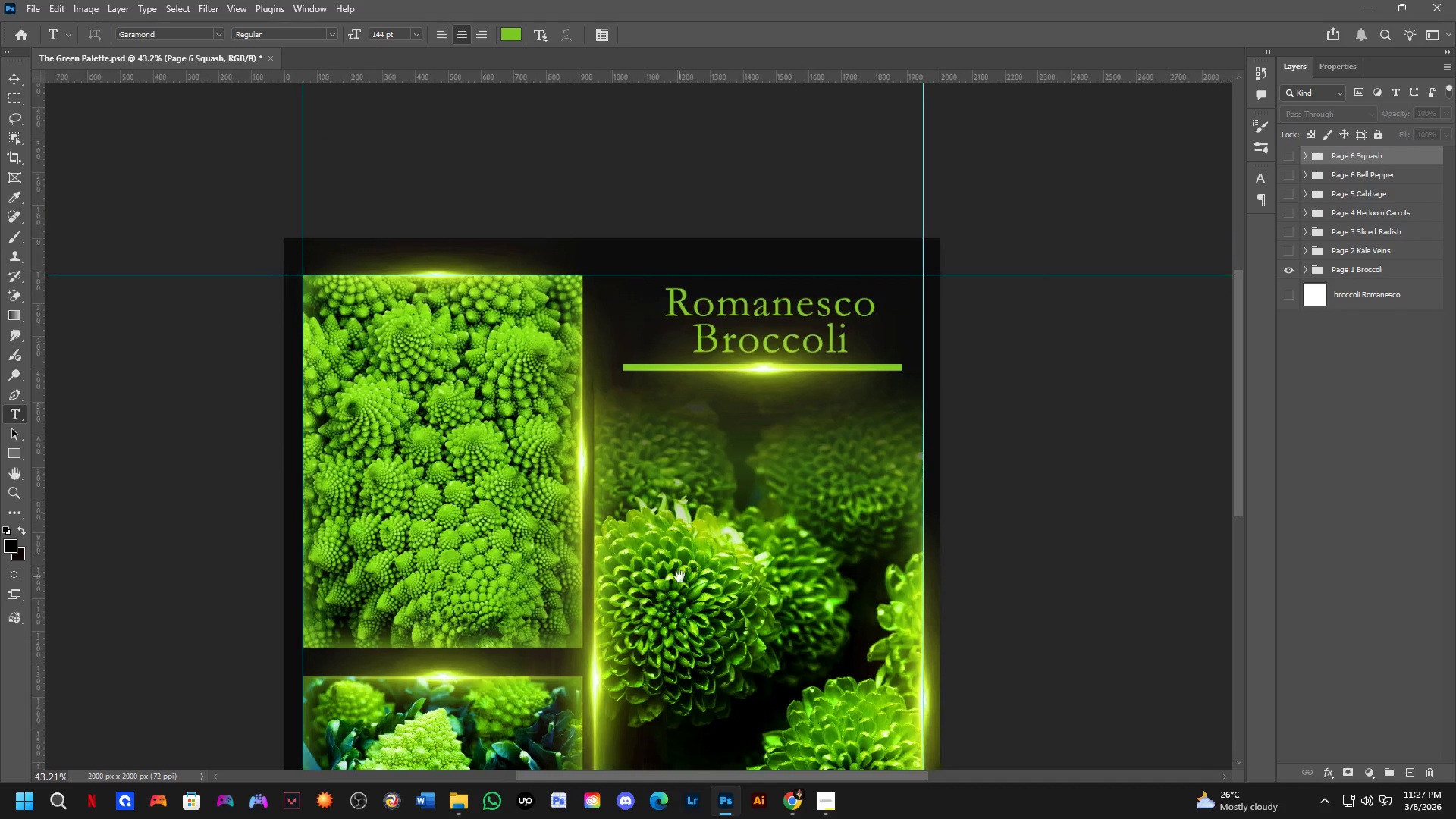 
hold_key(key=Space, duration=0.39)
 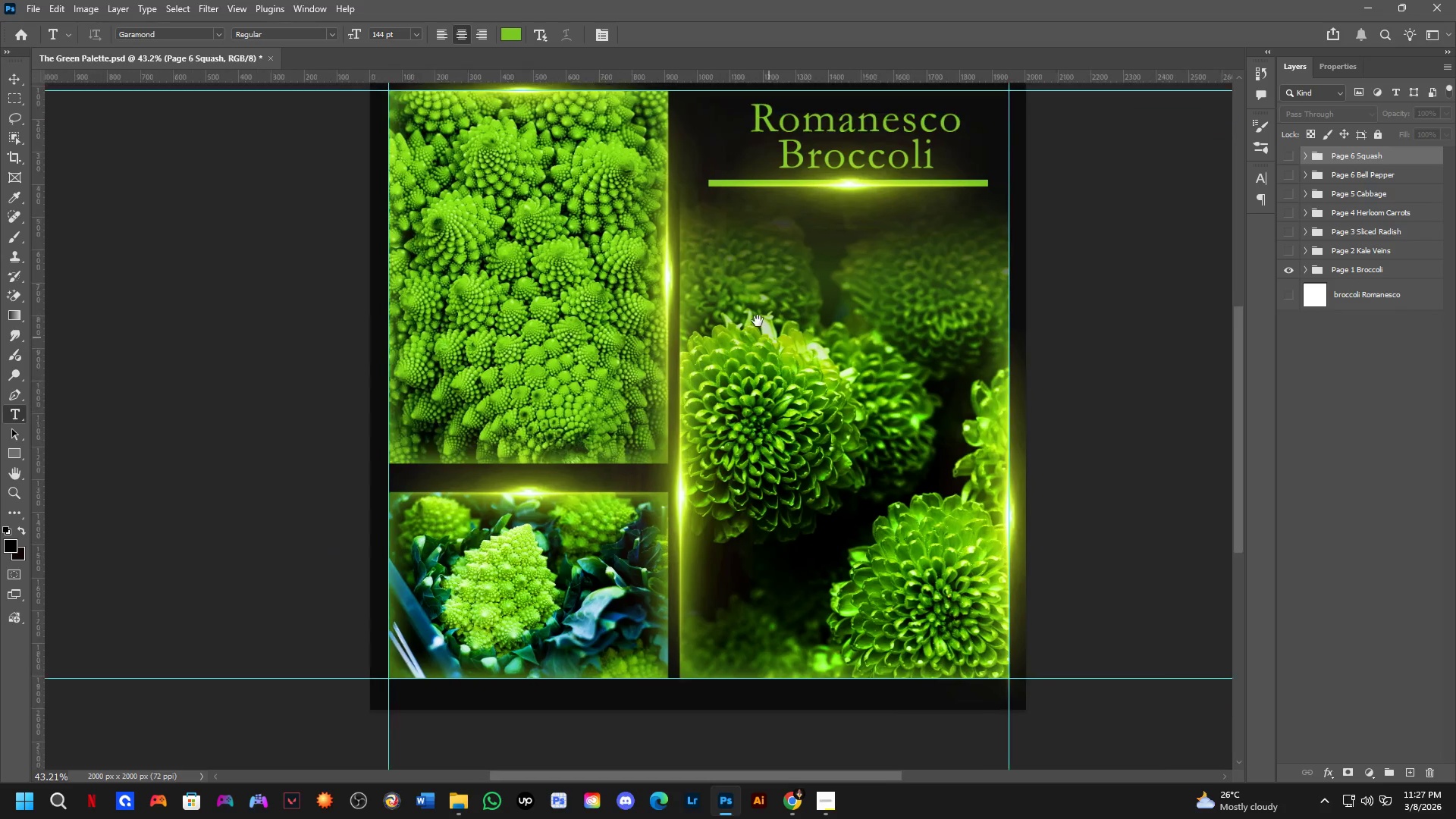 
left_click_drag(start_coordinate=[673, 573], to_coordinate=[737, 380])
 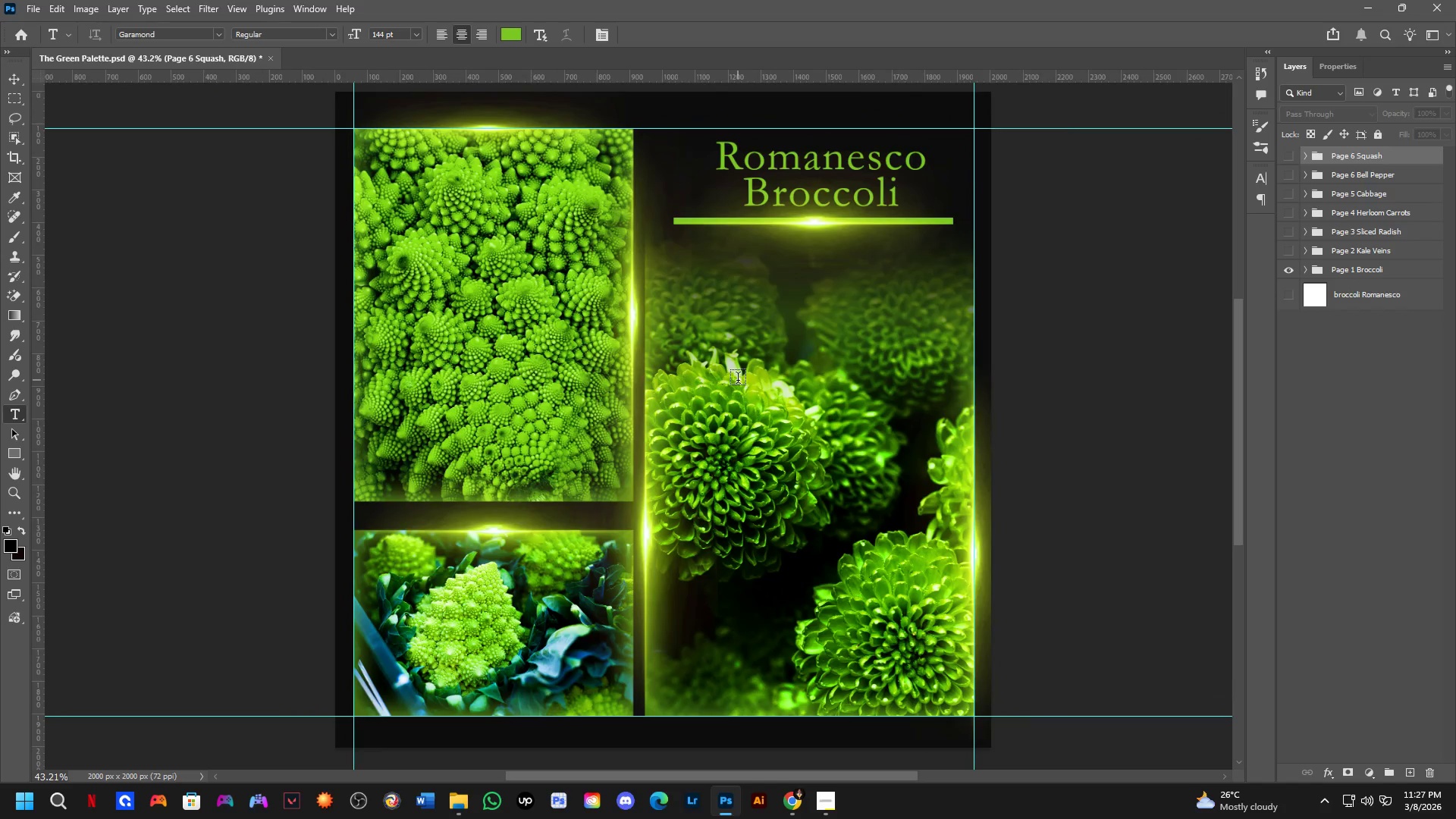 
scroll: coordinate [738, 380], scroll_direction: down, amount: 1.0
 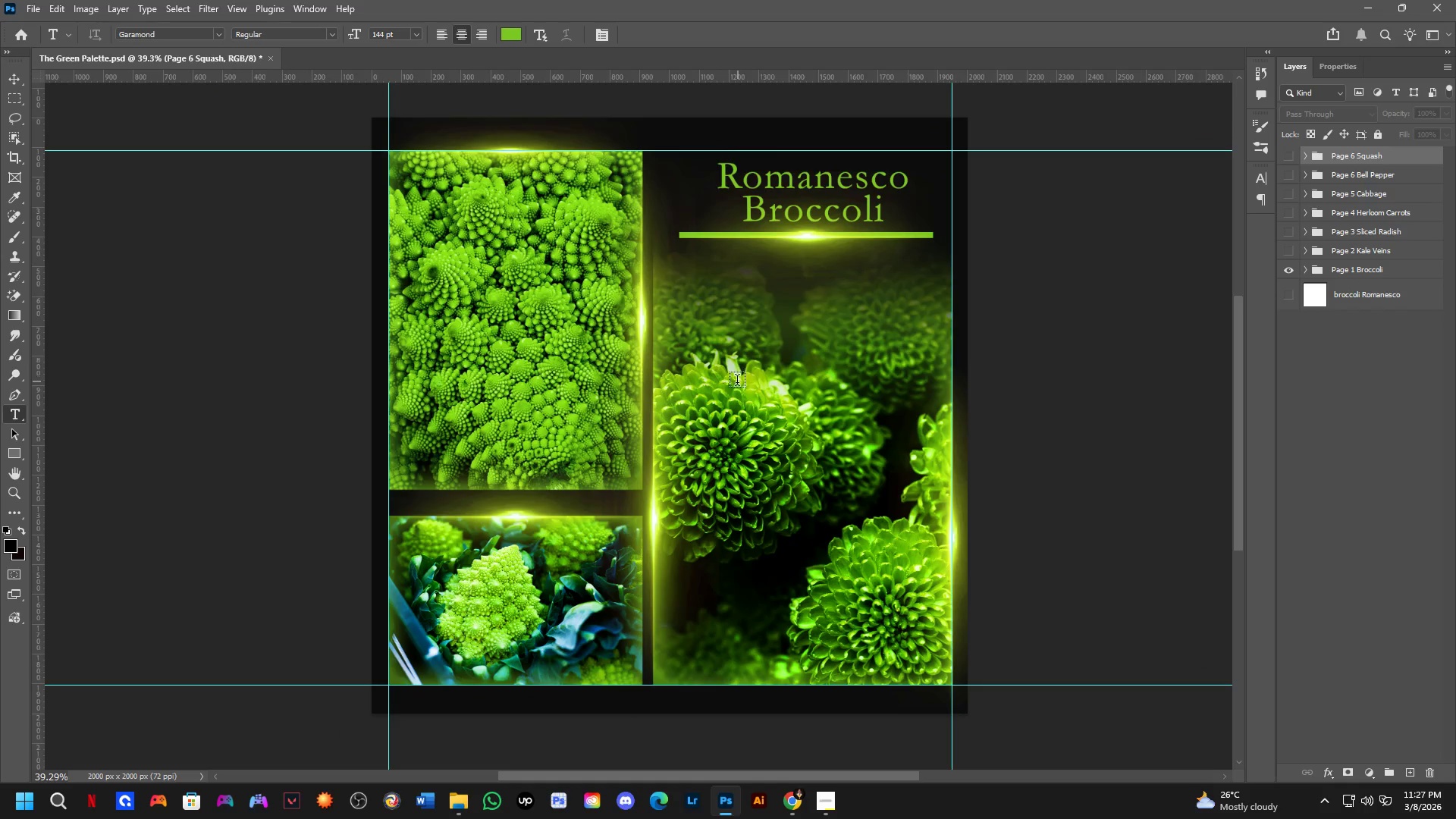 
hold_key(key=Space, duration=0.58)
 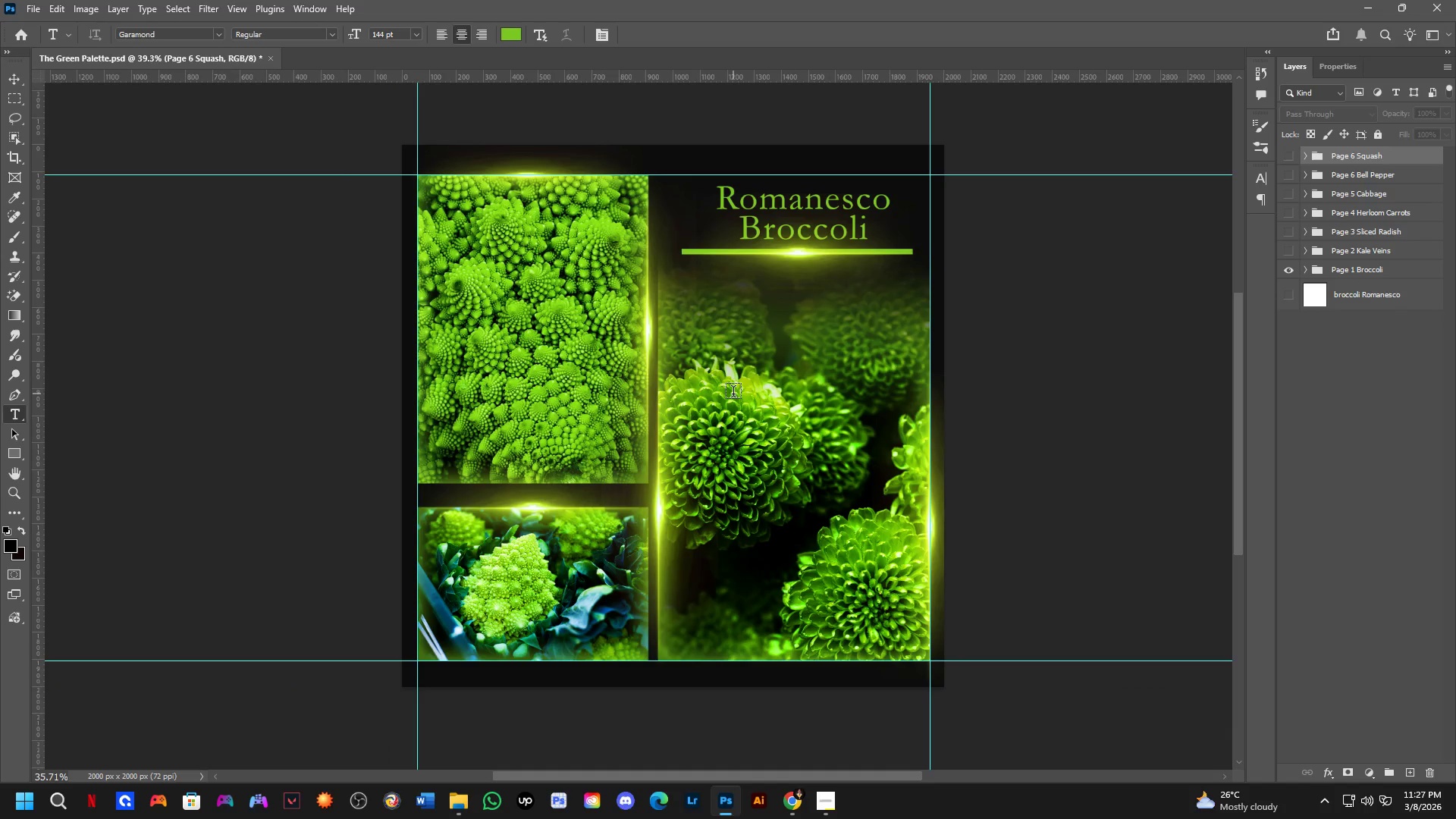 
scroll: coordinate [733, 394], scroll_direction: down, amount: 1.0
 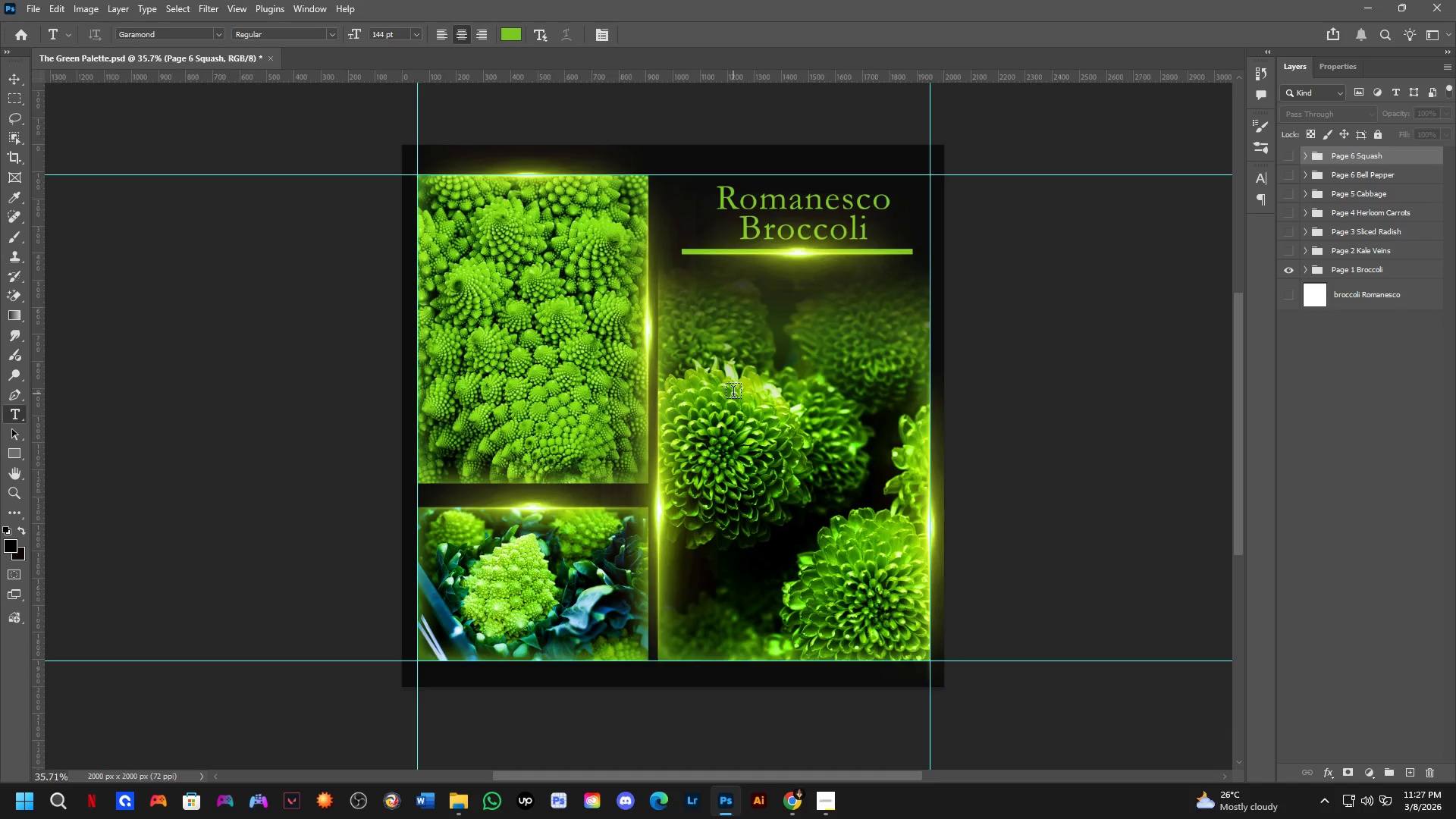 
hold_key(key=Space, duration=0.61)
 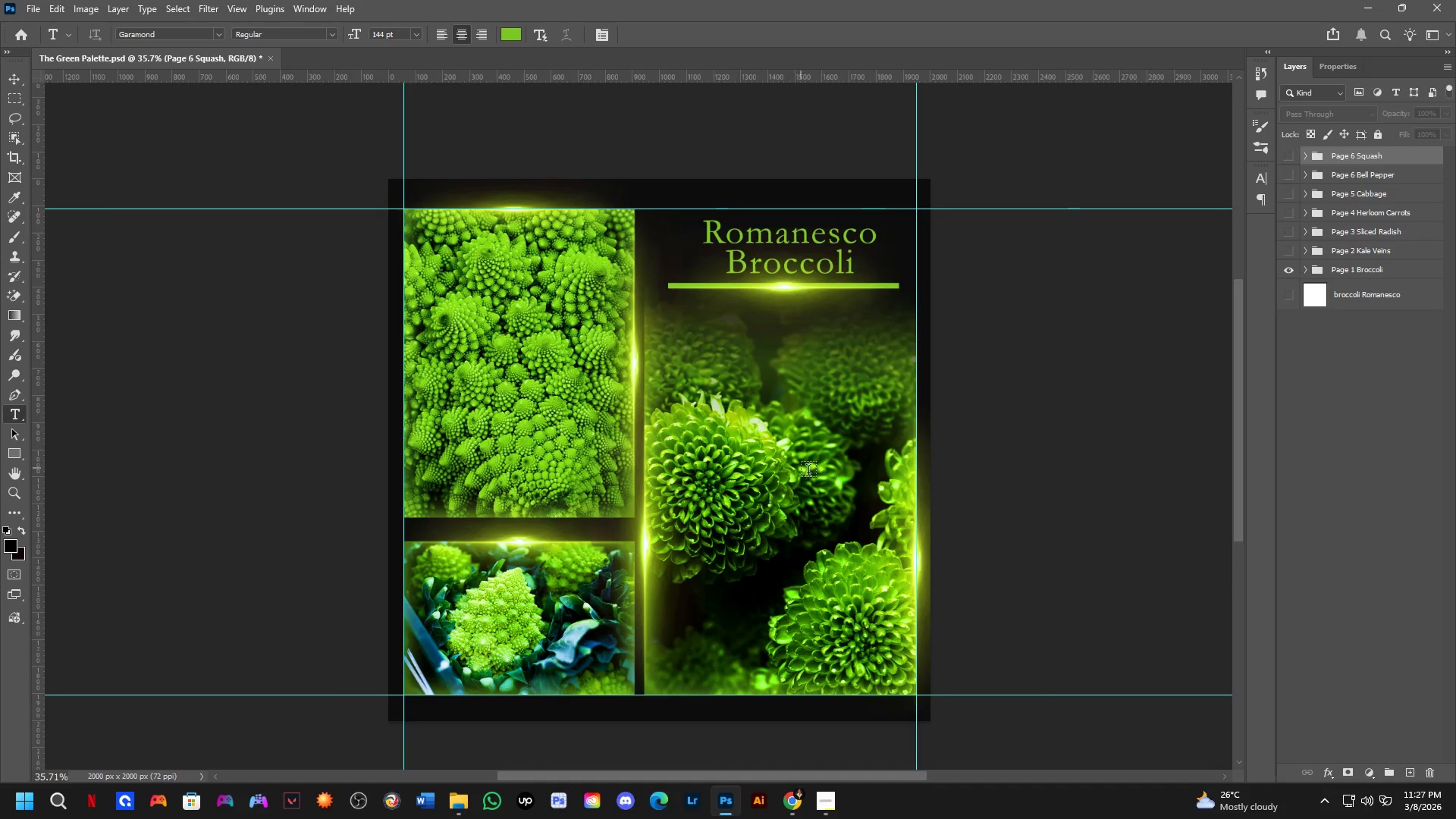 
left_click_drag(start_coordinate=[739, 383], to_coordinate=[725, 417])
 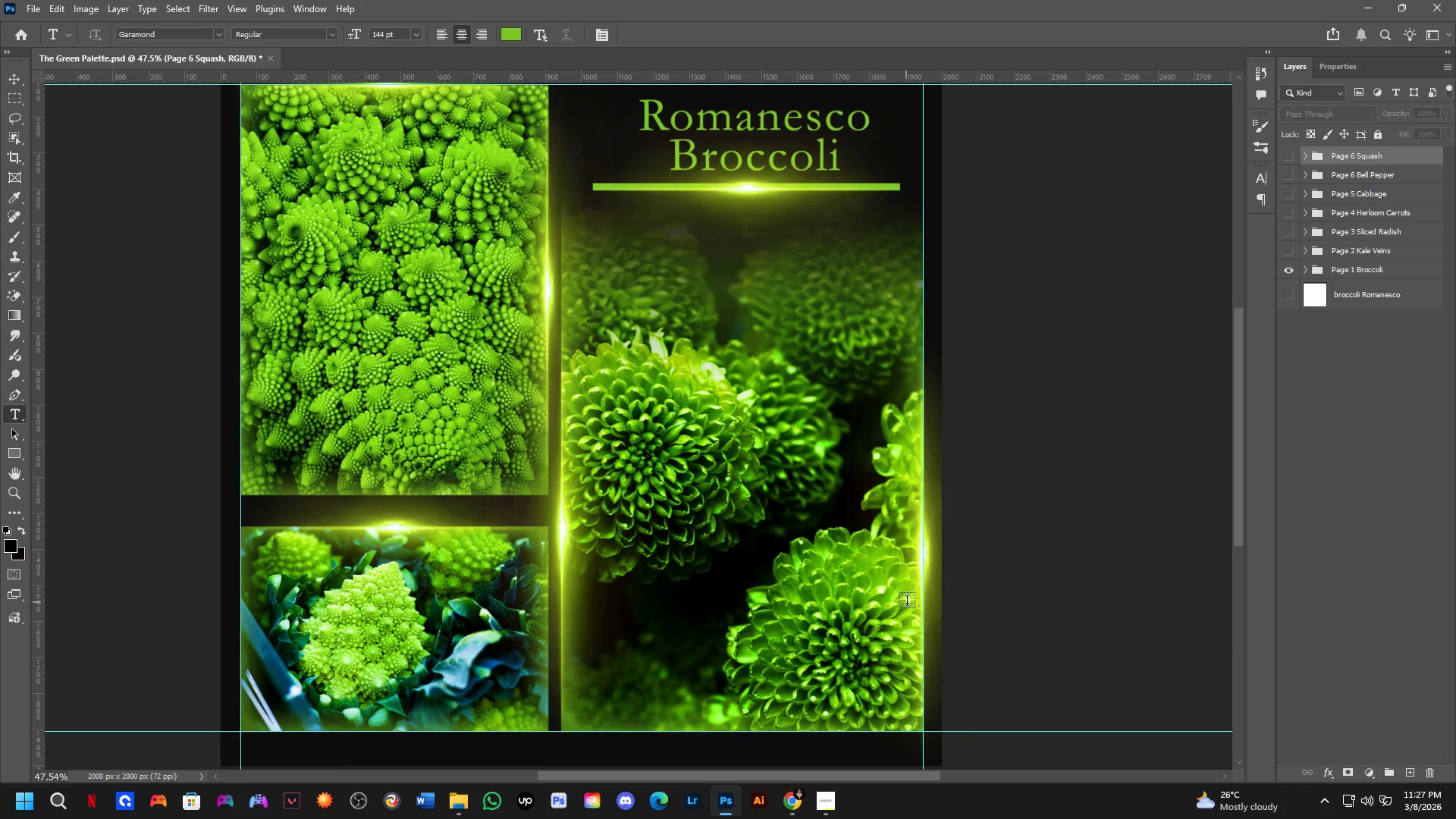 
hold_key(key=Space, duration=1.55)
 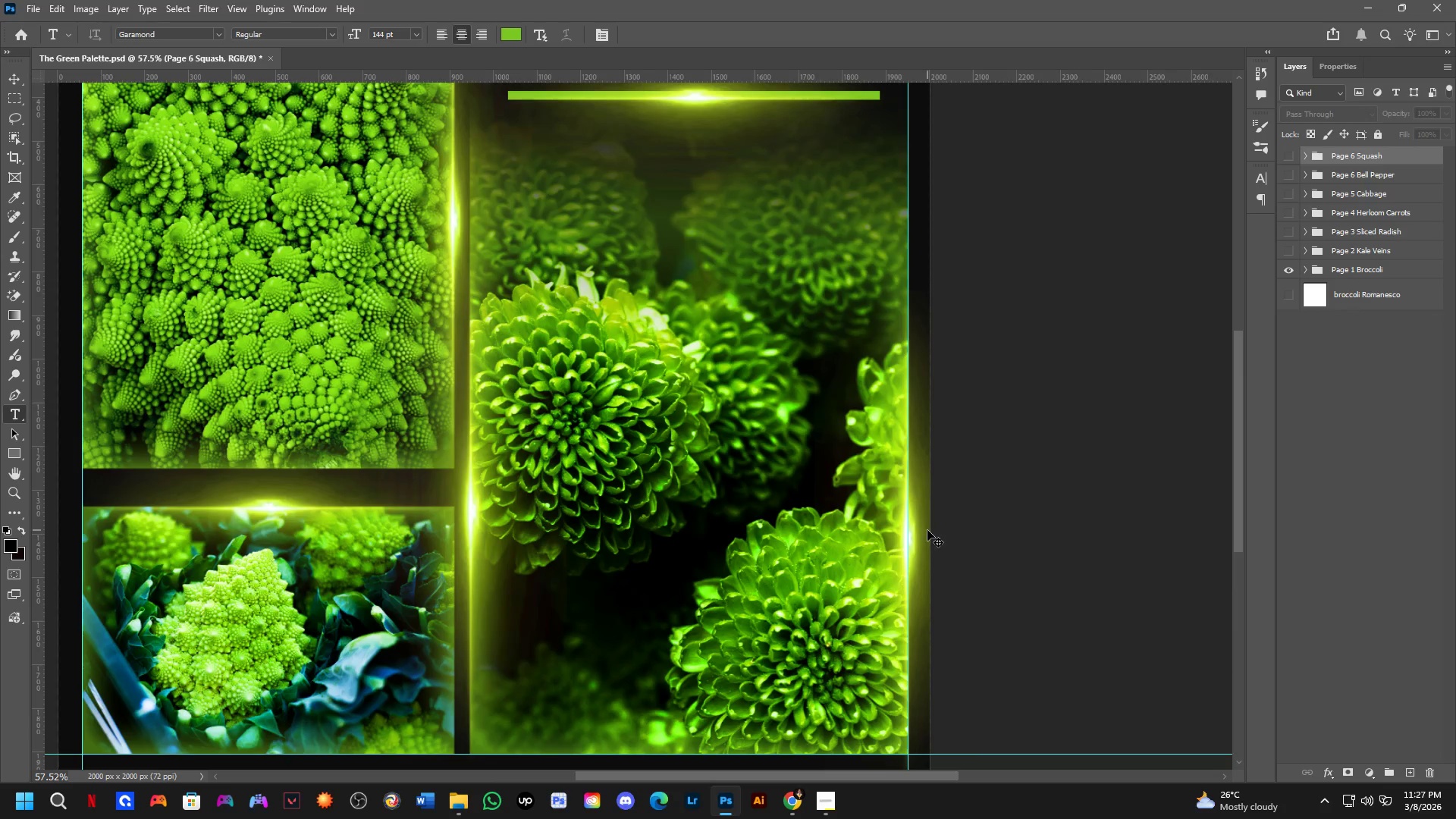 
scroll: coordinate [907, 597], scroll_direction: up, amount: 5.0
 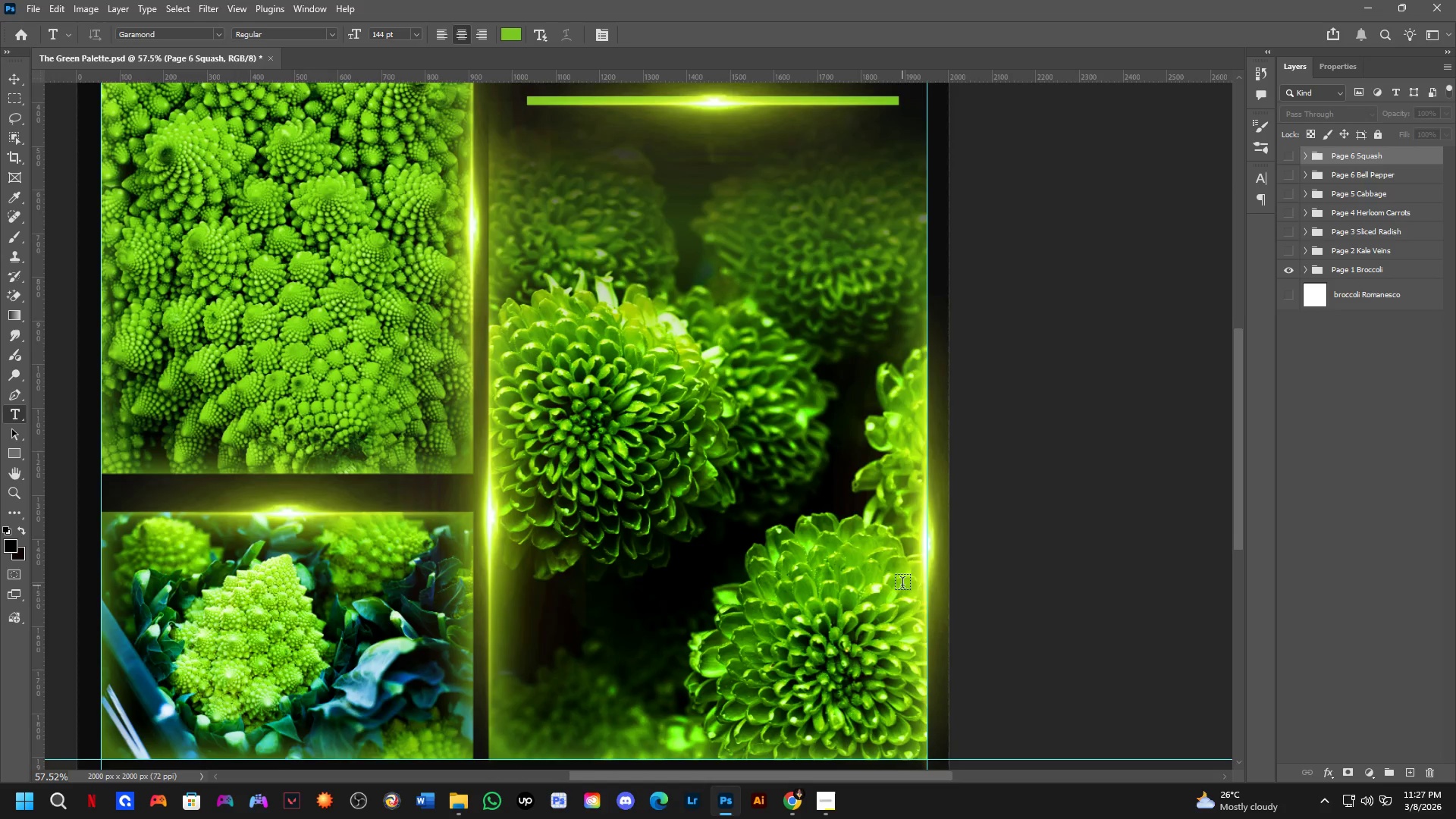 
left_click_drag(start_coordinate=[901, 578], to_coordinate=[882, 573])
 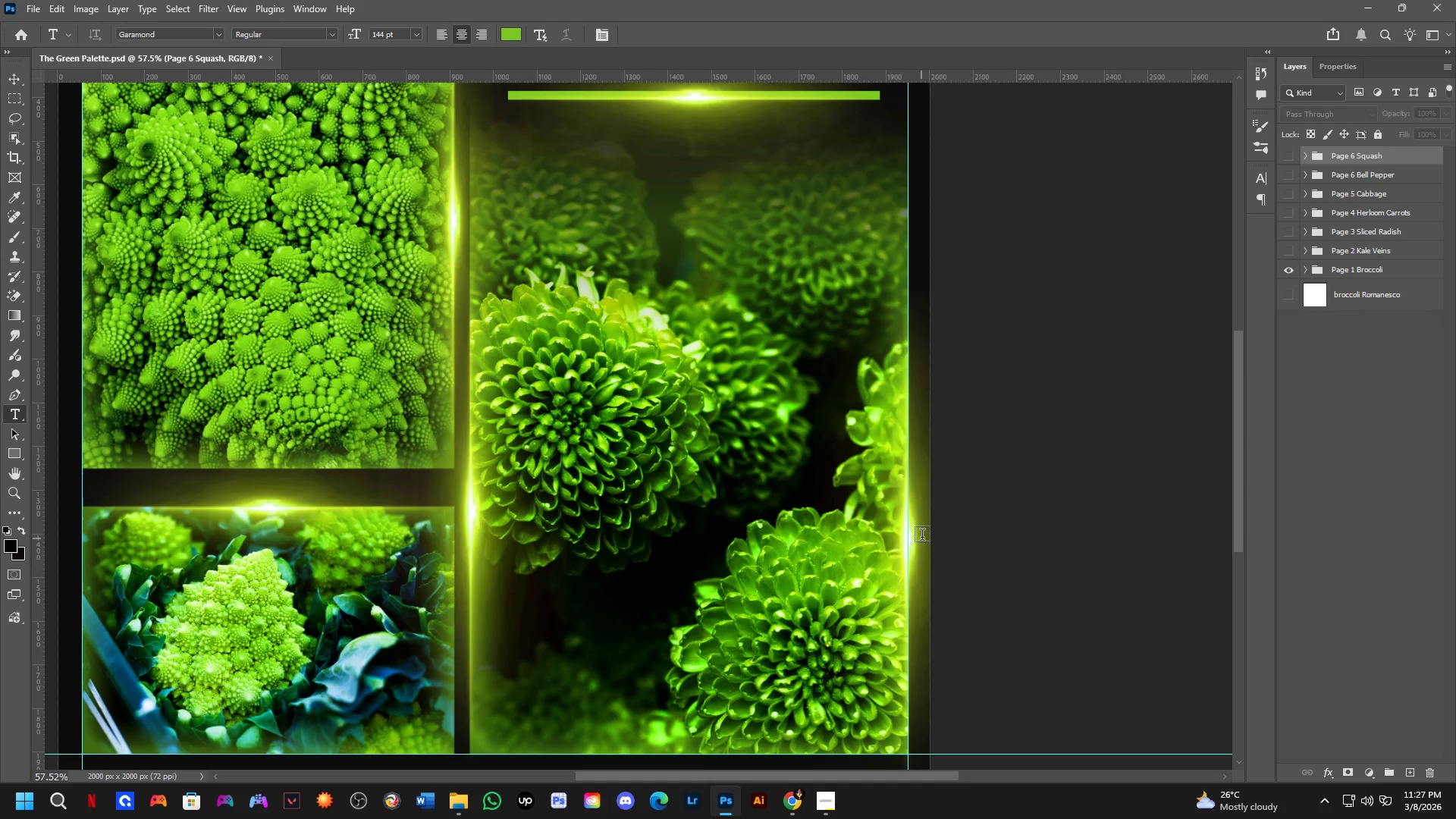 
hold_key(key=ControlLeft, duration=0.61)
left_click([927, 531])
 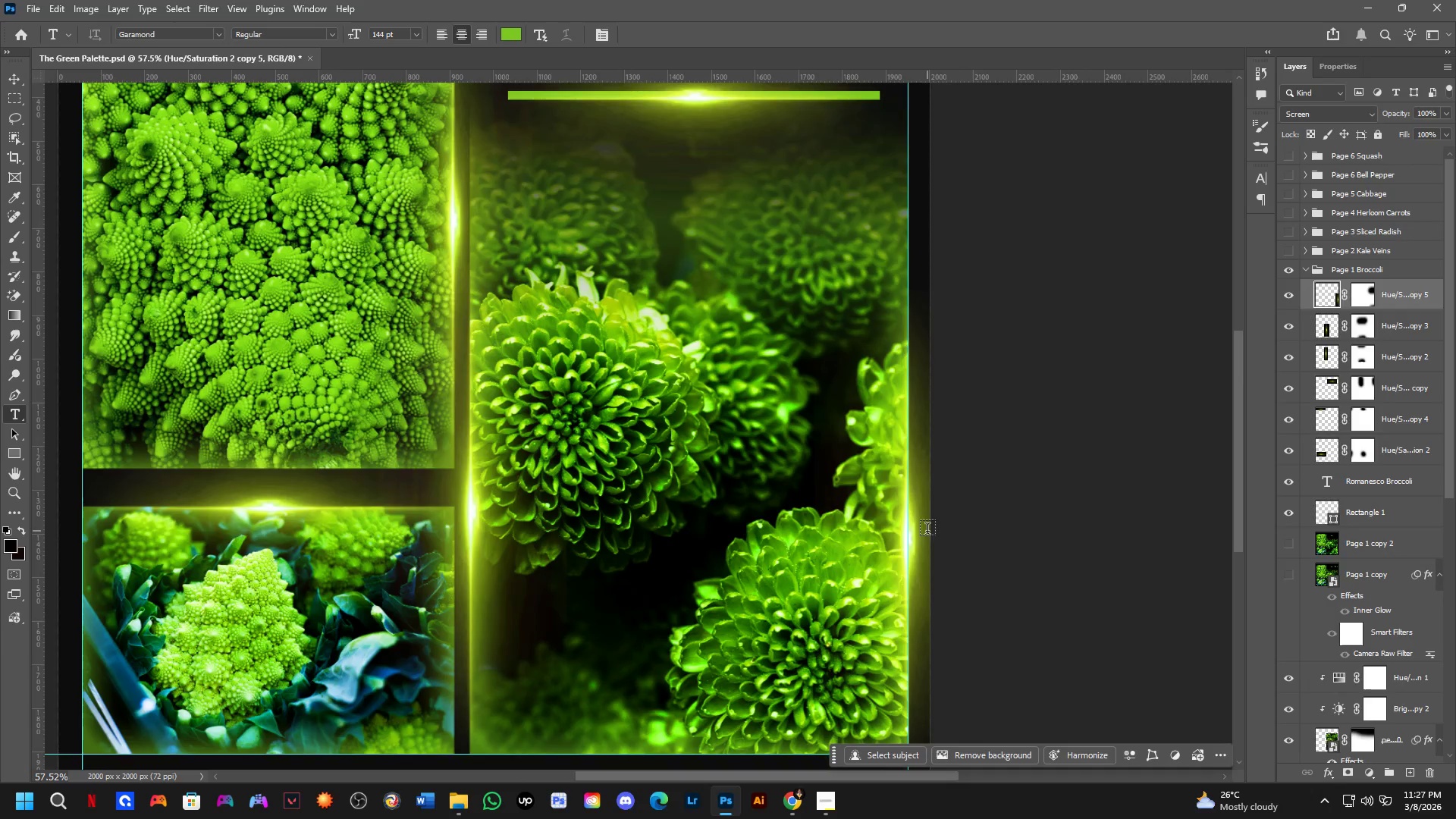 
key(Control+T)
 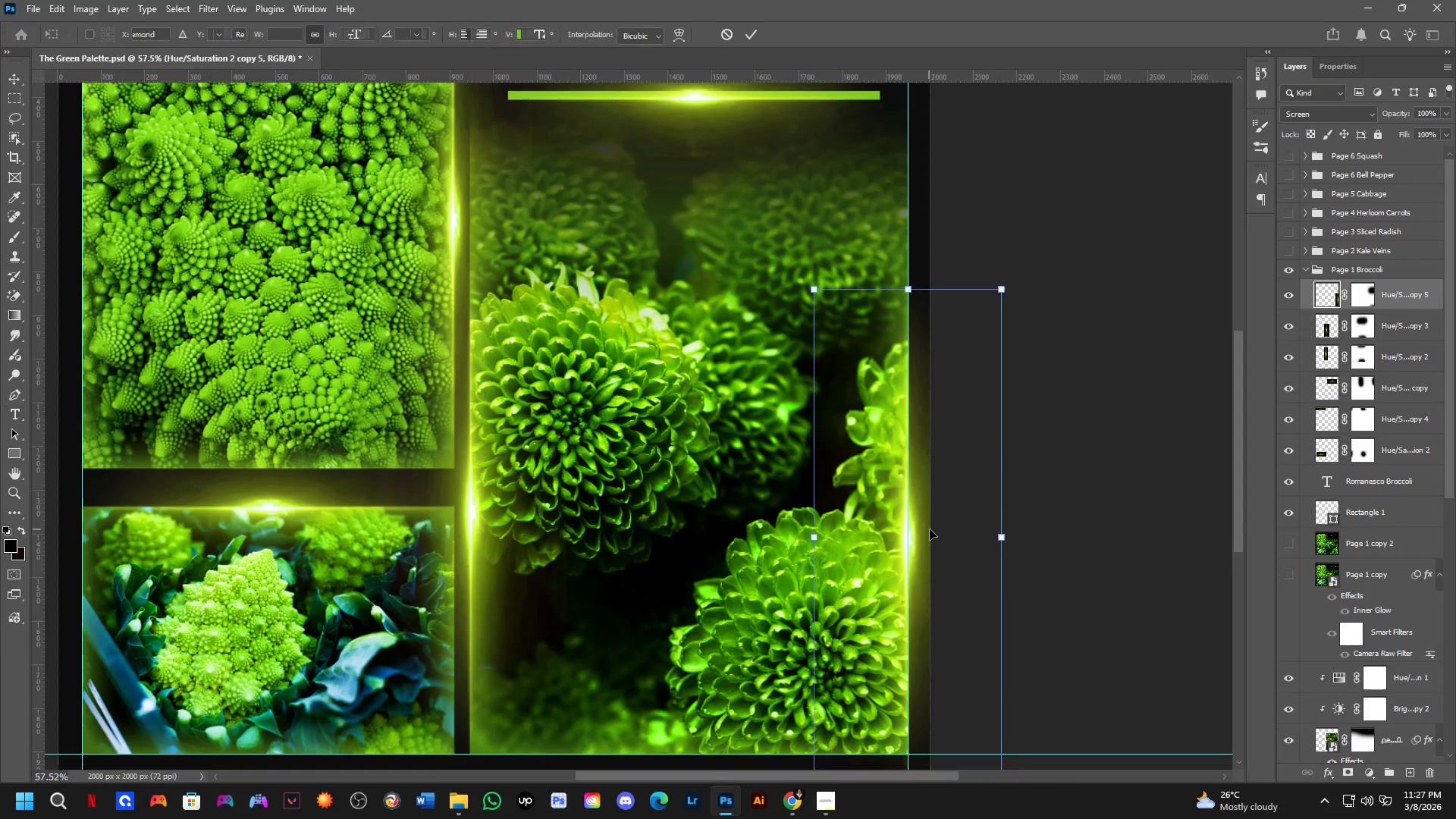 
scroll: coordinate [948, 515], scroll_direction: up, amount: 2.0
 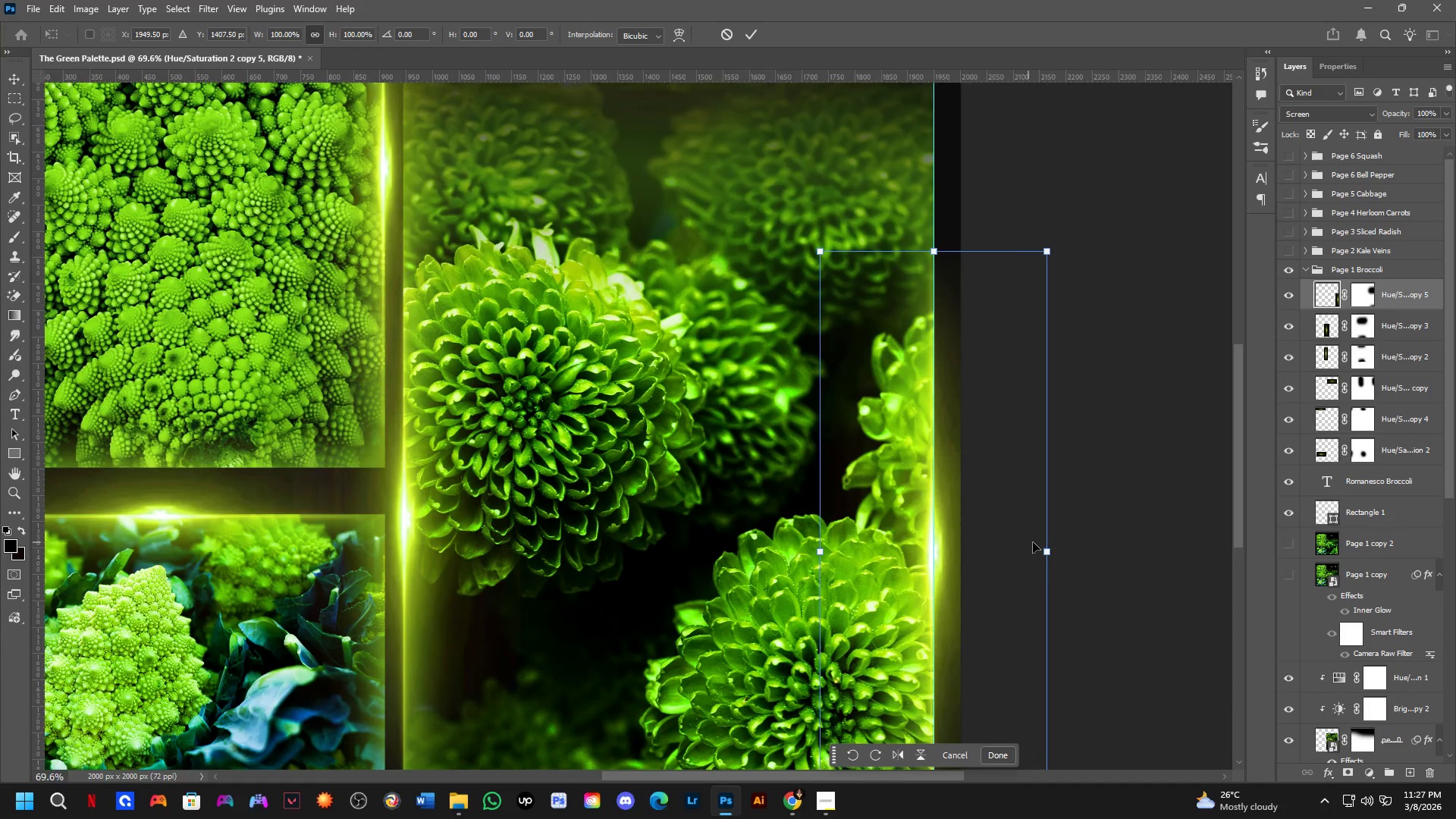 
hold_key(key=ShiftLeft, duration=1.11)
left_click_drag(start_coordinate=[1050, 552], to_coordinate=[988, 562])
 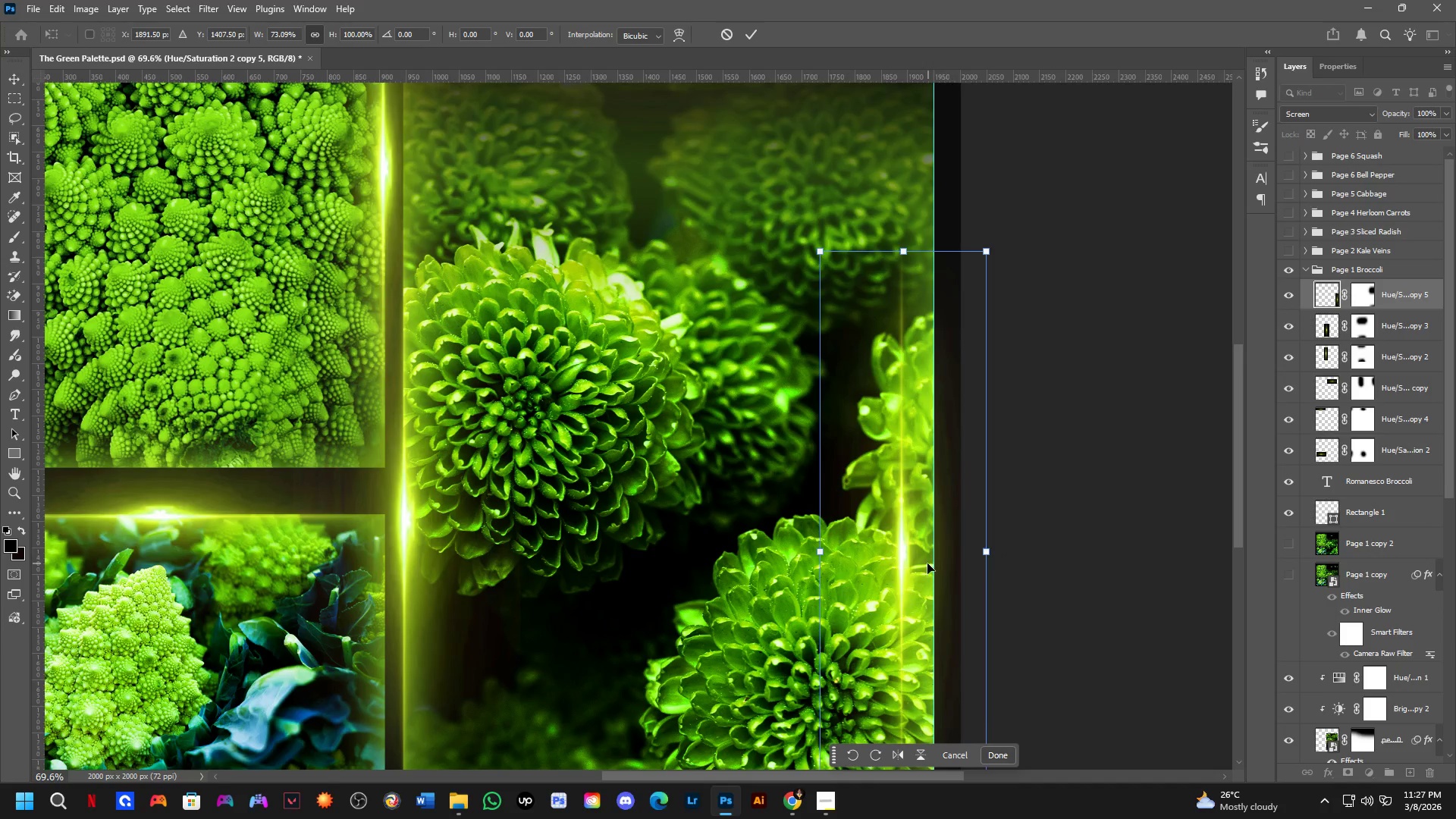 
key(Control+Z)
 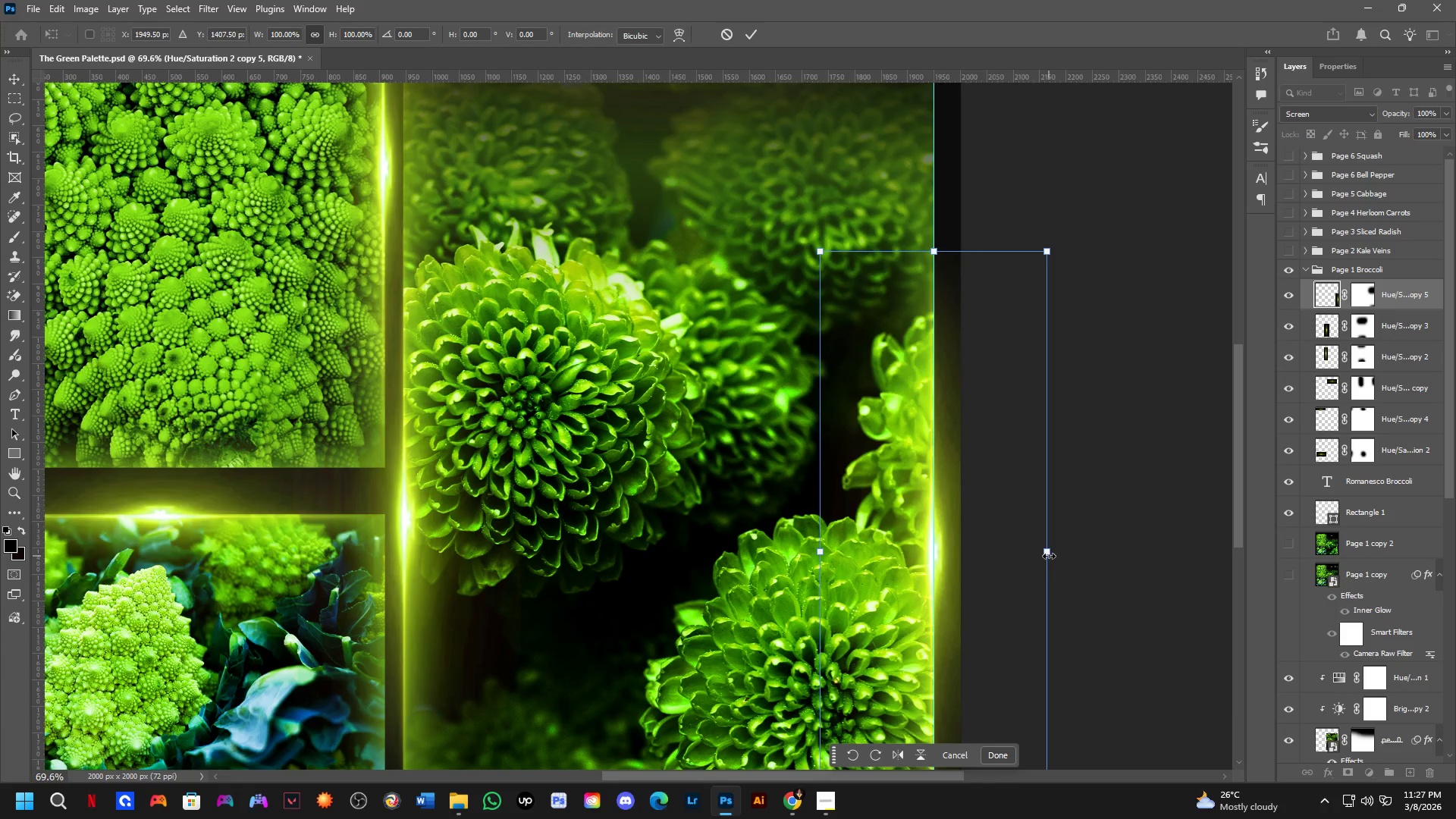 
hold_key(key=ShiftLeft, duration=0.86)
left_click_drag(start_coordinate=[1049, 556], to_coordinate=[987, 566])
 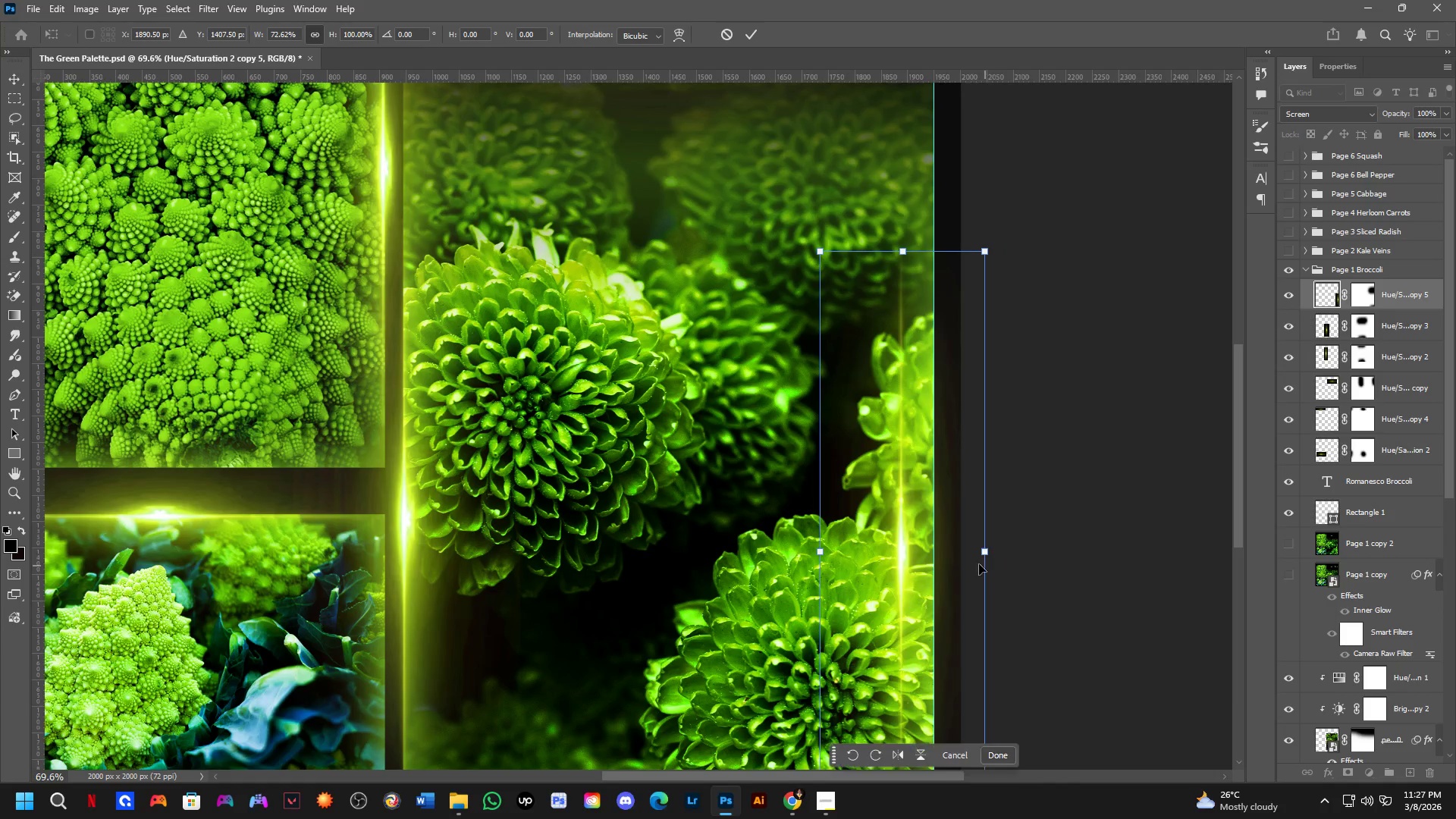 
hold_key(key=ControlLeft, duration=1.45)
left_click_drag(start_coordinate=[940, 567], to_coordinate=[971, 564])
 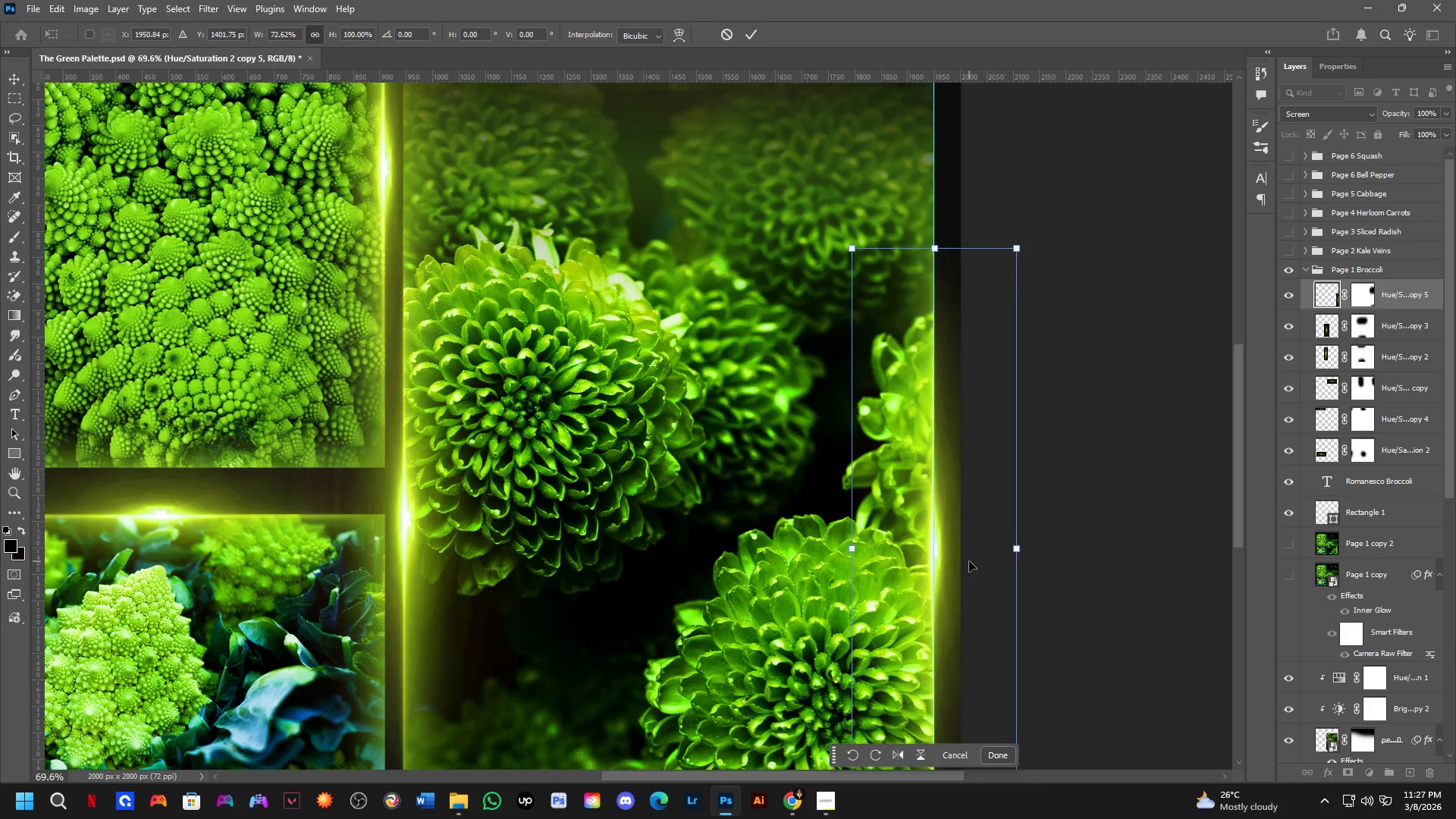 
scroll: coordinate [968, 561], scroll_direction: down, amount: 3.0
 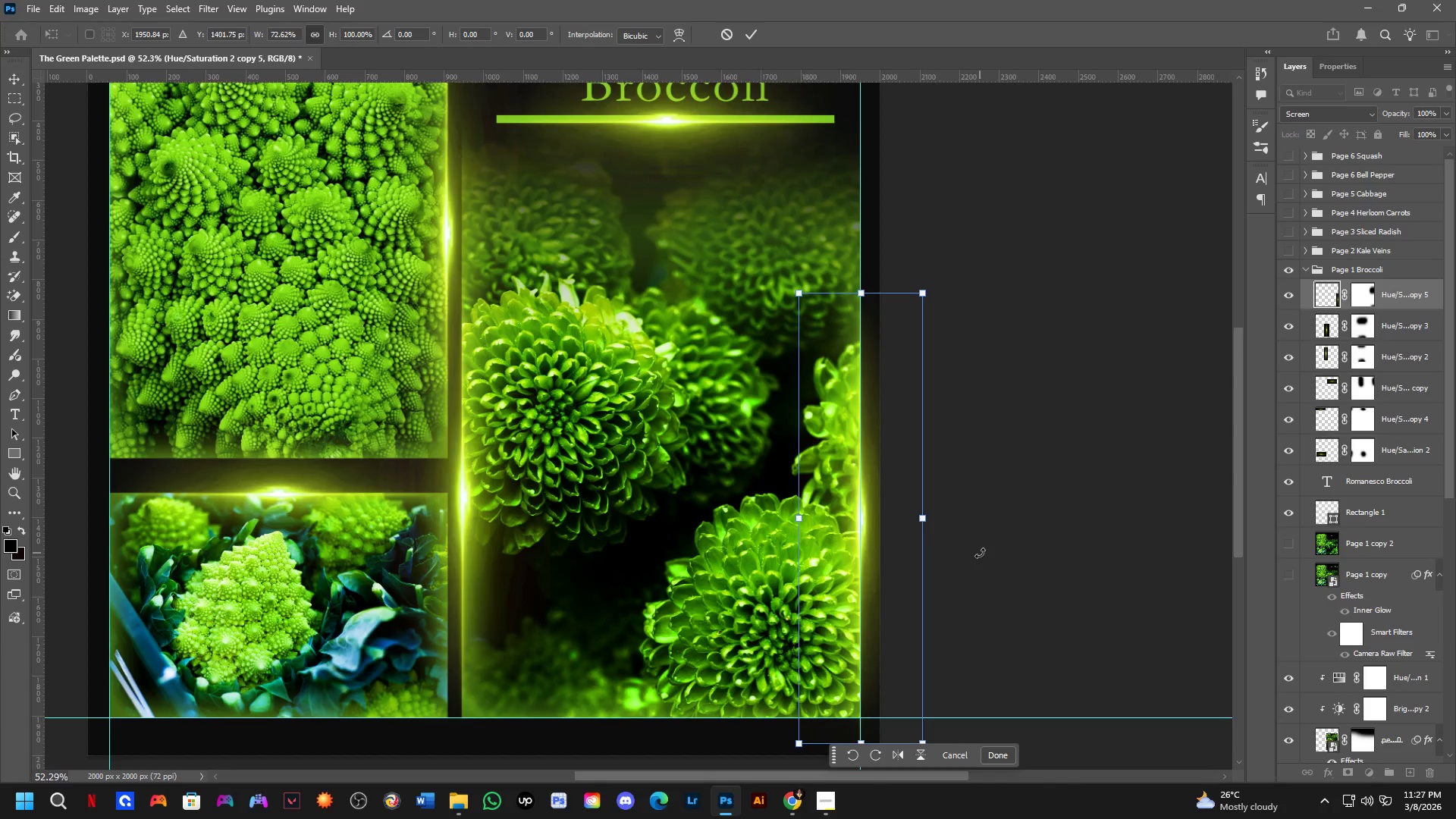 
key(NumpadEnter)
 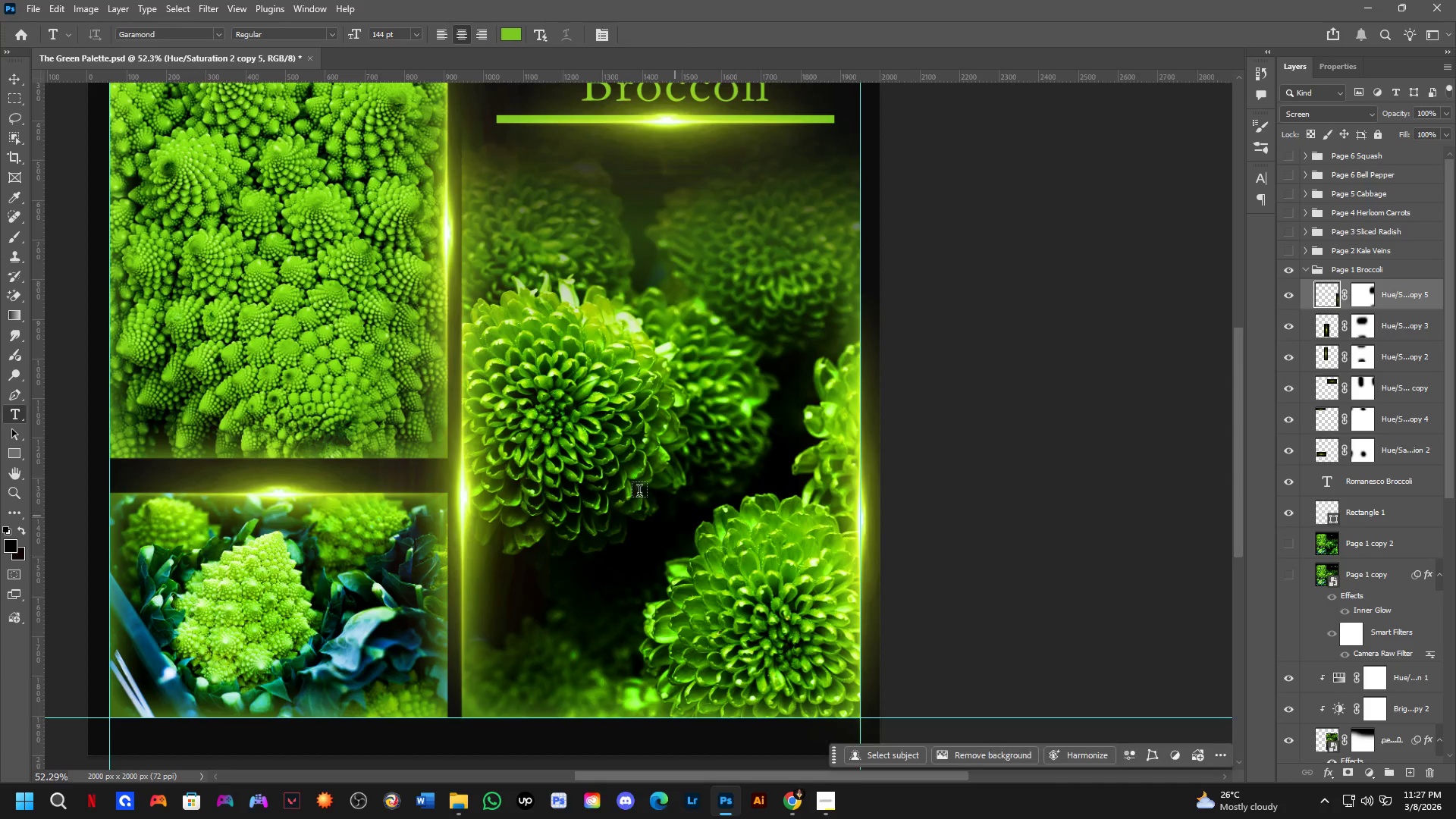 
scroll: coordinate [551, 412], scroll_direction: down, amount: 4.0
 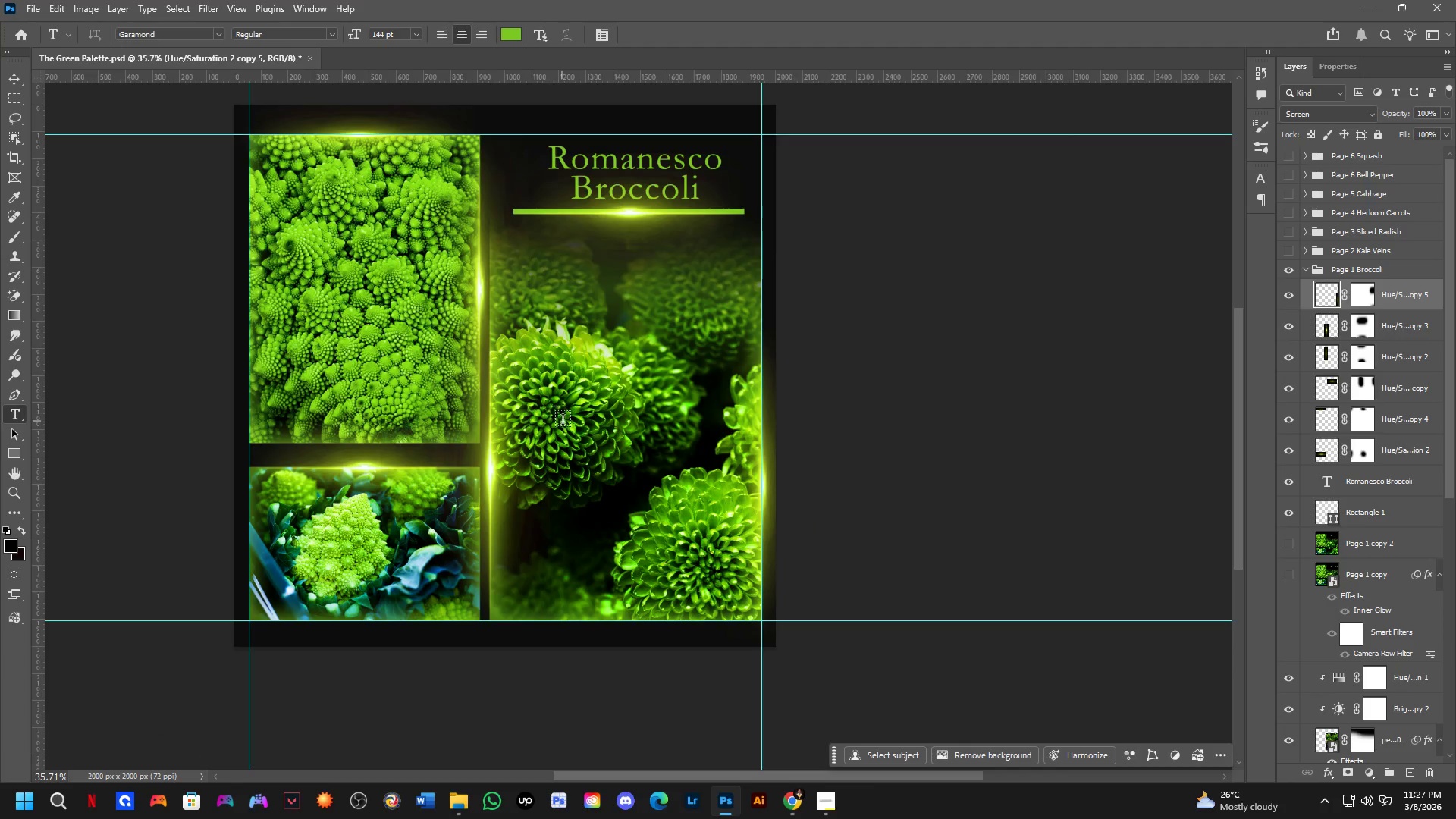 
hold_key(key=Space, duration=0.5)
 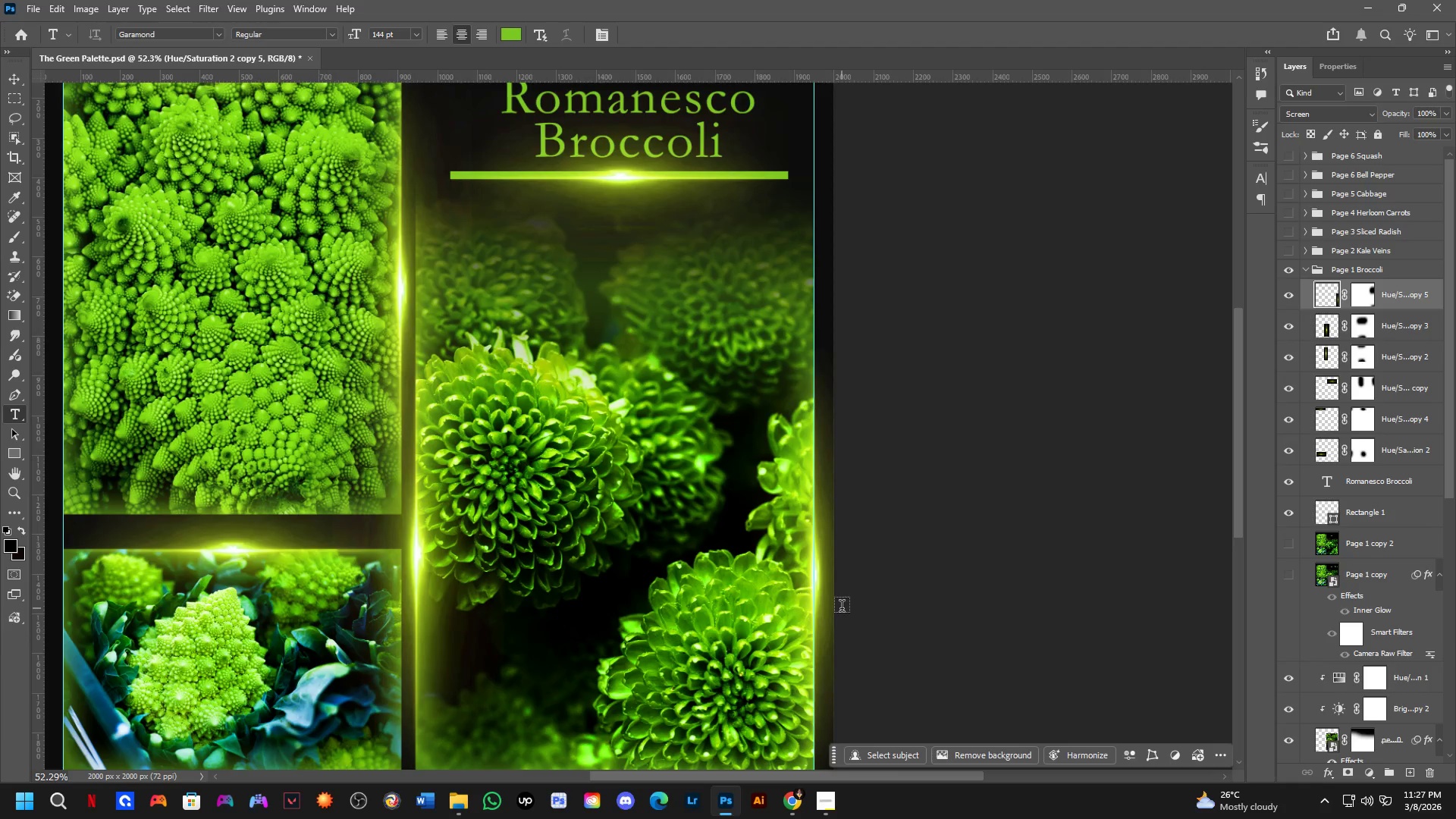 
left_click_drag(start_coordinate=[563, 422], to_coordinate=[601, 526])
 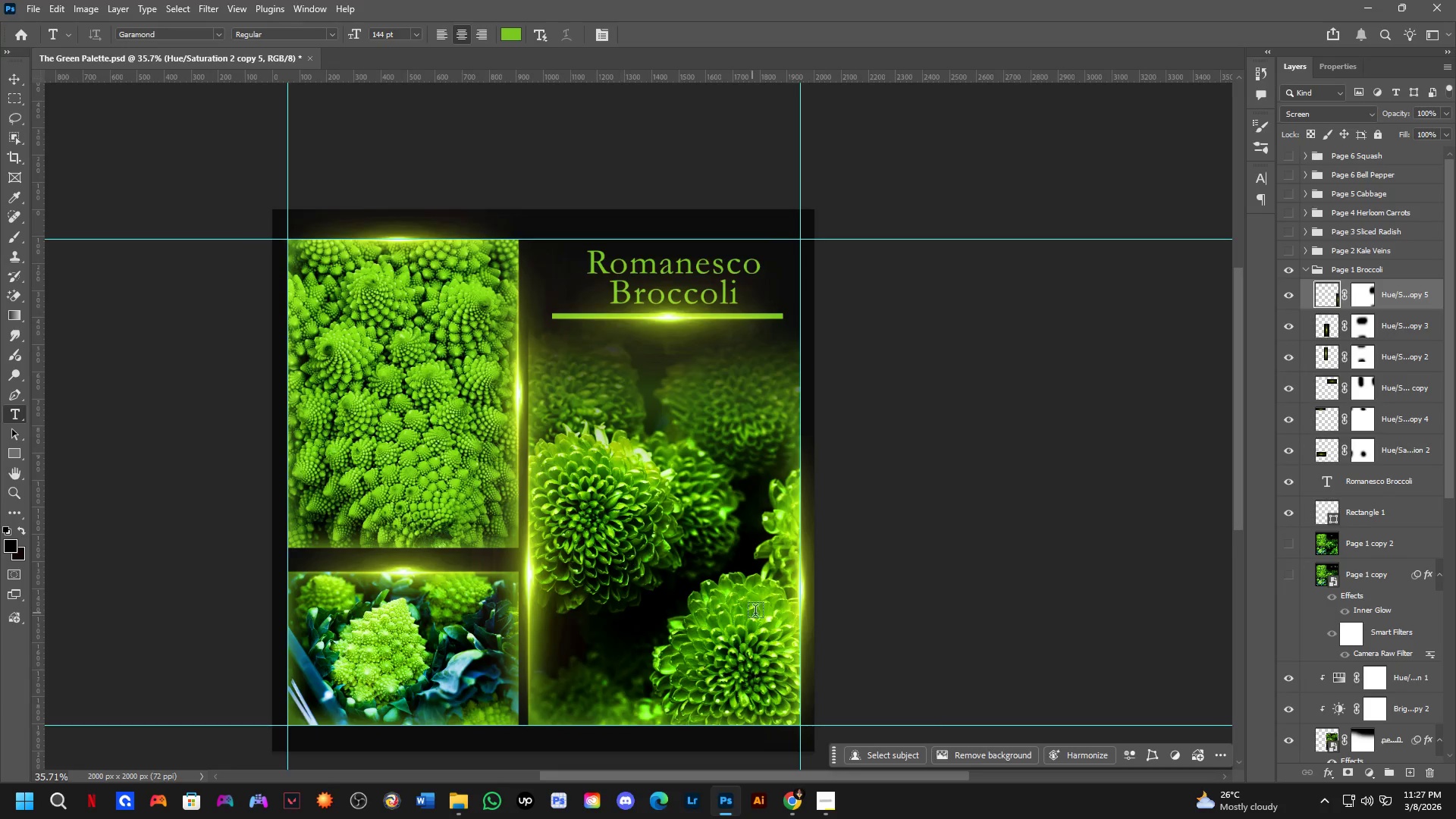 
scroll: coordinate [786, 626], scroll_direction: up, amount: 4.0
 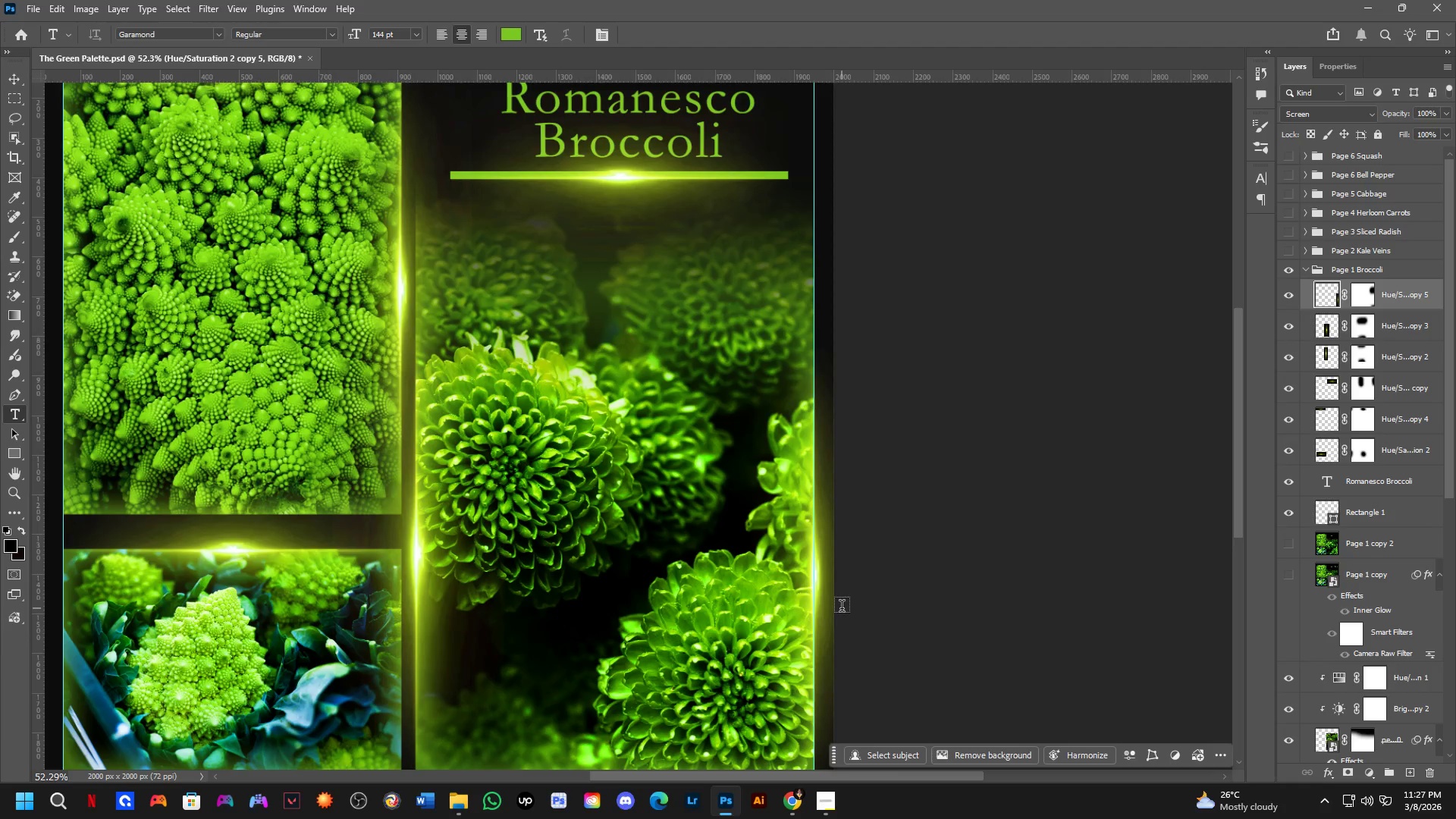 
hold_key(key=ControlLeft, duration=0.97)
left_click_drag(start_coordinate=[824, 595], to_coordinate=[821, 563])
 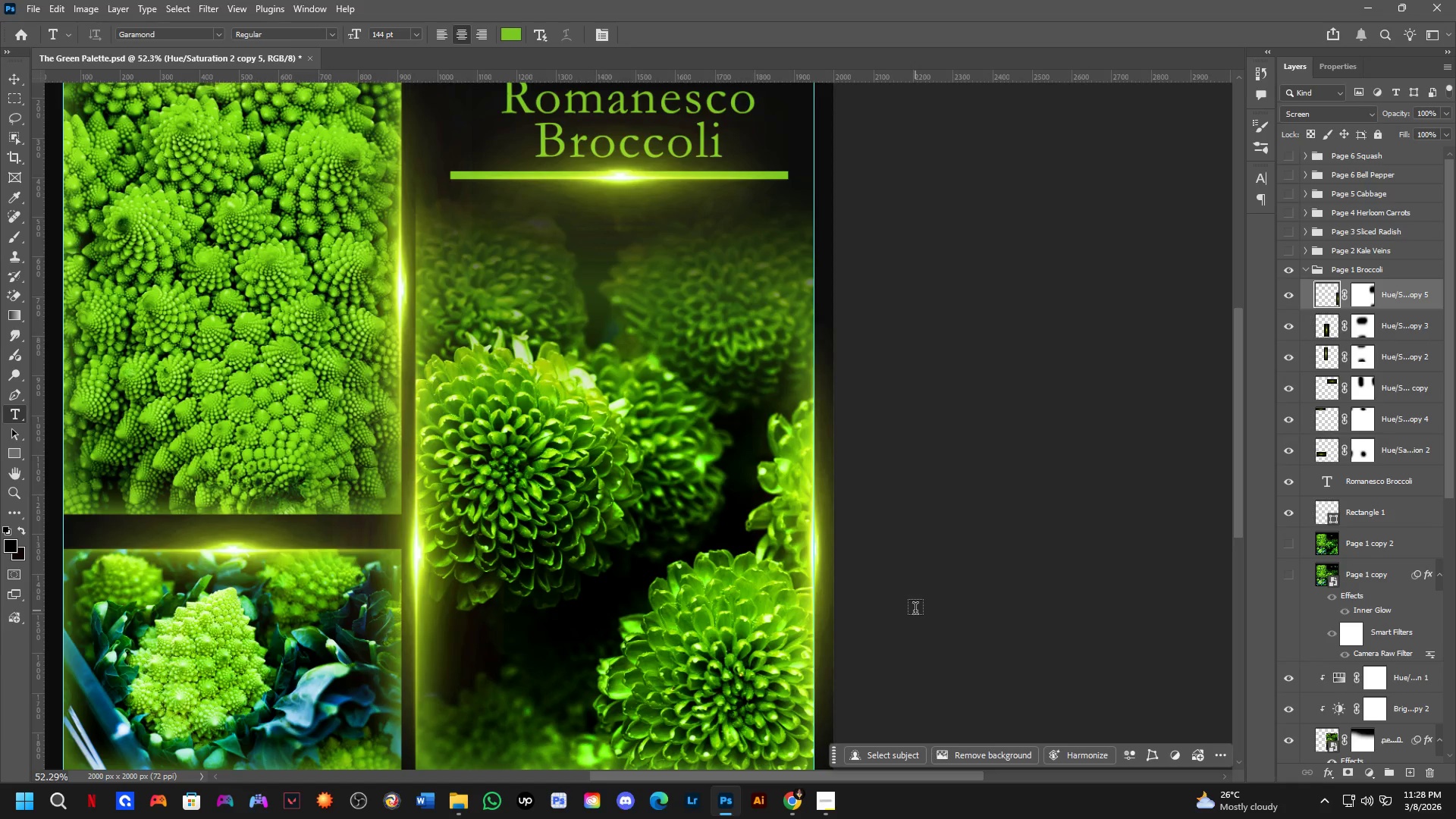 
wait(40.94)
 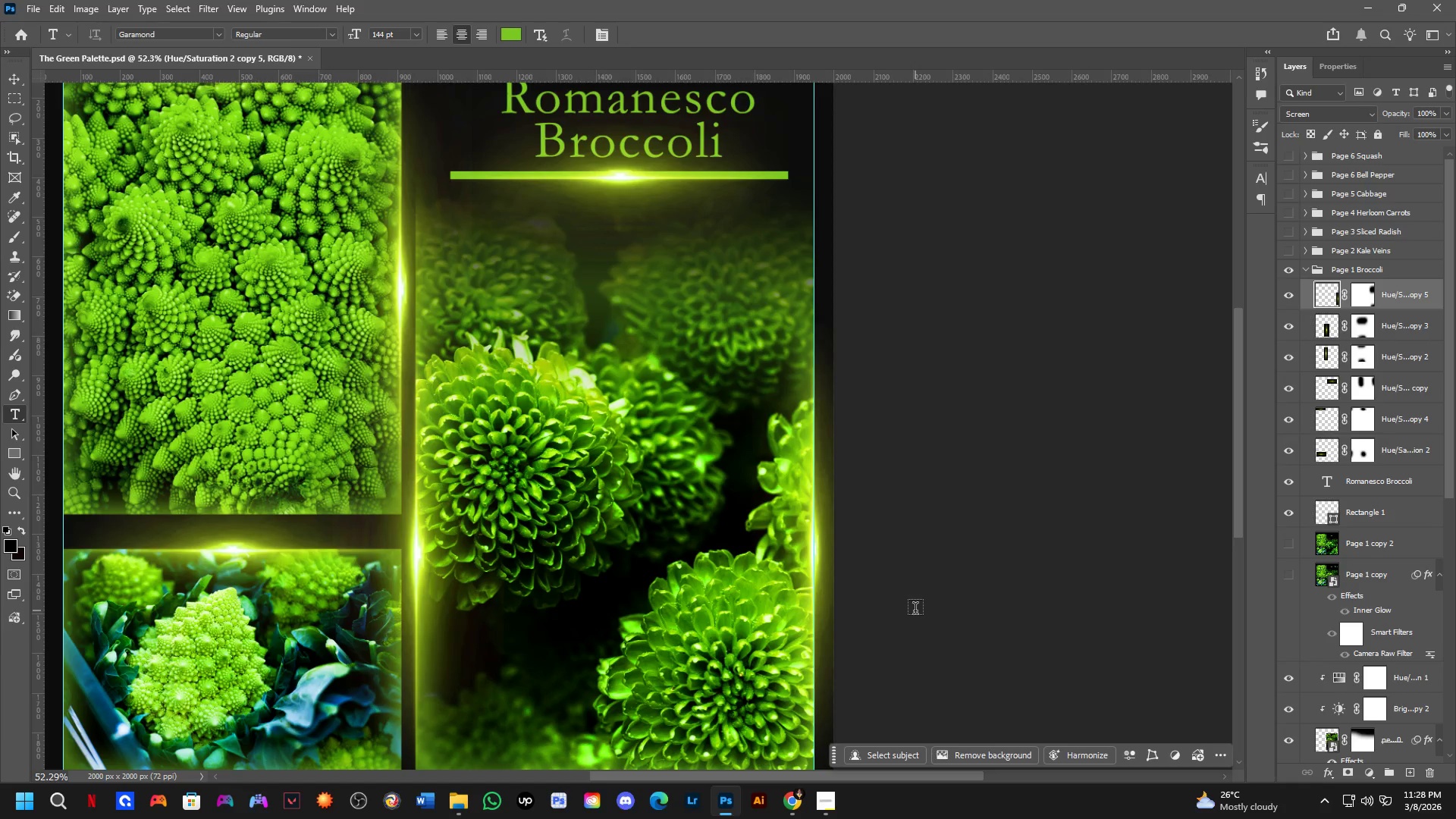 
scroll: coordinate [674, 643], scroll_direction: down, amount: 3.0
 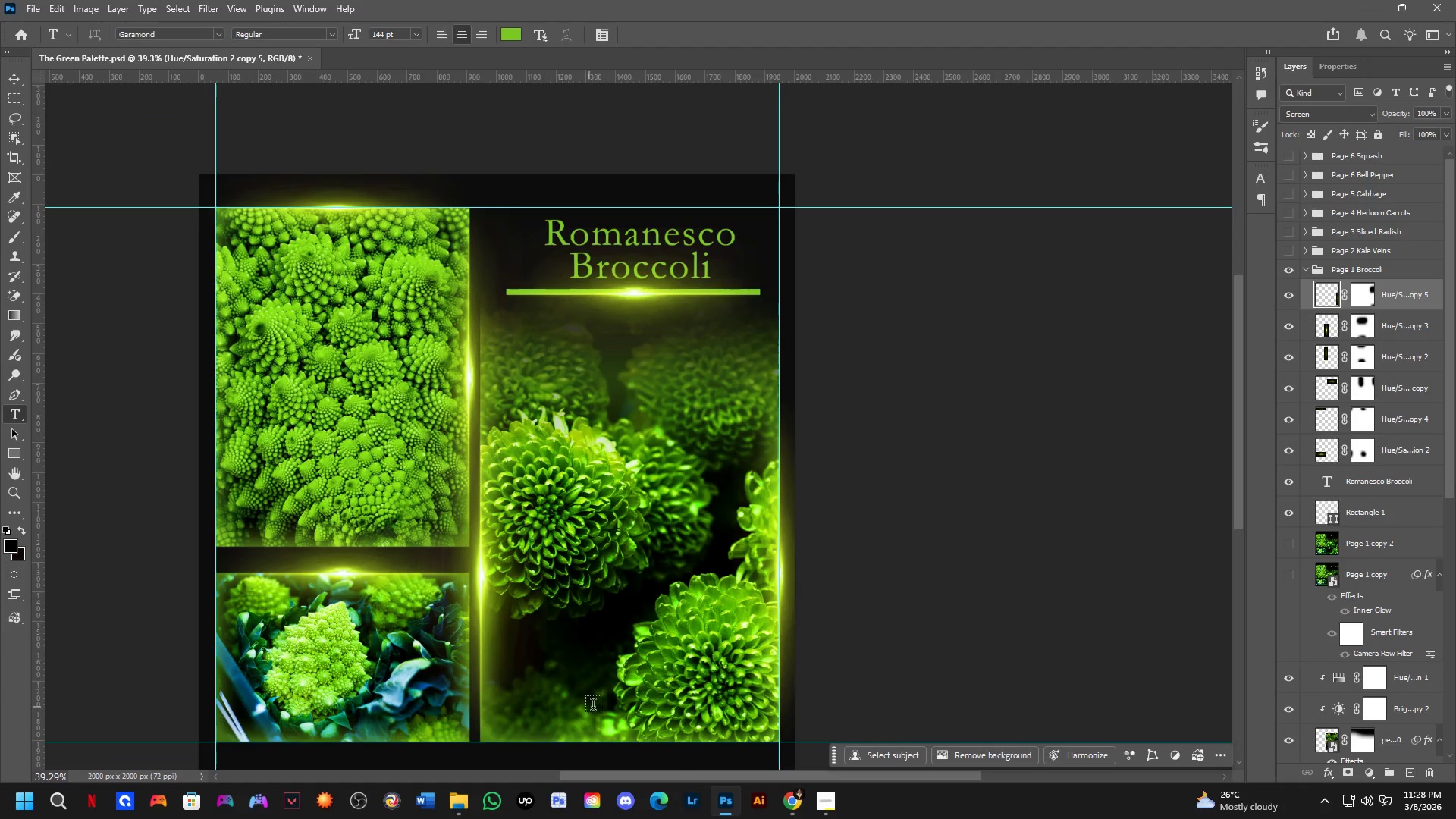 
hold_key(key=Space, duration=0.62)
 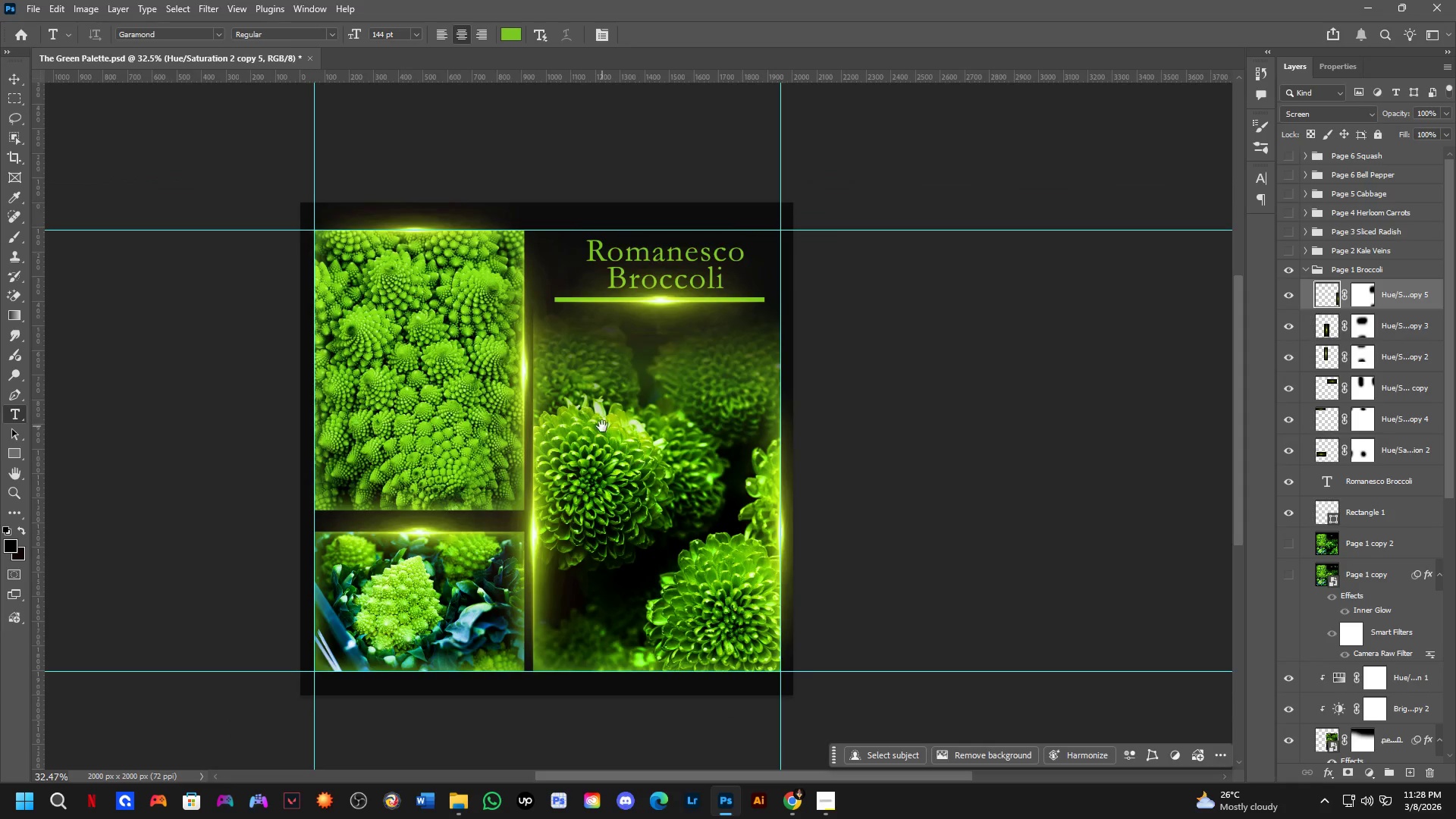 
left_click_drag(start_coordinate=[612, 483], to_coordinate=[643, 457])
 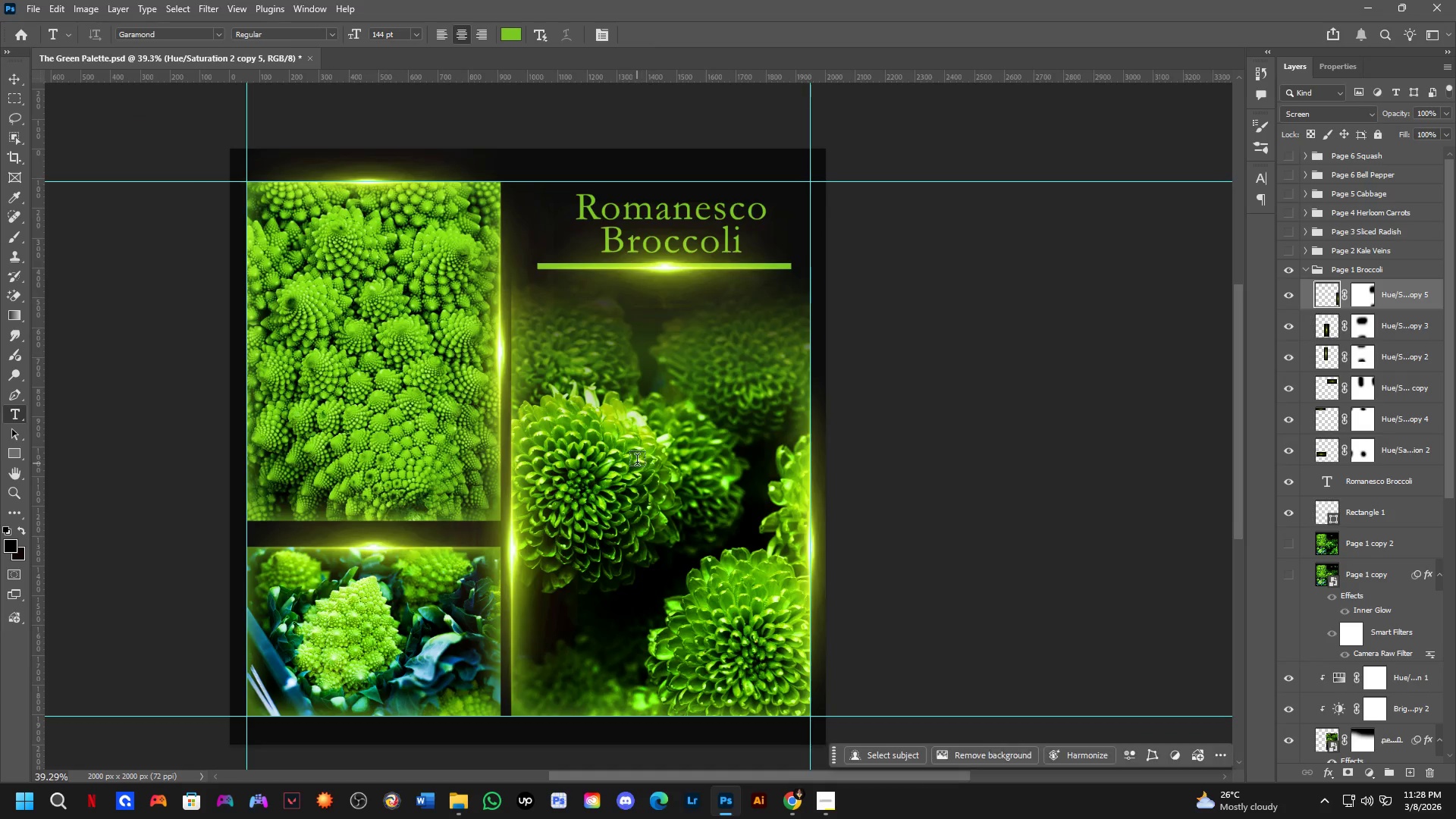 
scroll: coordinate [635, 460], scroll_direction: down, amount: 2.0
 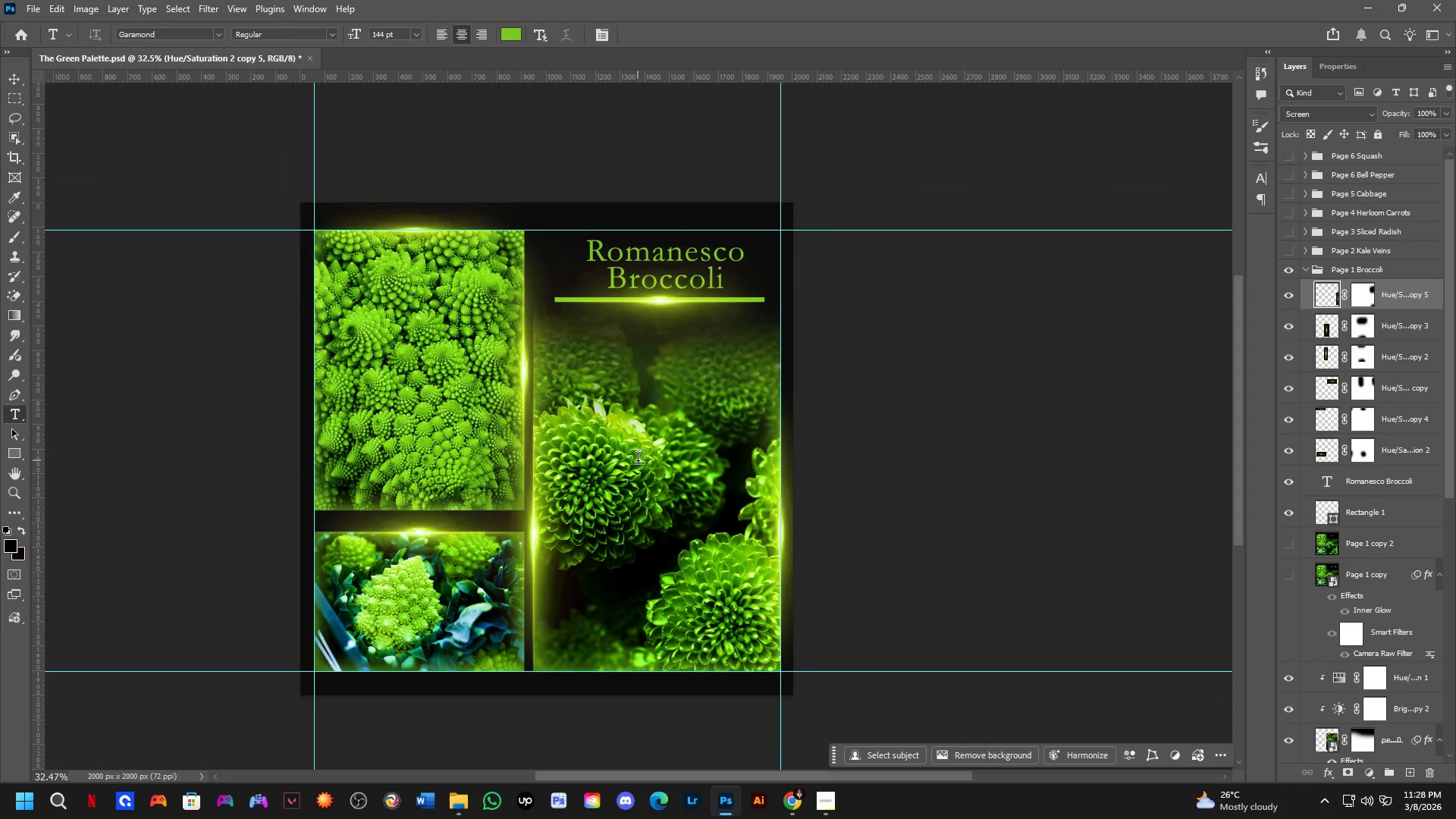 
hold_key(key=Space, duration=0.33)
 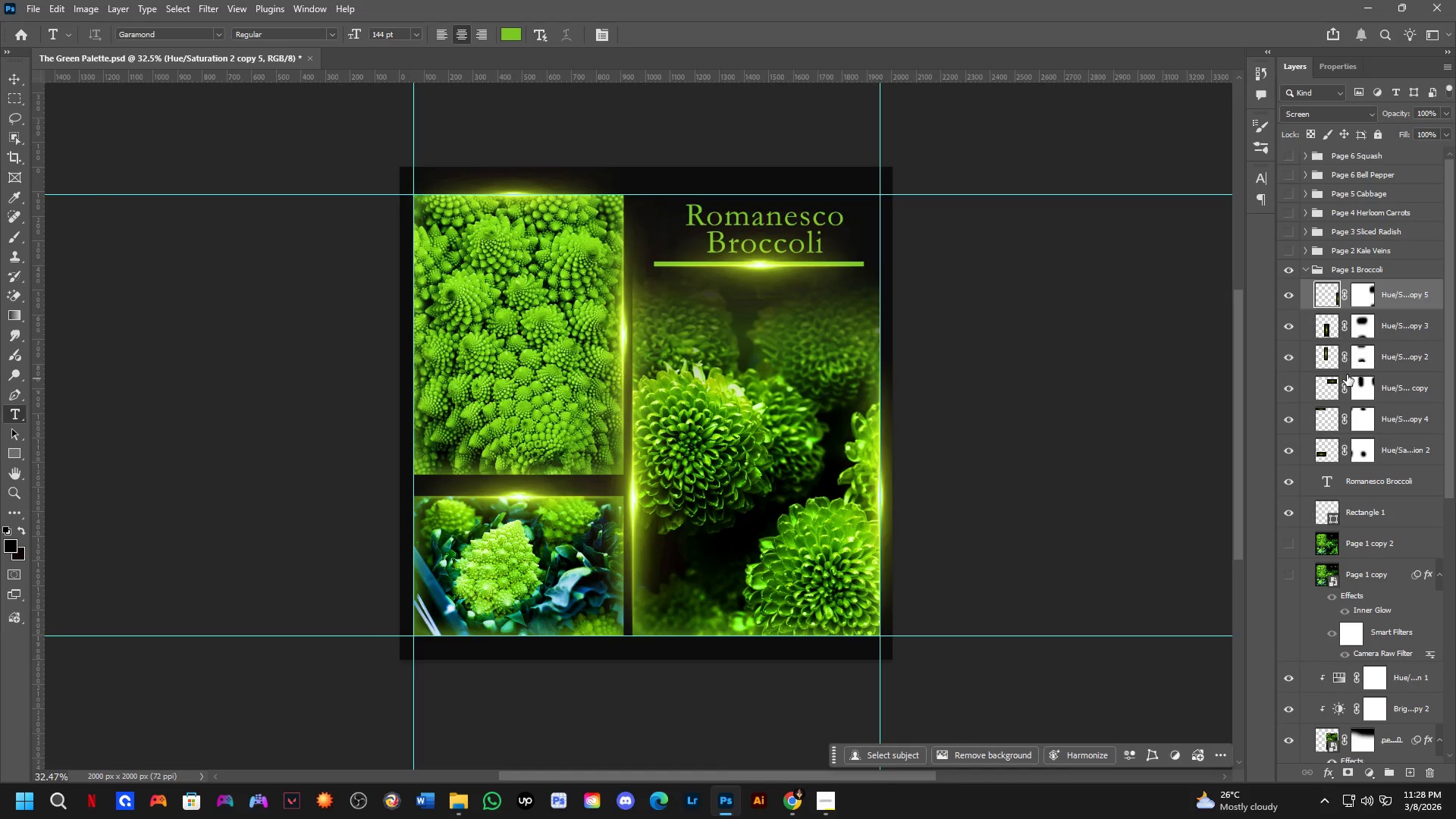 
left_click_drag(start_coordinate=[602, 426], to_coordinate=[701, 391])
 